 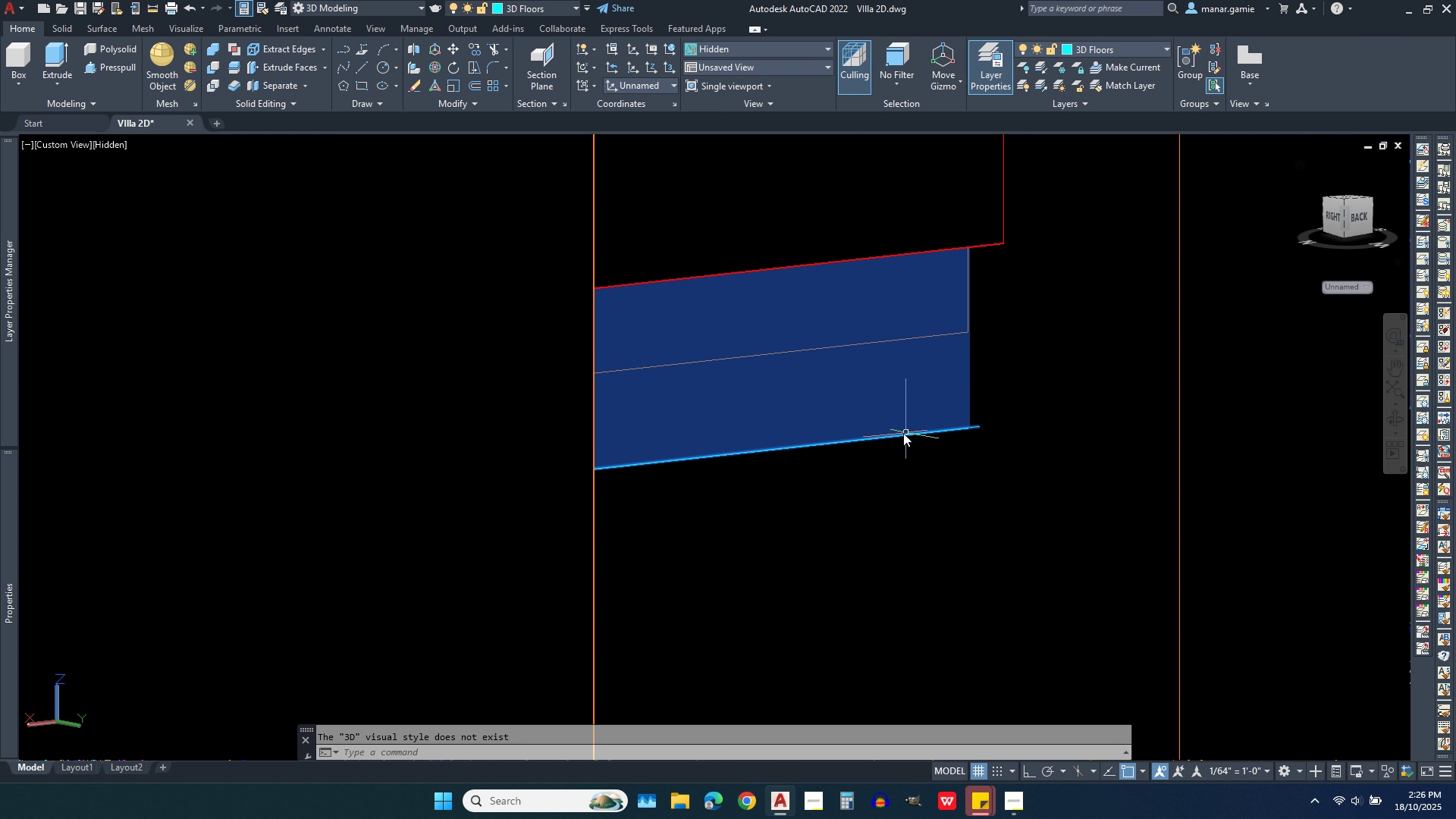 
left_click([765, 49])
 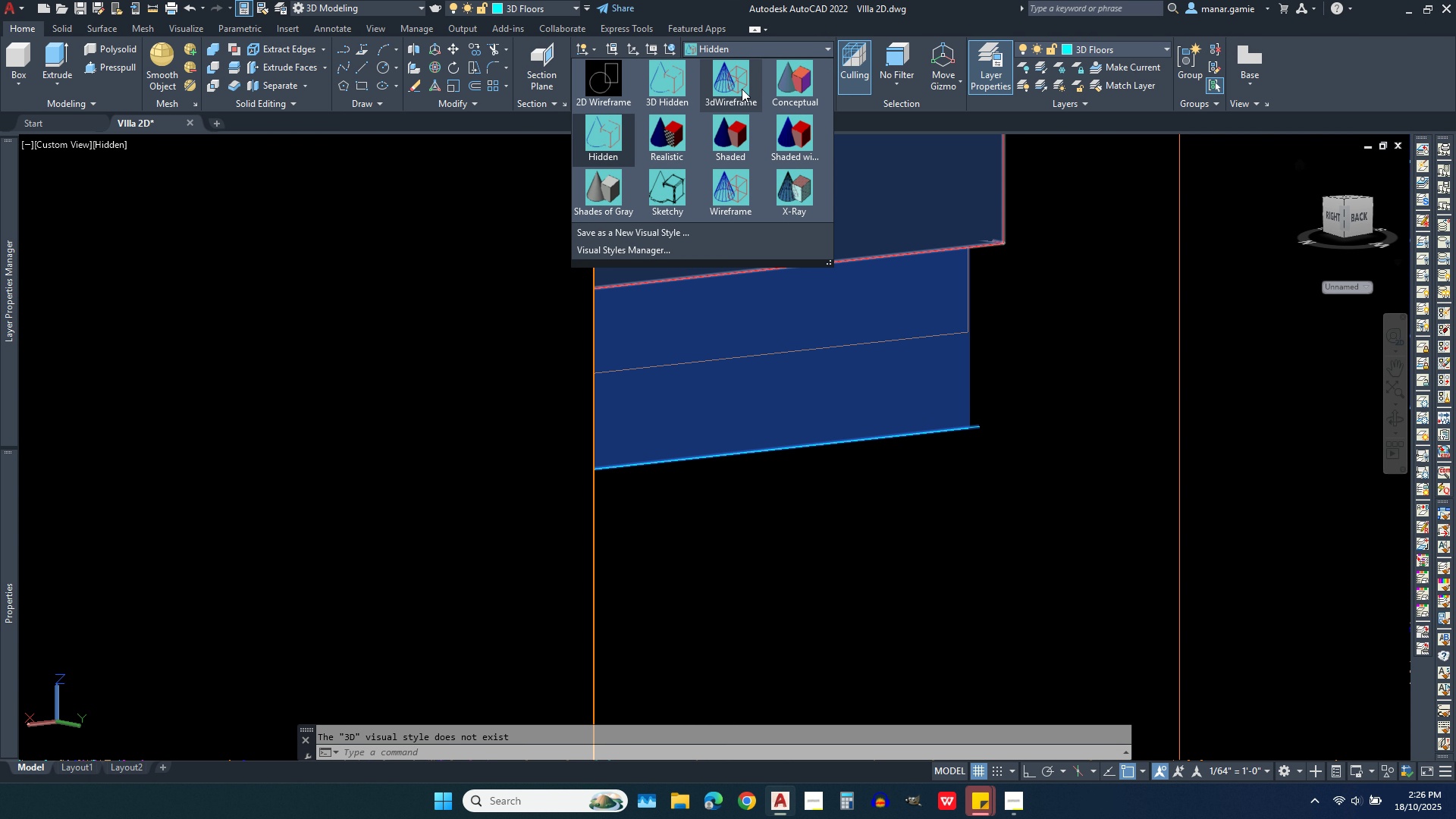 
left_click([733, 86])
 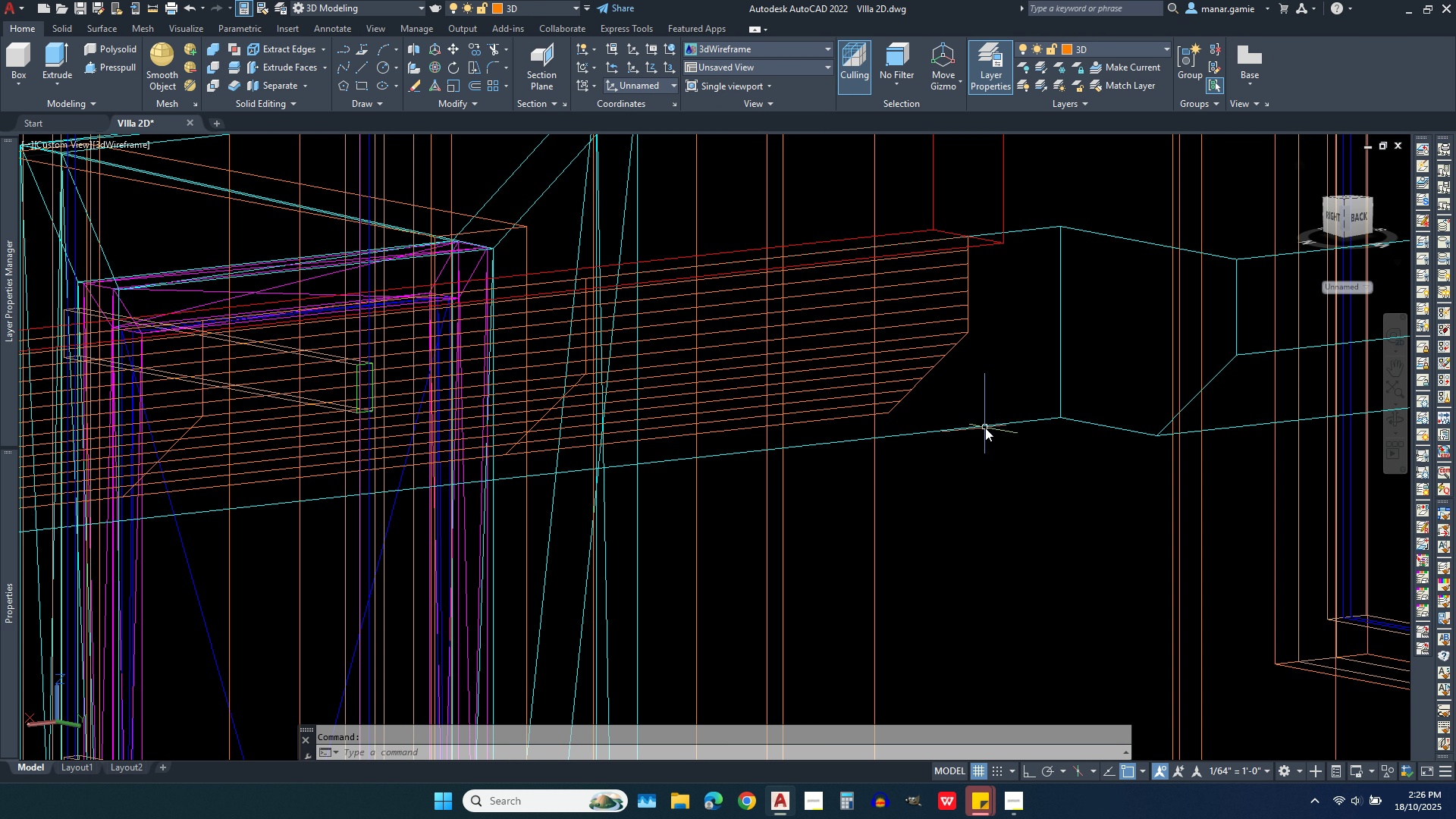 
left_click([985, 428])
 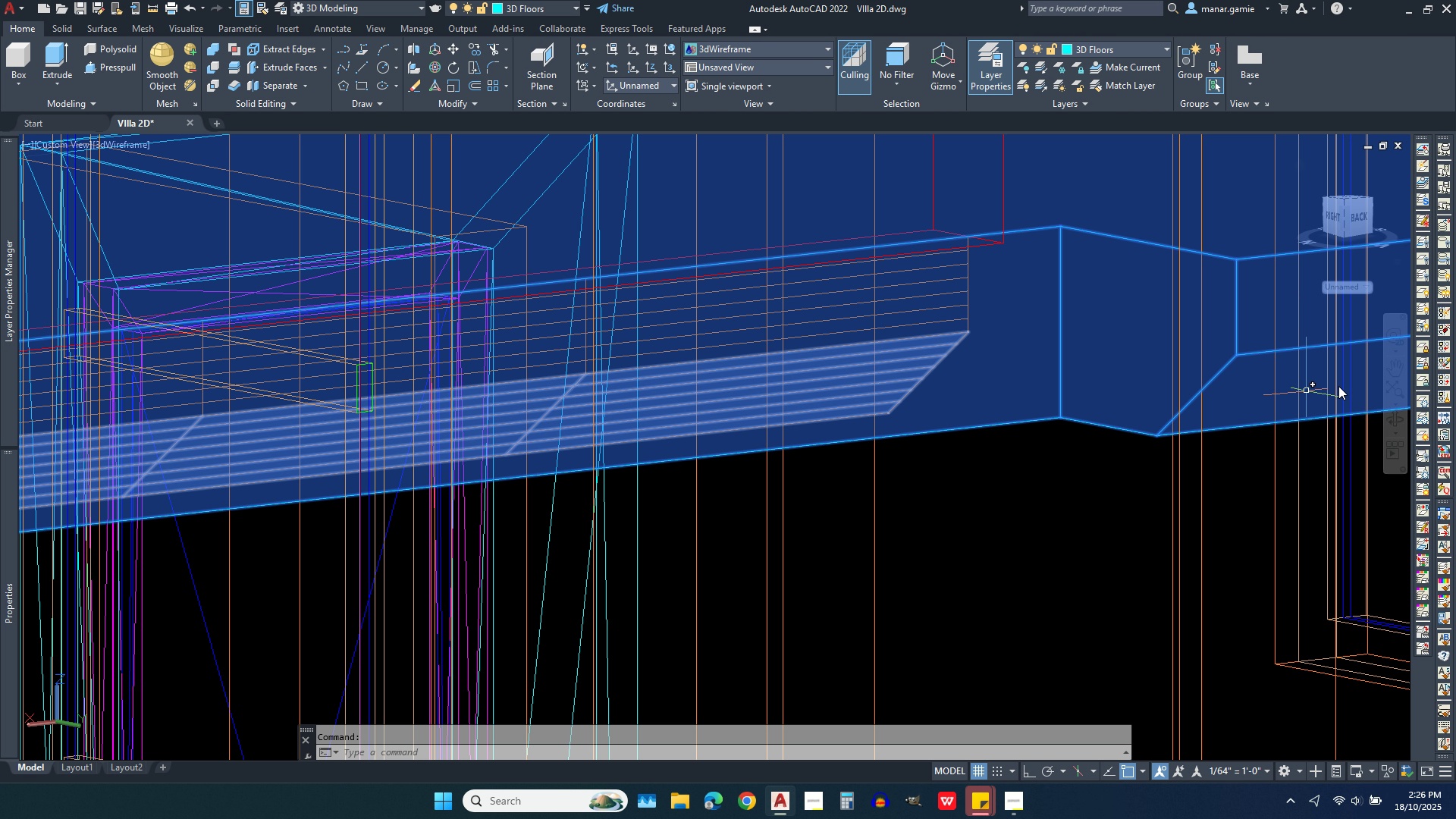 
wait(9.4)
 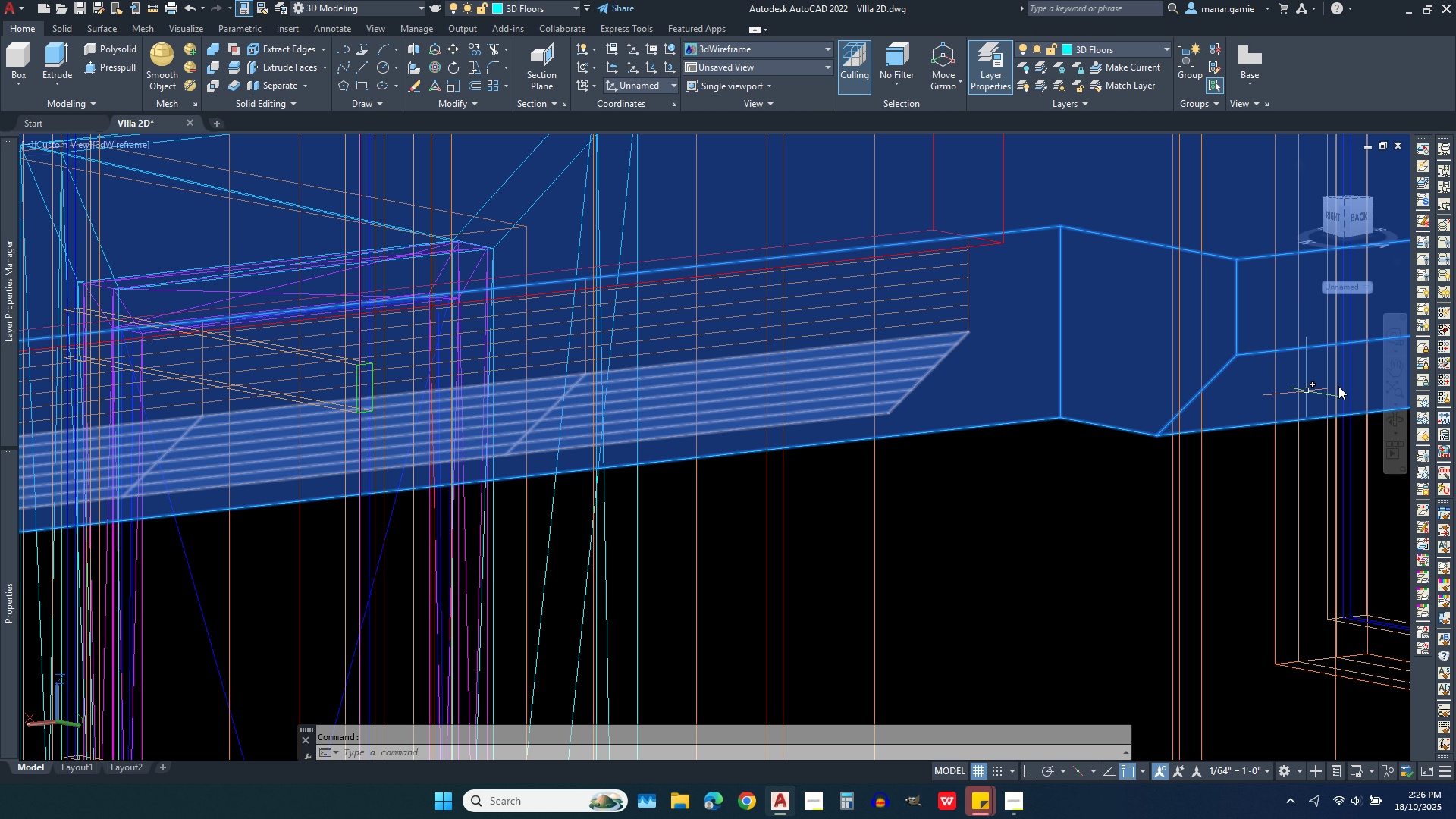 
left_click([234, 64])
 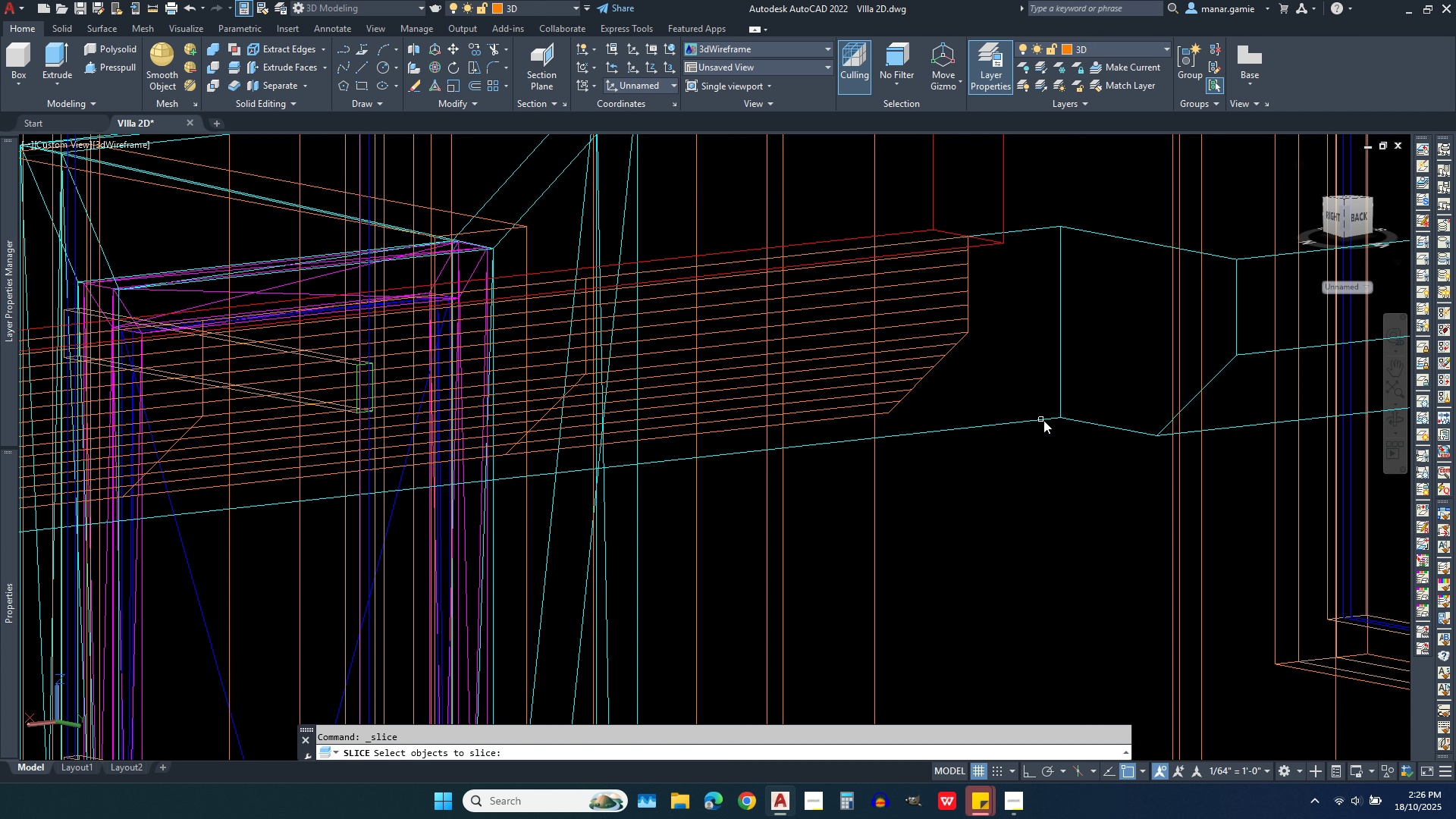 
left_click([1043, 420])
 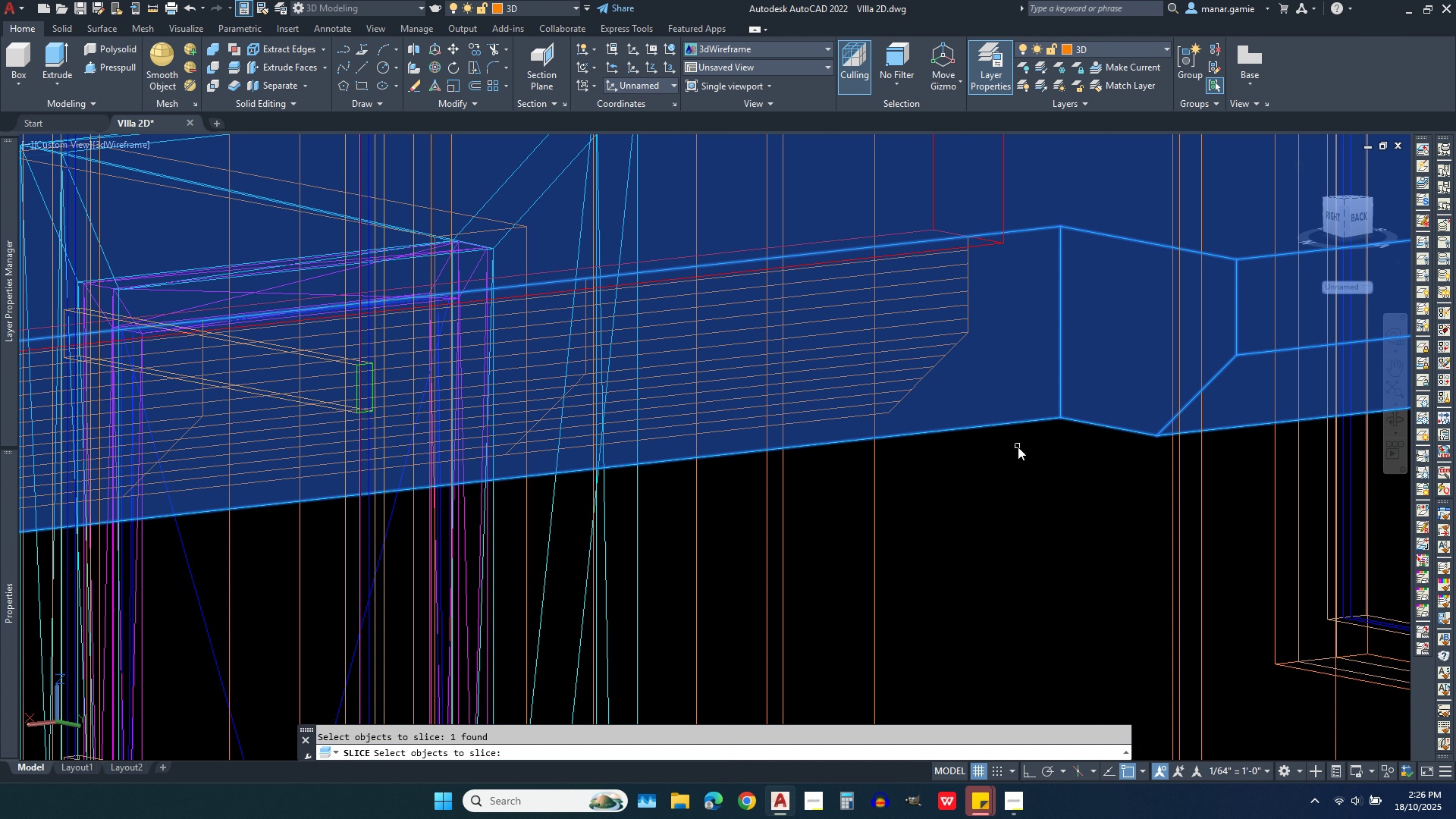 
right_click([1018, 447])
 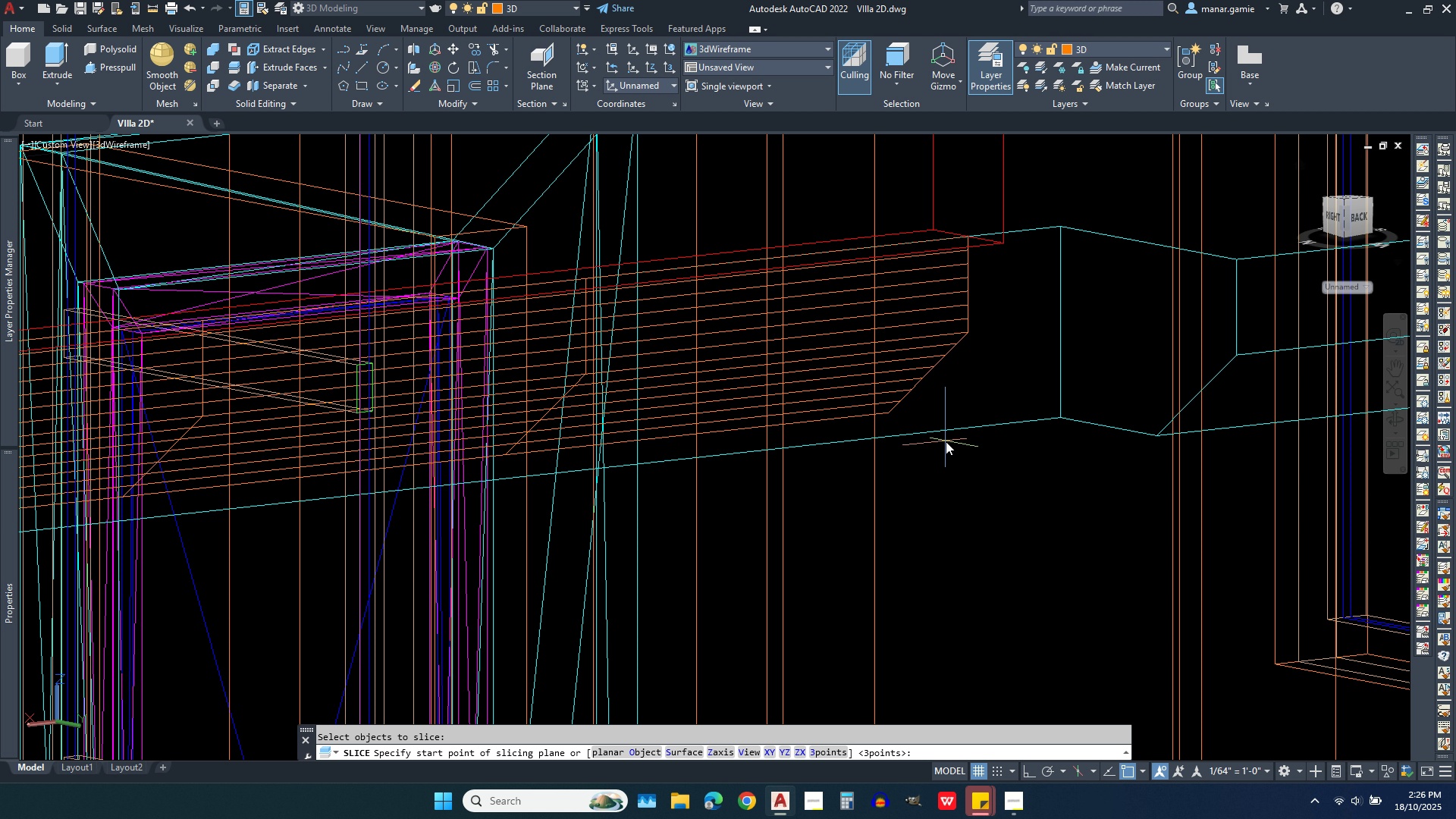 
right_click([946, 441])
 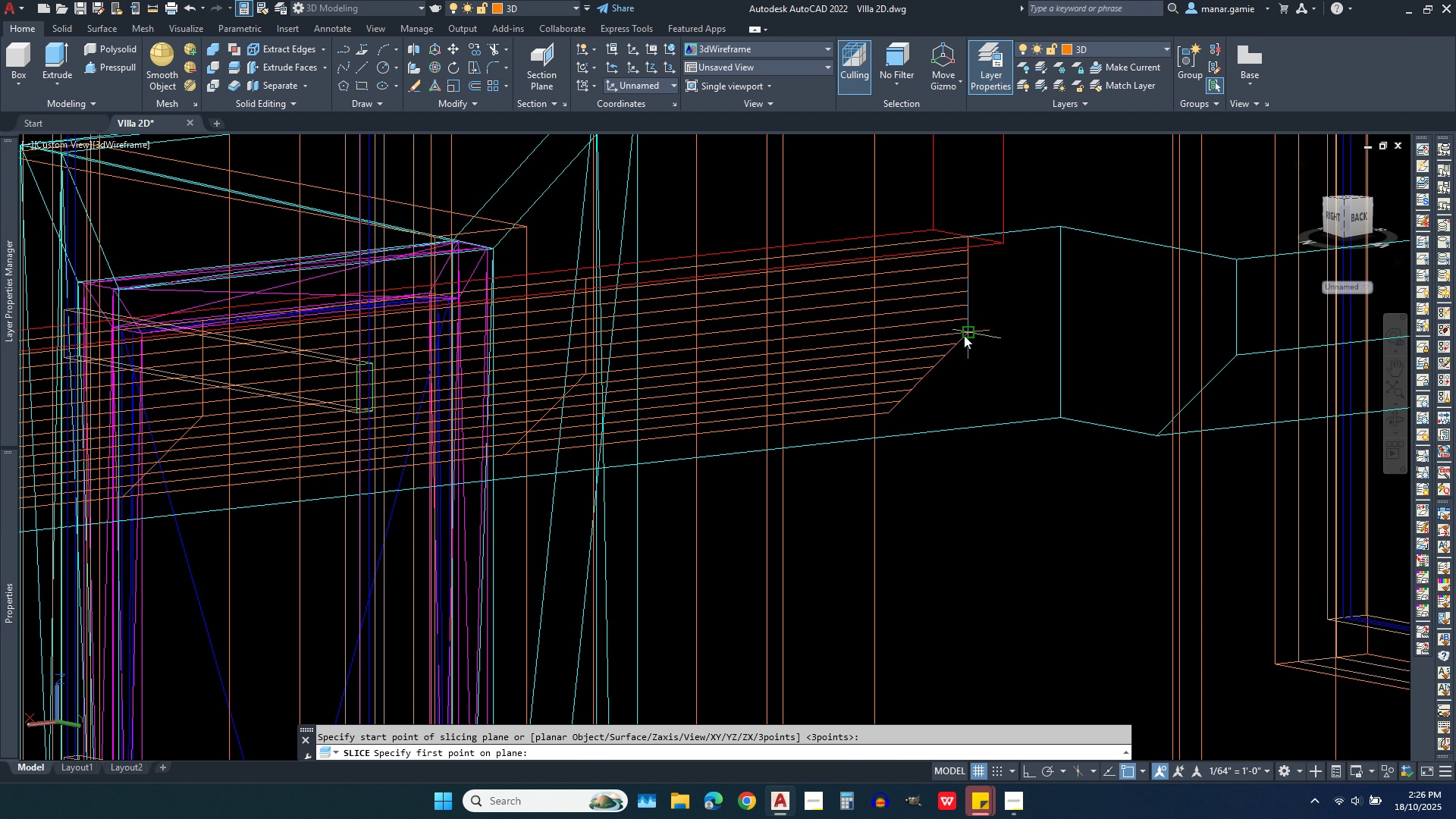 
left_click([967, 335])
 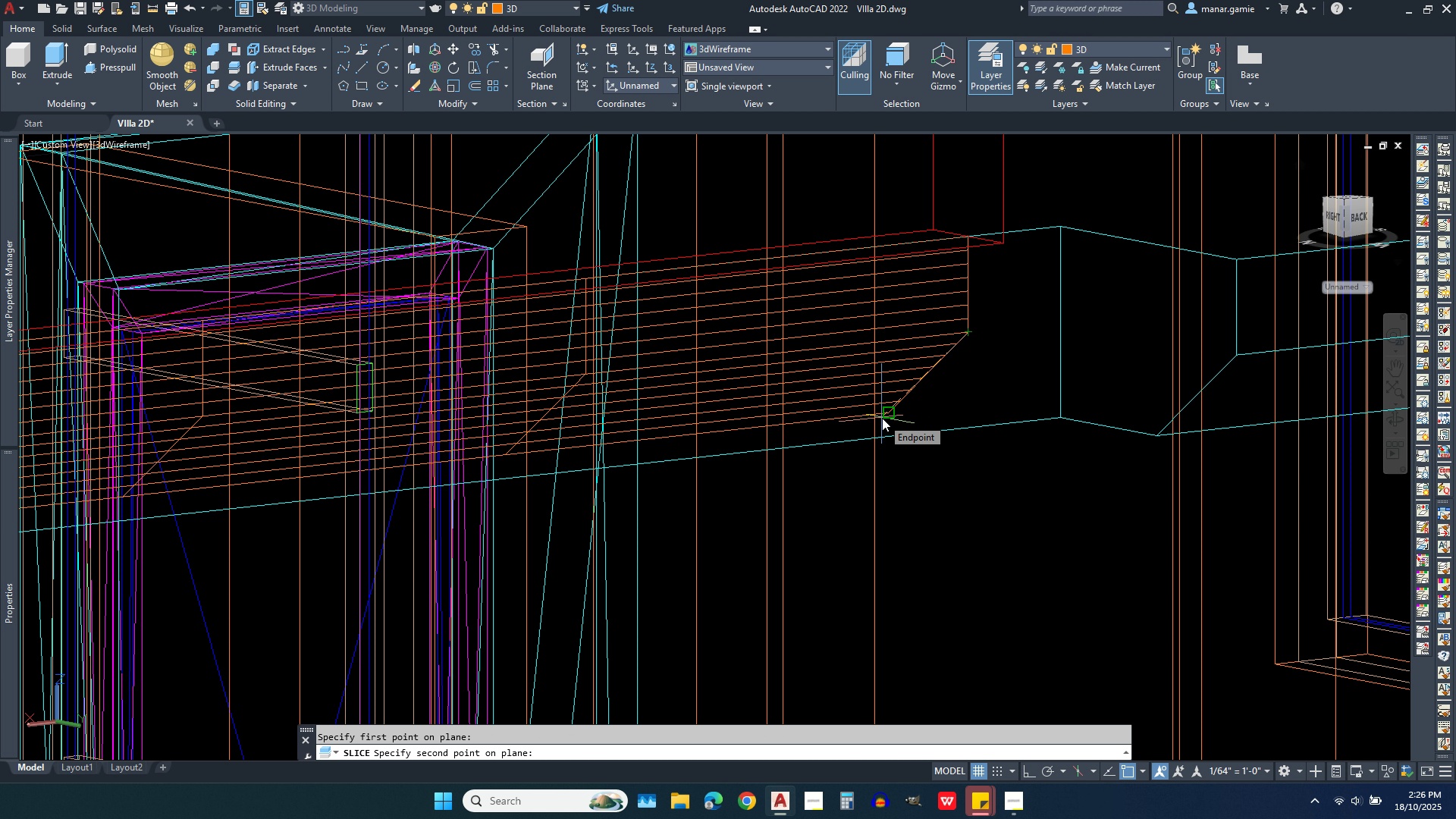 
left_click([882, 418])
 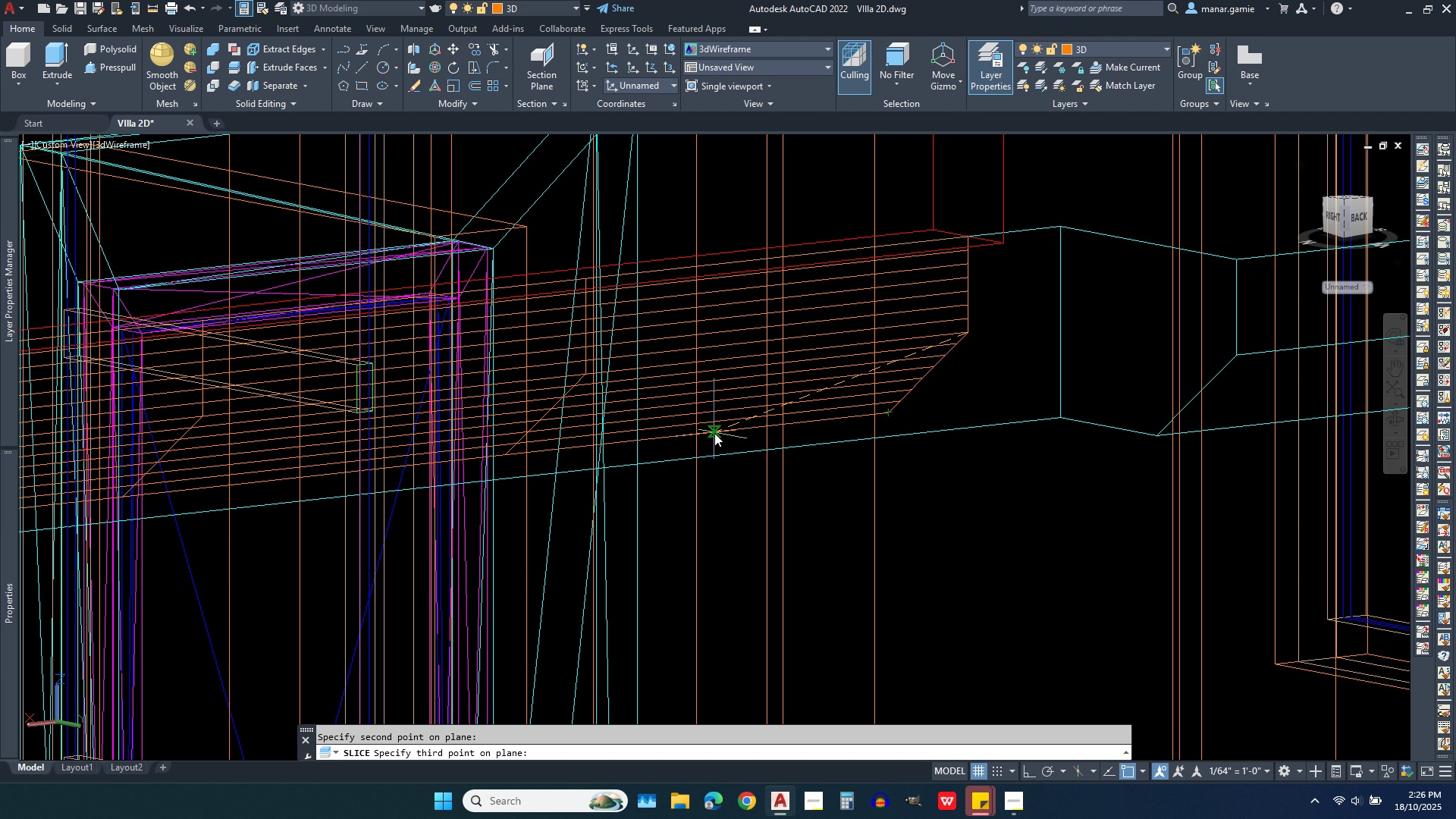 
left_click([714, 433])
 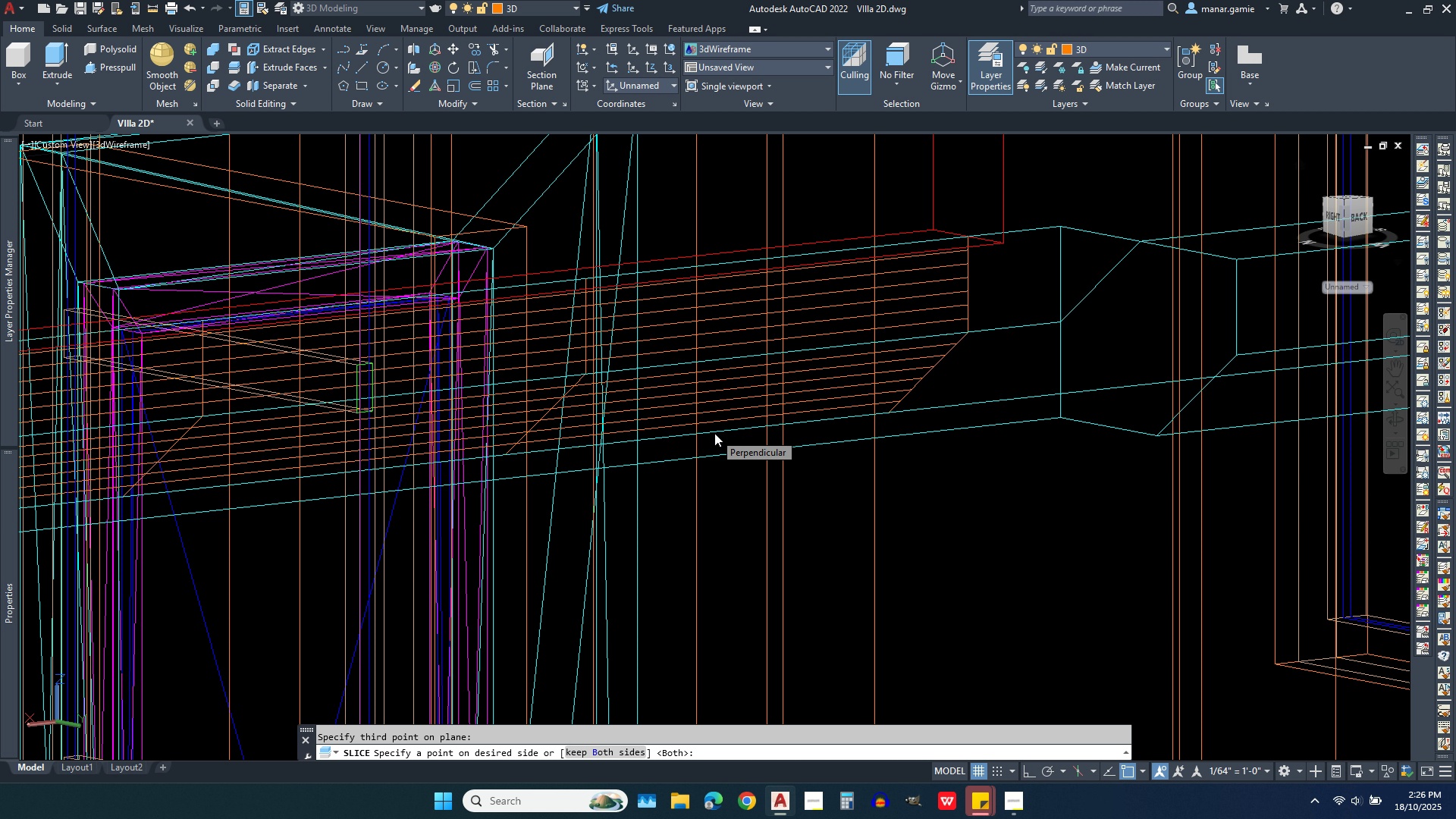 
right_click([714, 433])
 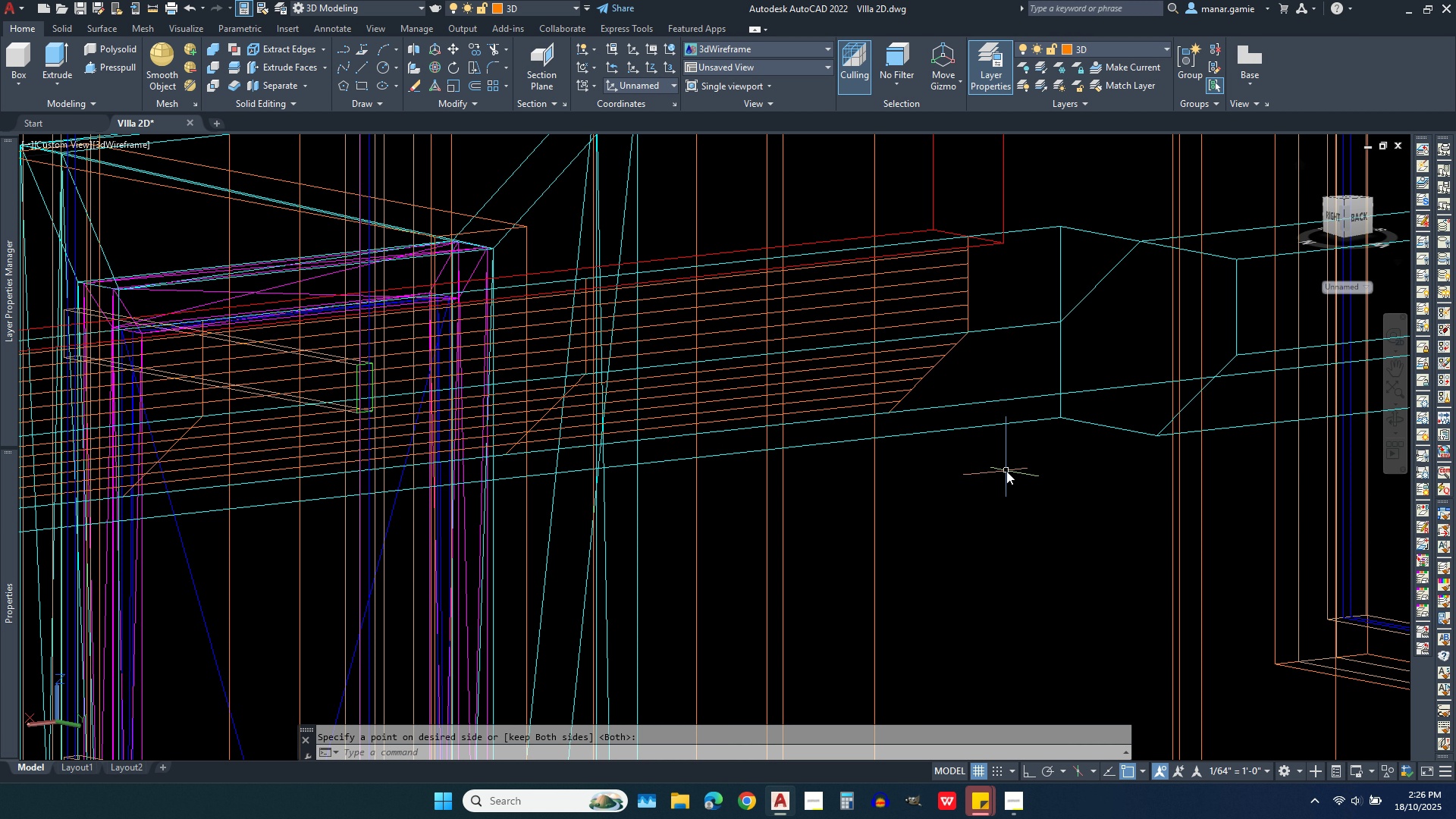 
scroll: coordinate [1006, 471], scroll_direction: down, amount: 1.0
 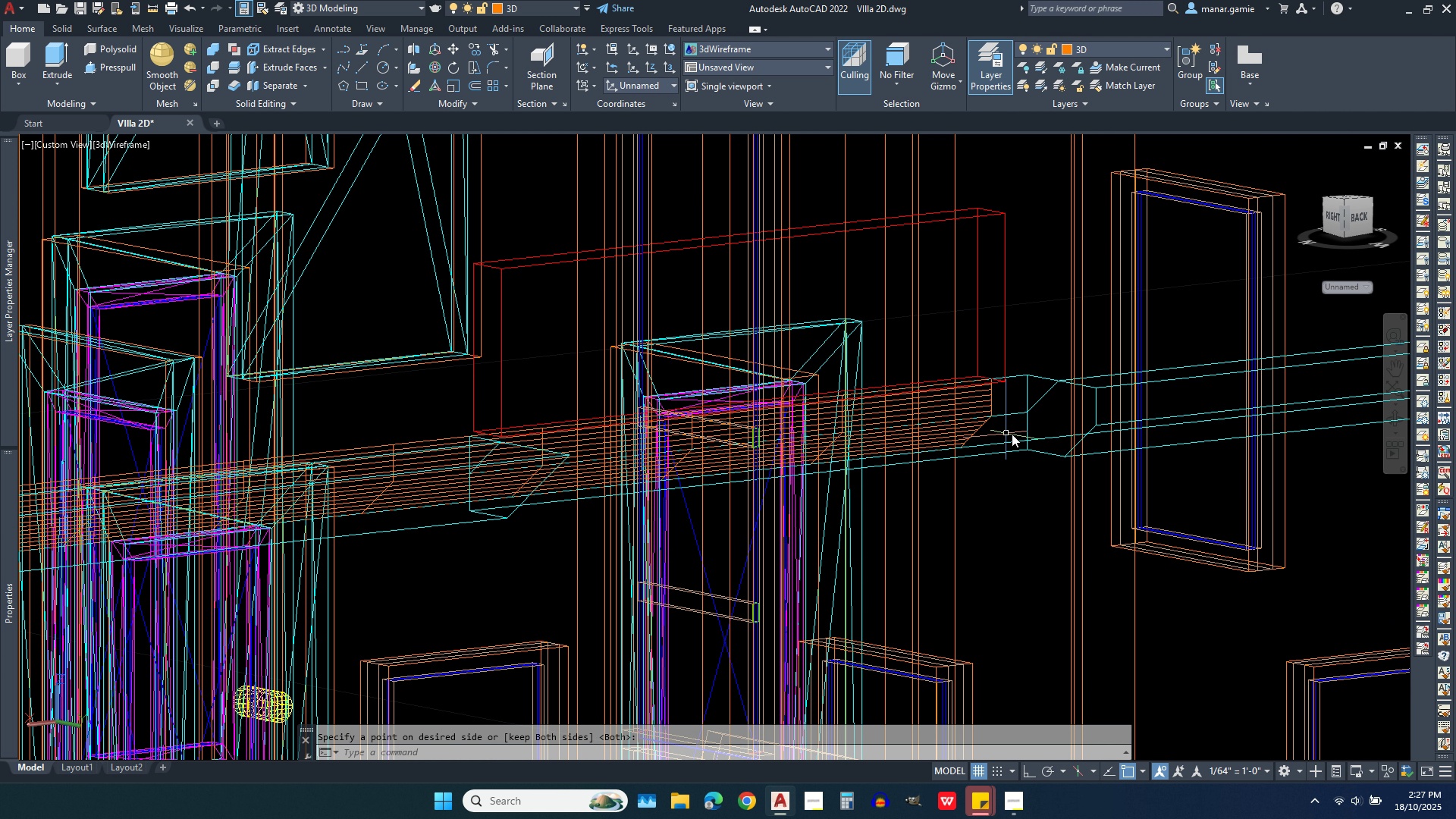 
wait(9.43)
 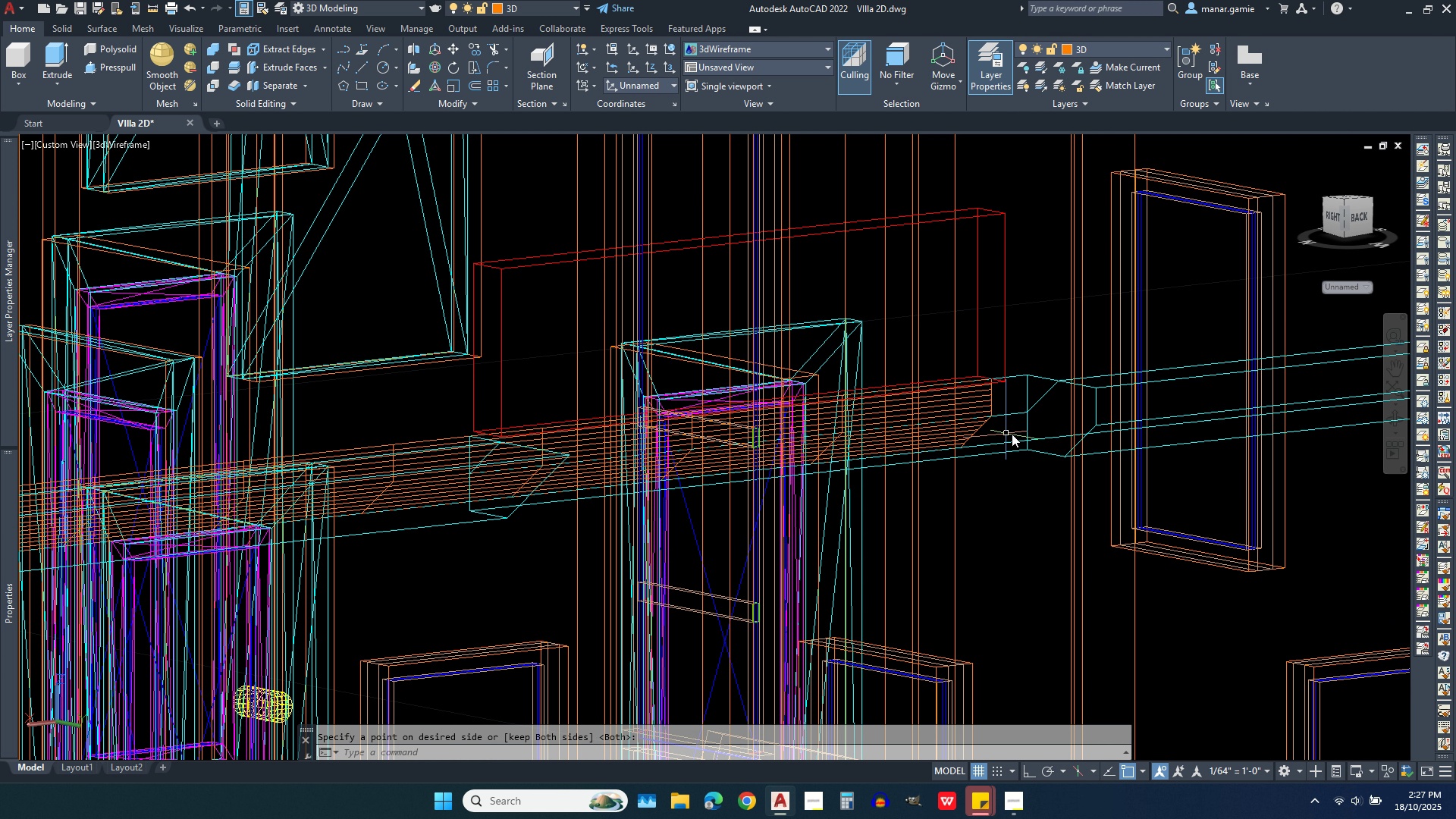 
left_click([778, 43])
 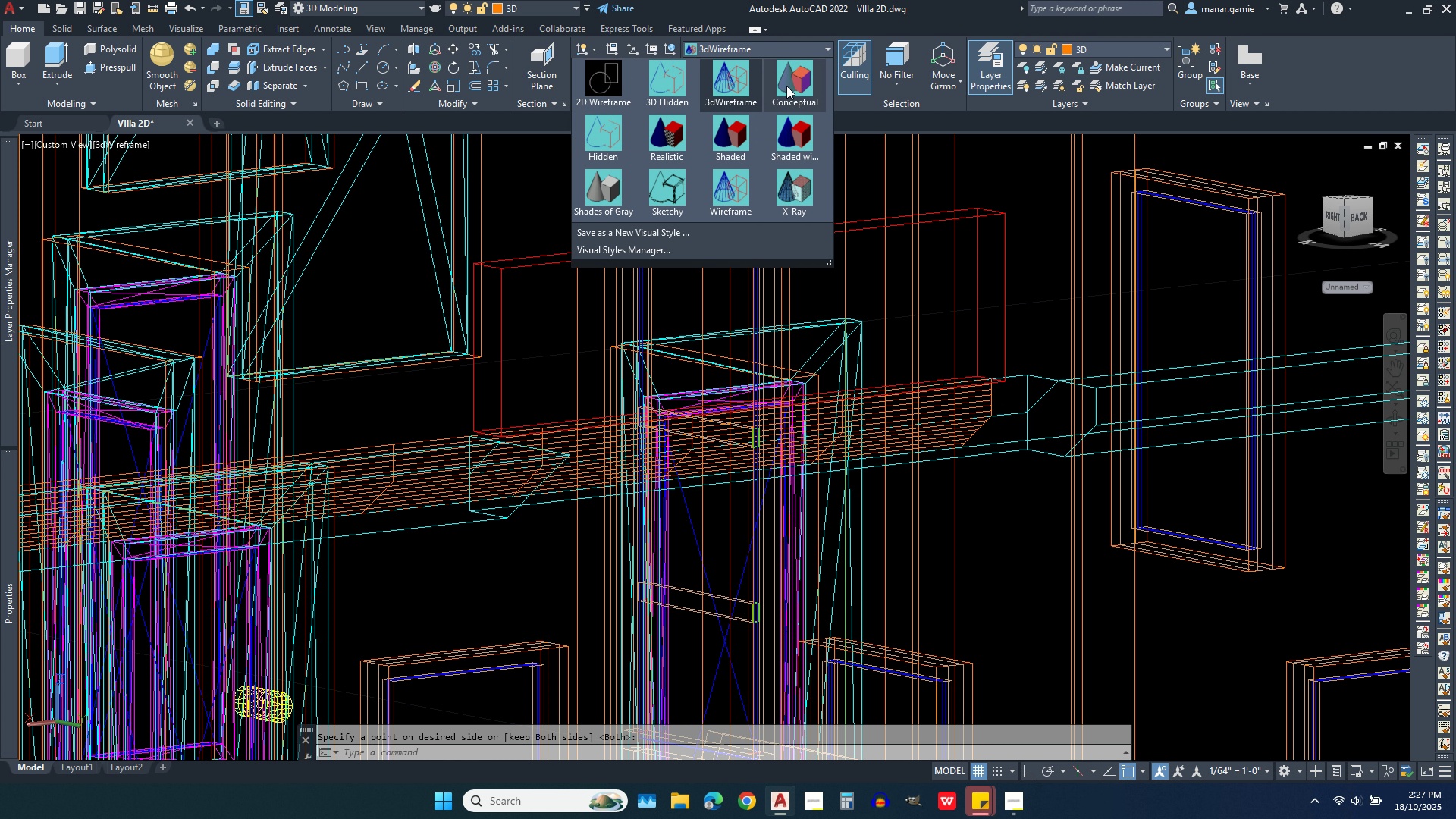 
left_click([786, 86])
 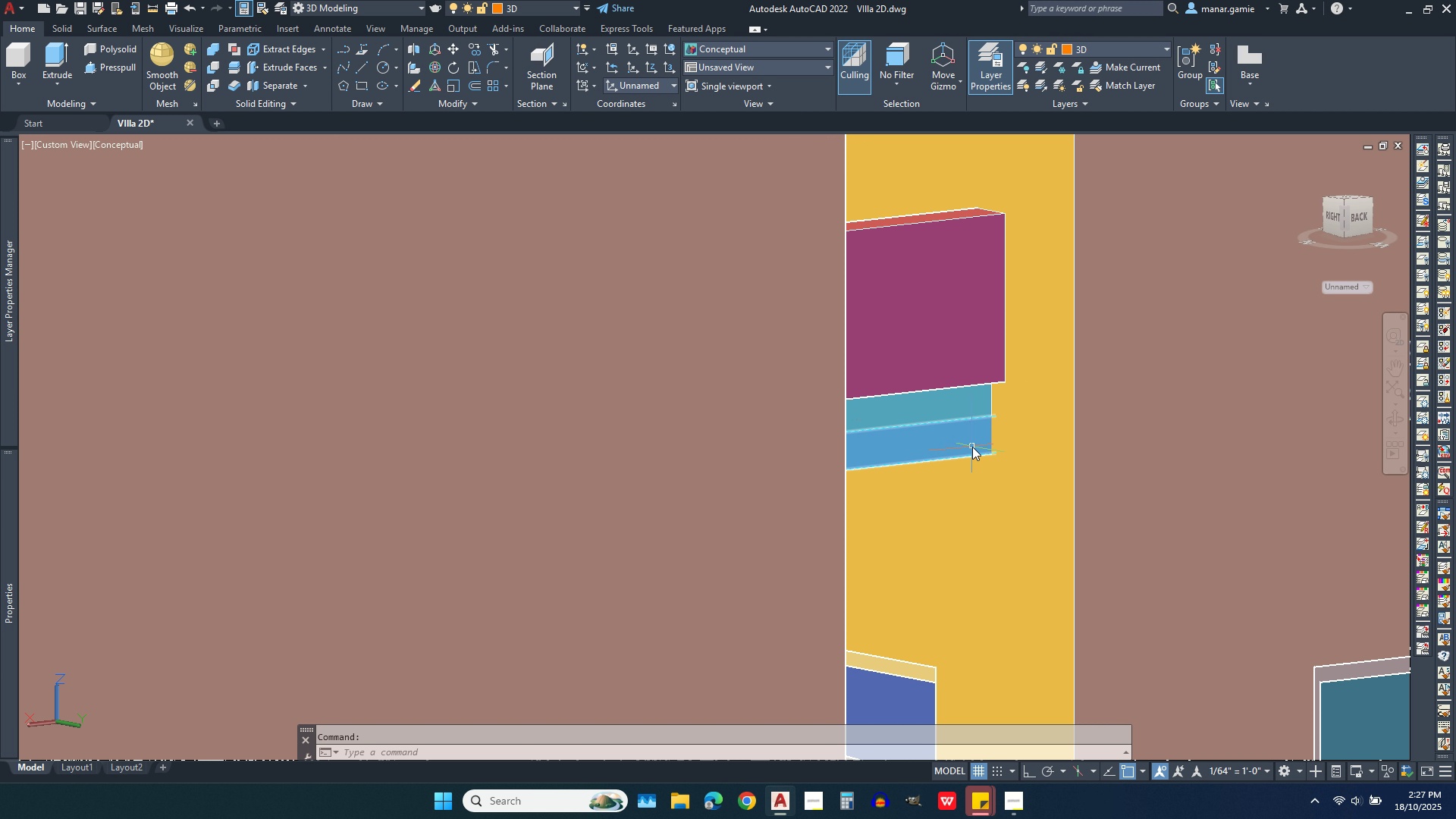 
left_click([970, 444])
 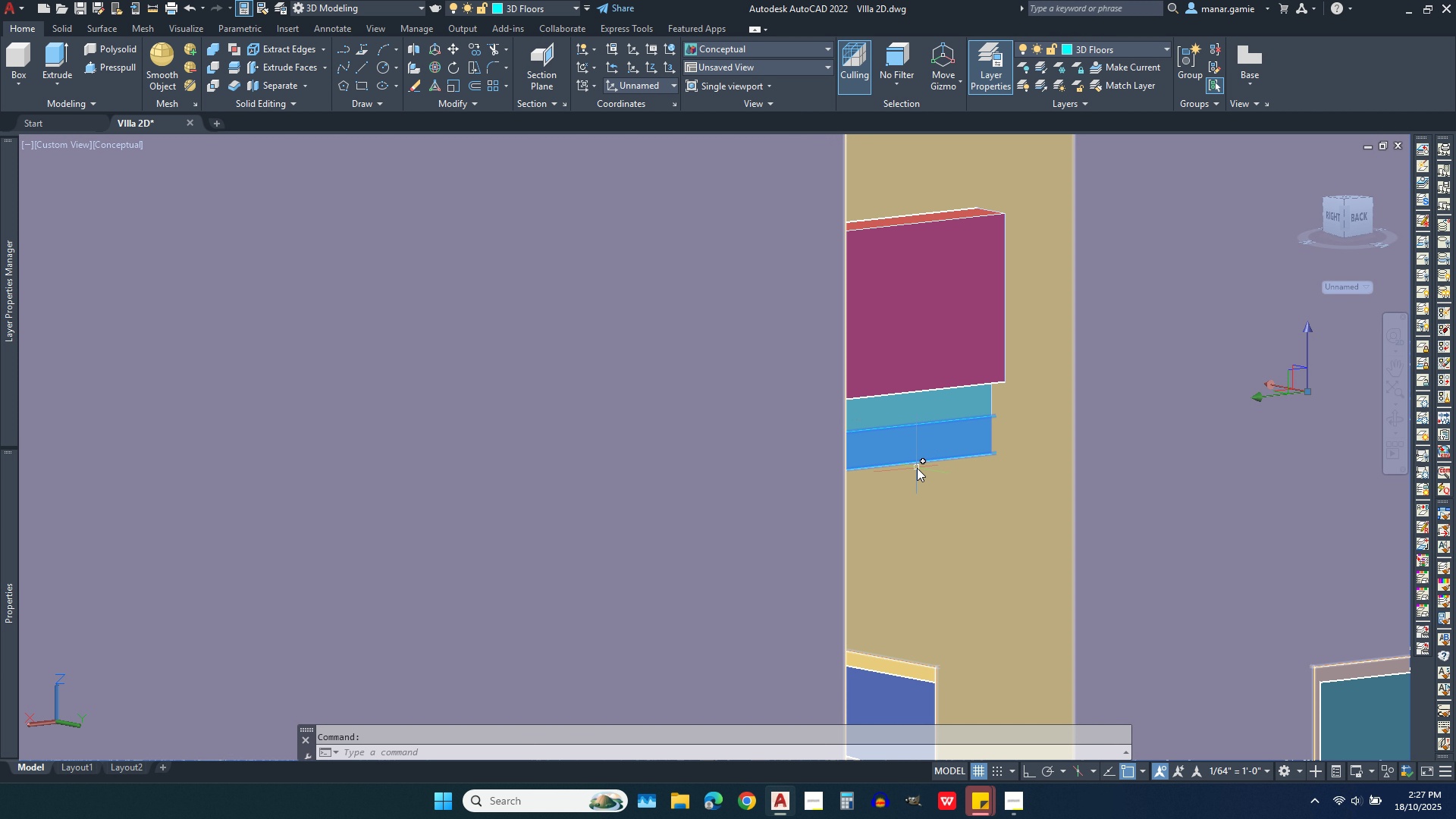 
scroll: coordinate [917, 468], scroll_direction: down, amount: 4.0
 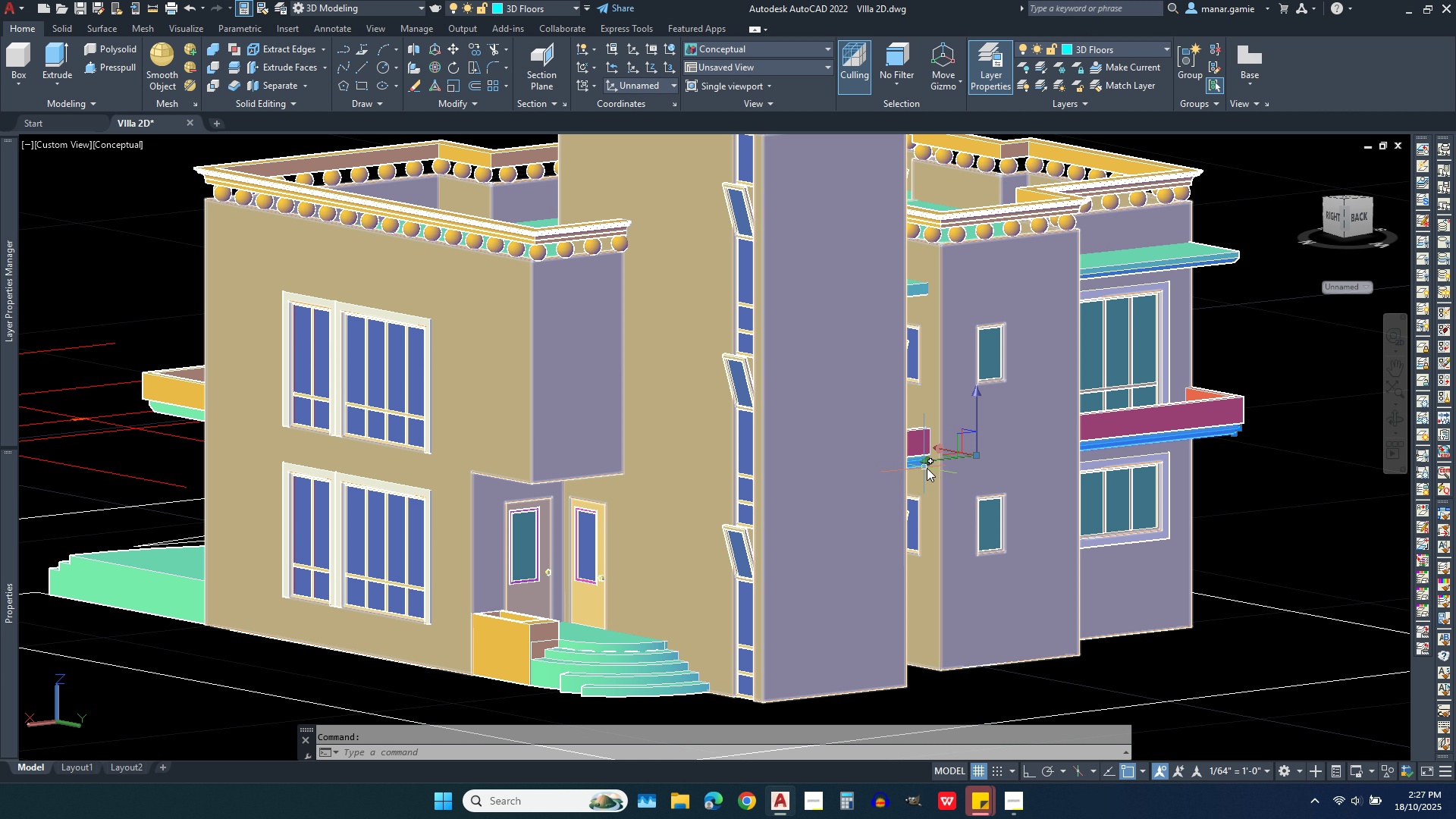 
scroll: coordinate [948, 486], scroll_direction: up, amount: 4.0
 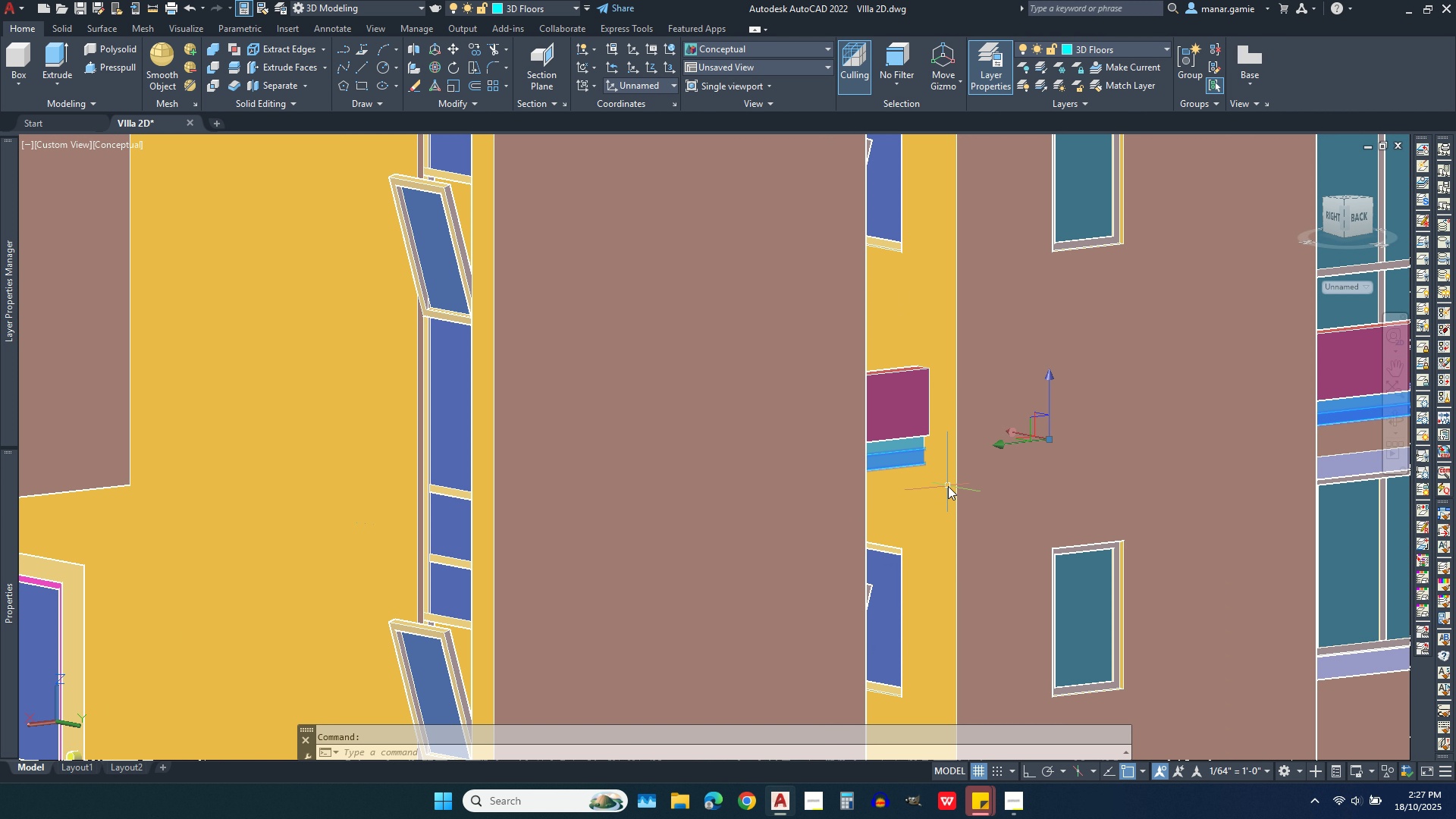 
scroll: coordinate [948, 486], scroll_direction: down, amount: 2.0
 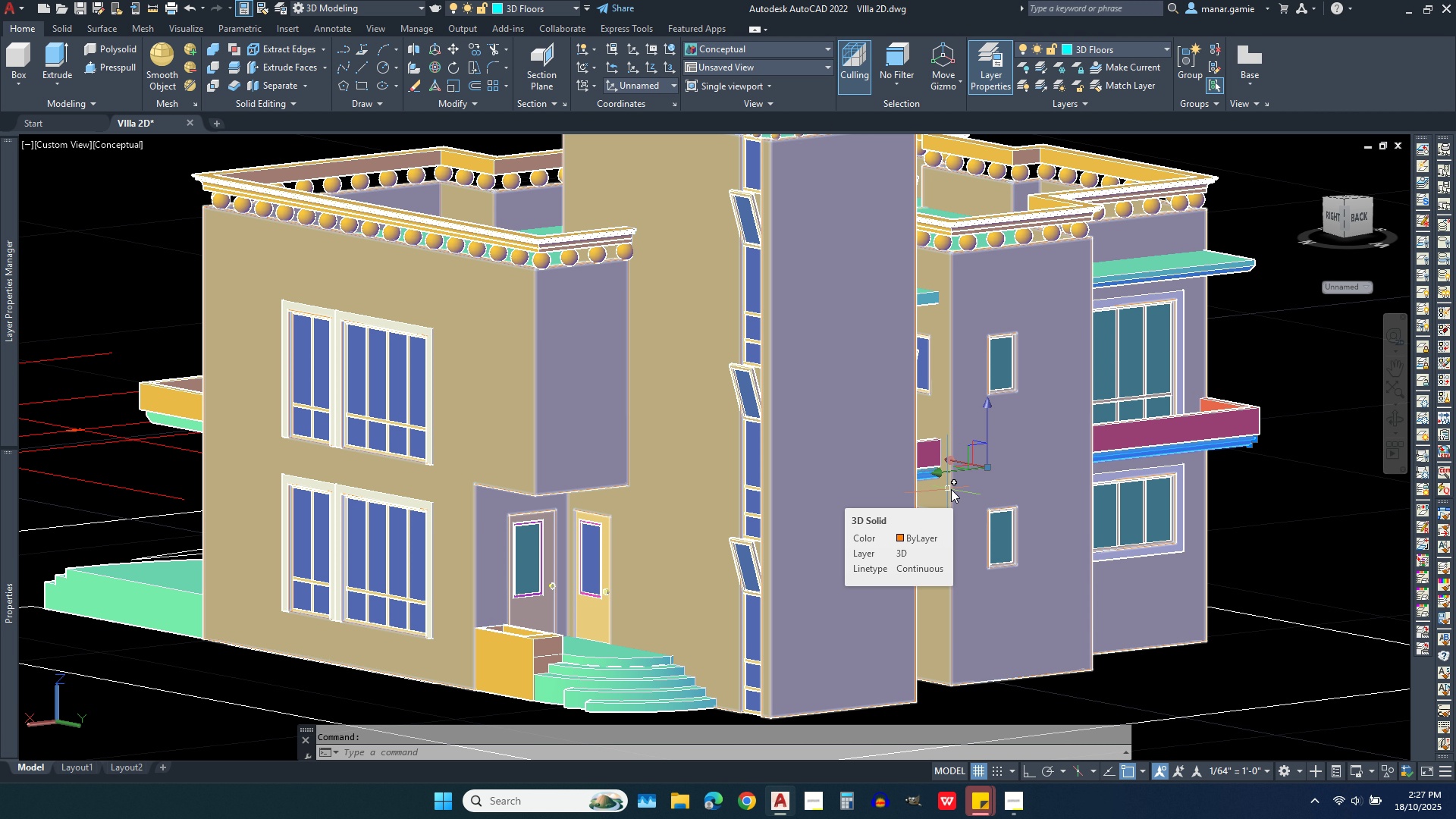 
key(Delete)
 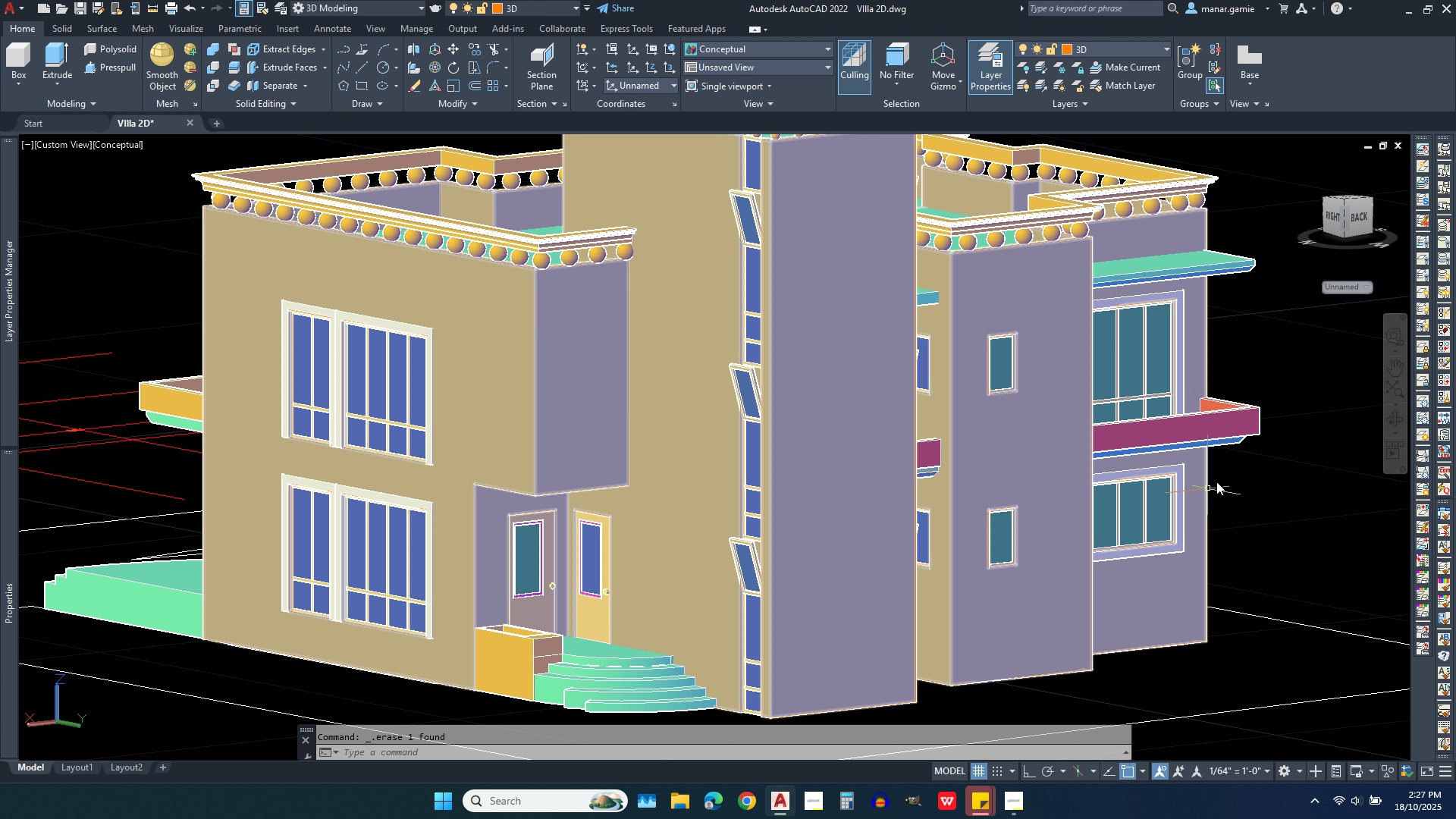 
scroll: coordinate [1235, 447], scroll_direction: up, amount: 4.0
 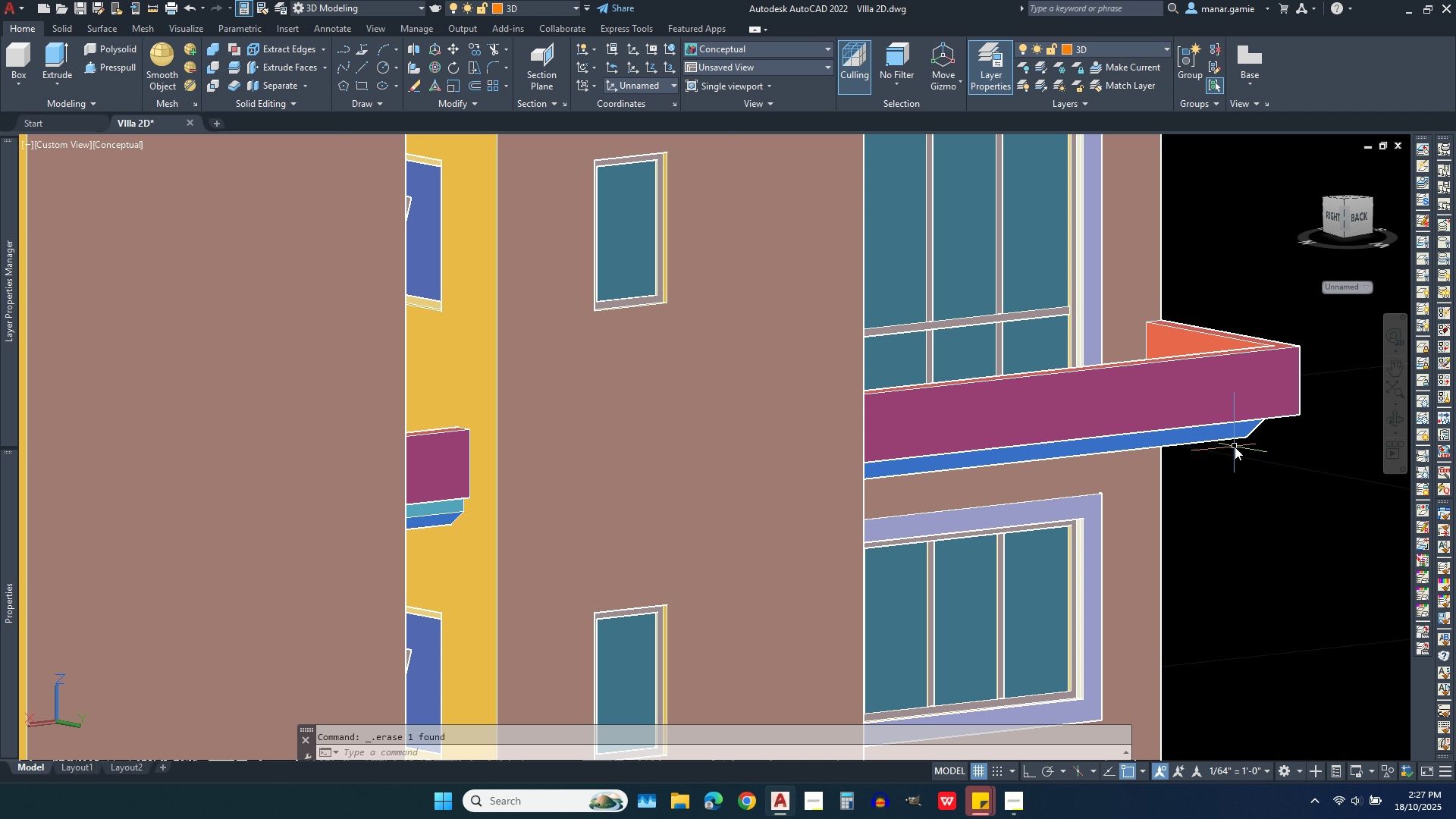 
scroll: coordinate [1235, 447], scroll_direction: down, amount: 3.0
 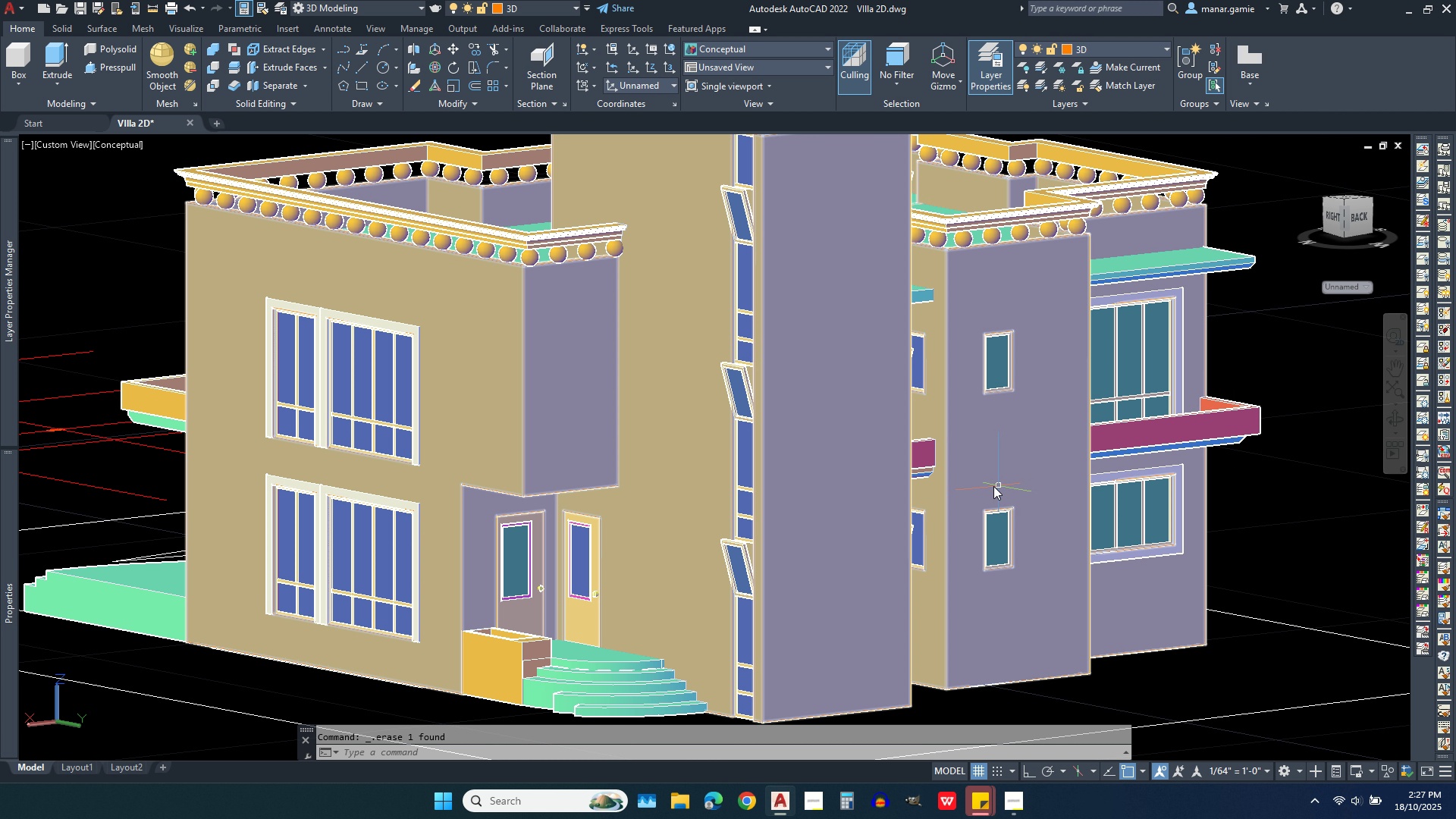 
scroll: coordinate [933, 491], scroll_direction: up, amount: 4.0
 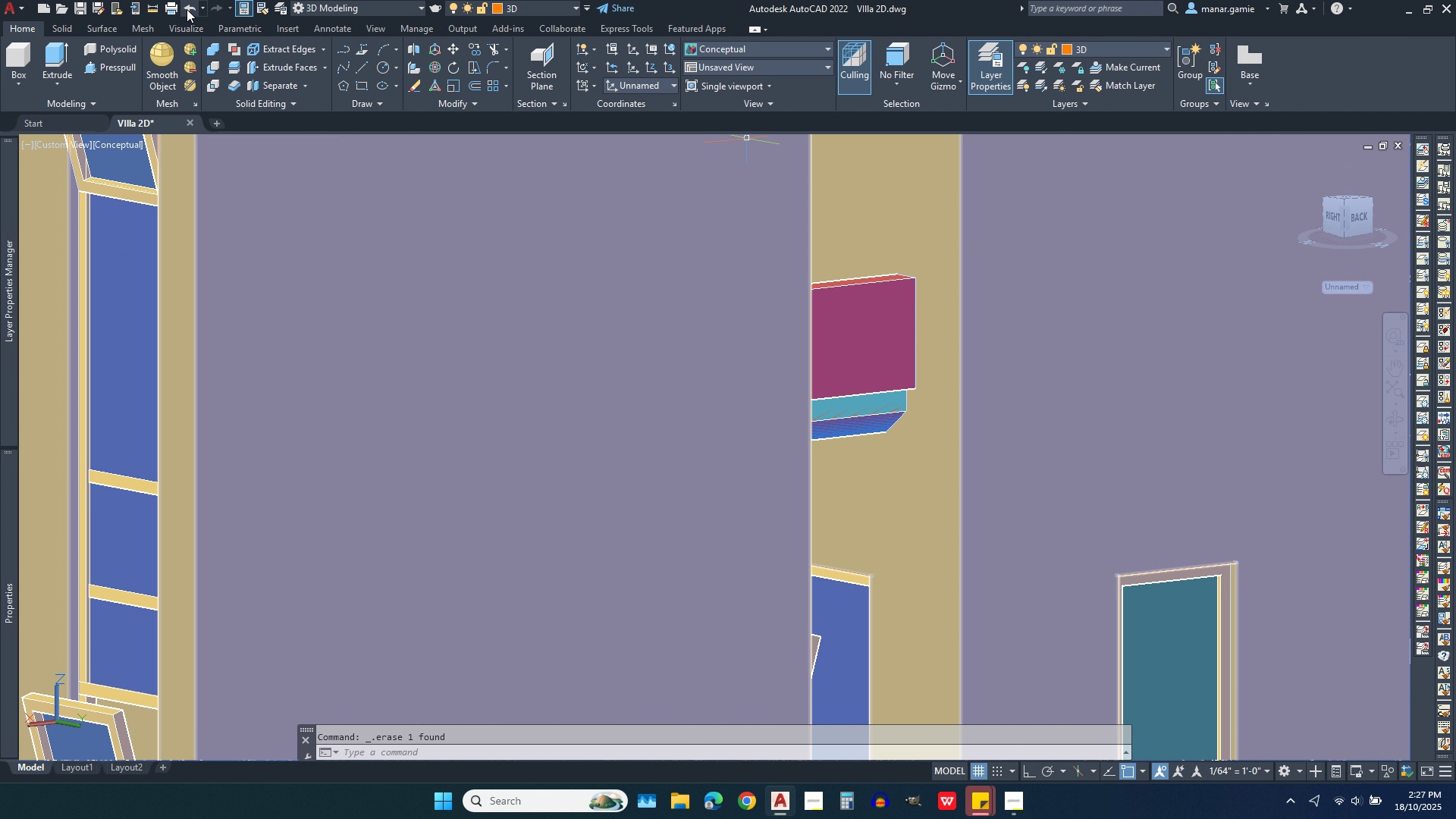 
wait(6.43)
 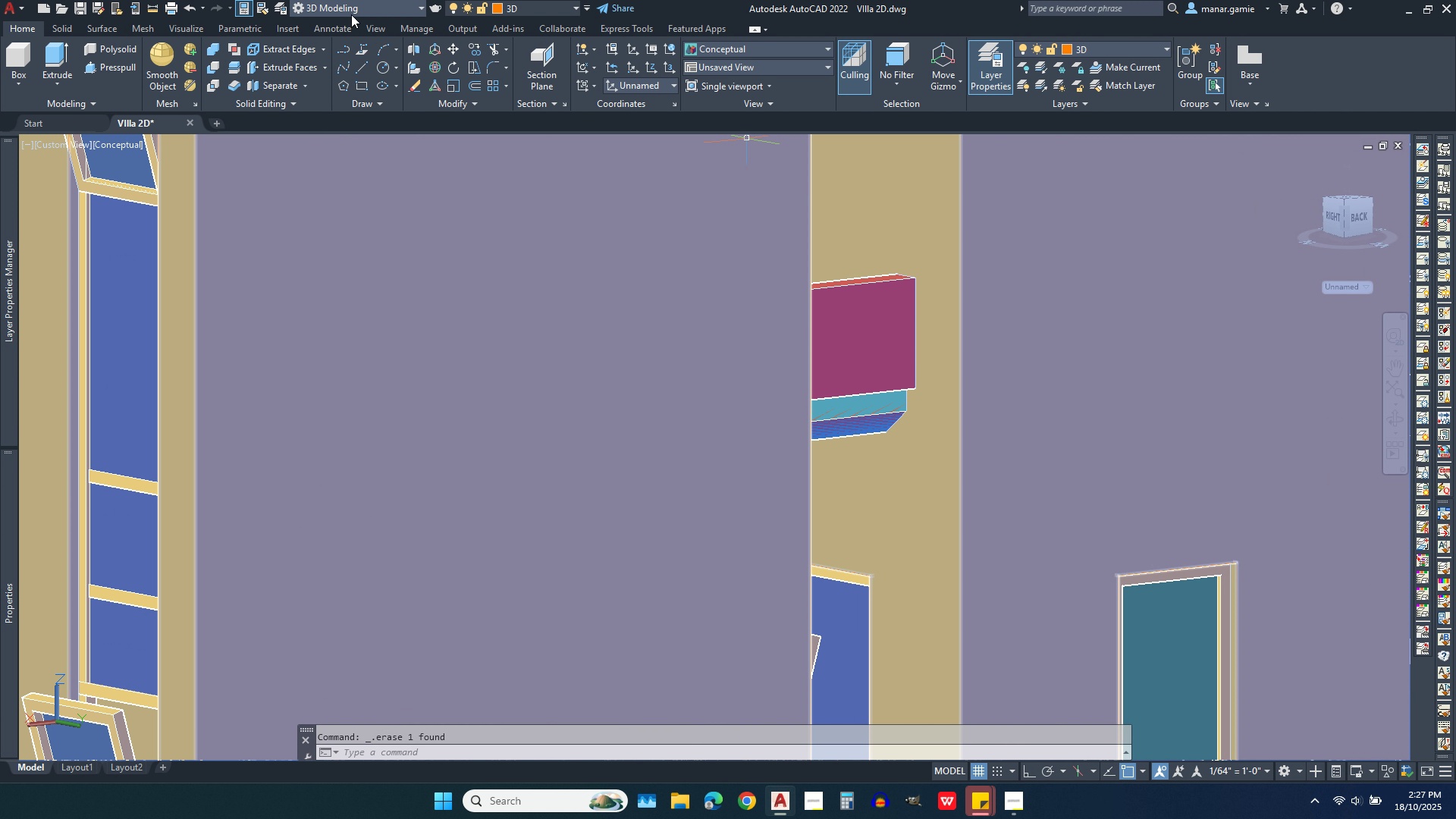 
left_click([187, 8])
 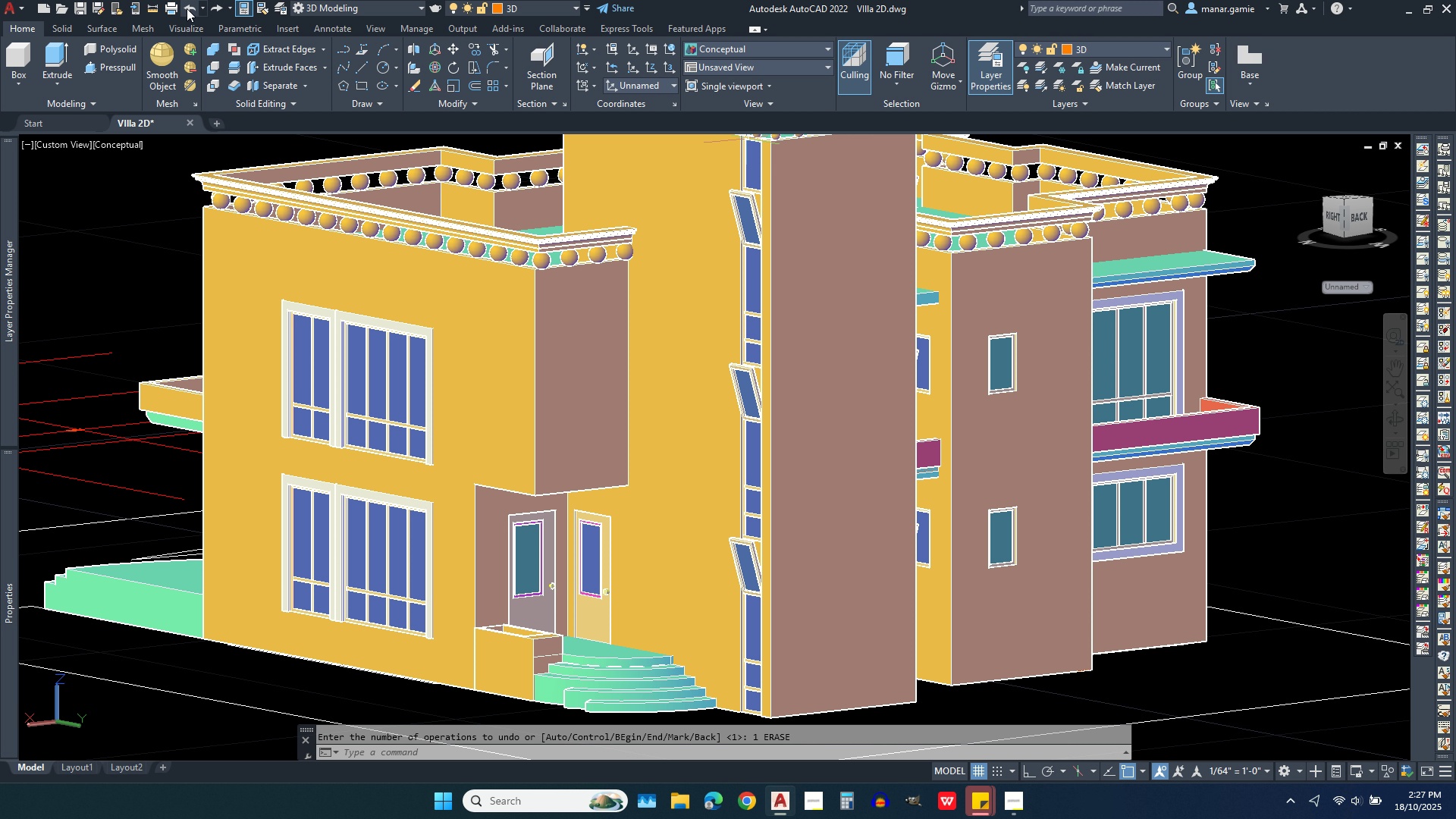 
double_click([187, 8])
 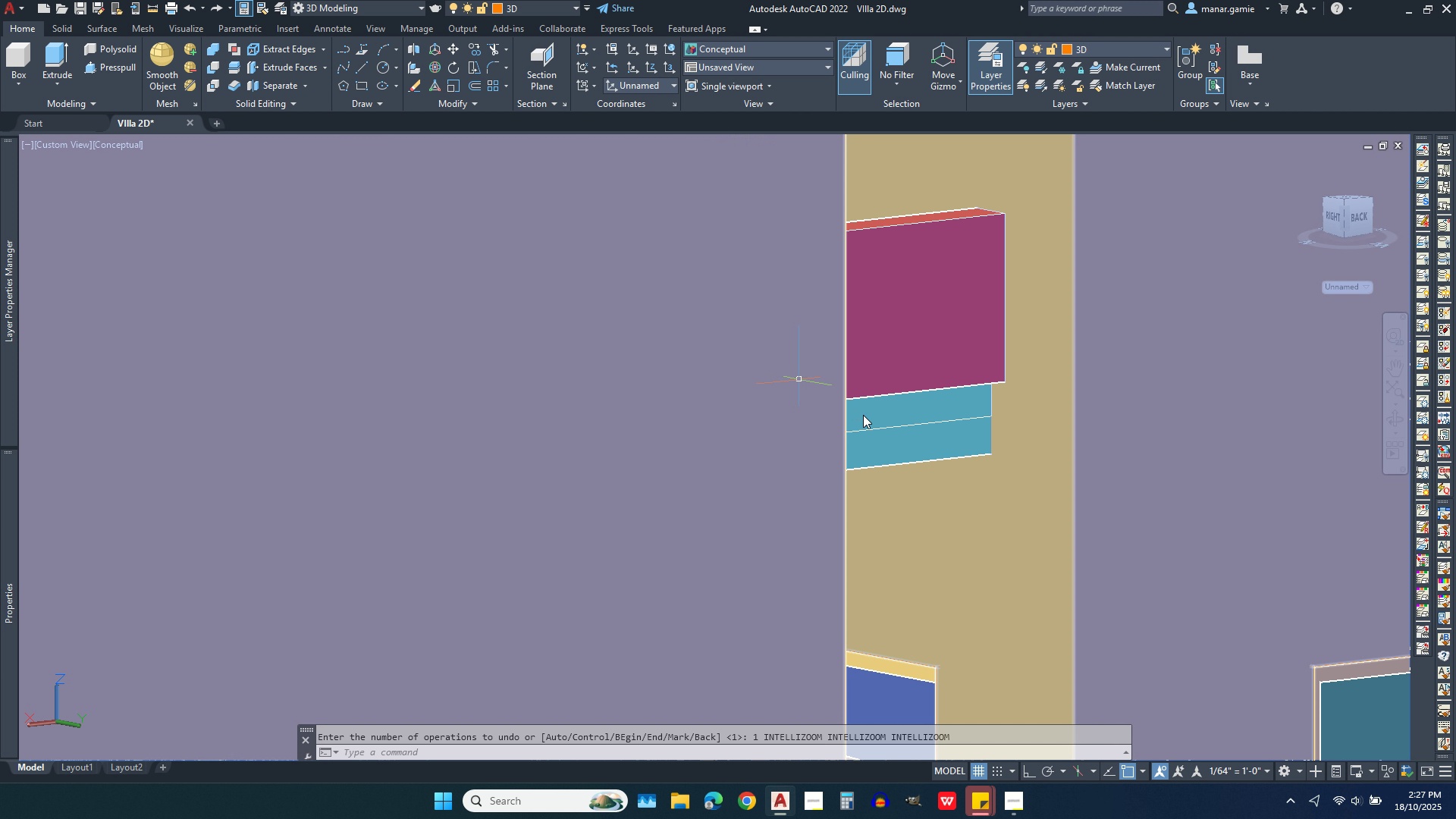 
scroll: coordinate [988, 431], scroll_direction: up, amount: 2.0
 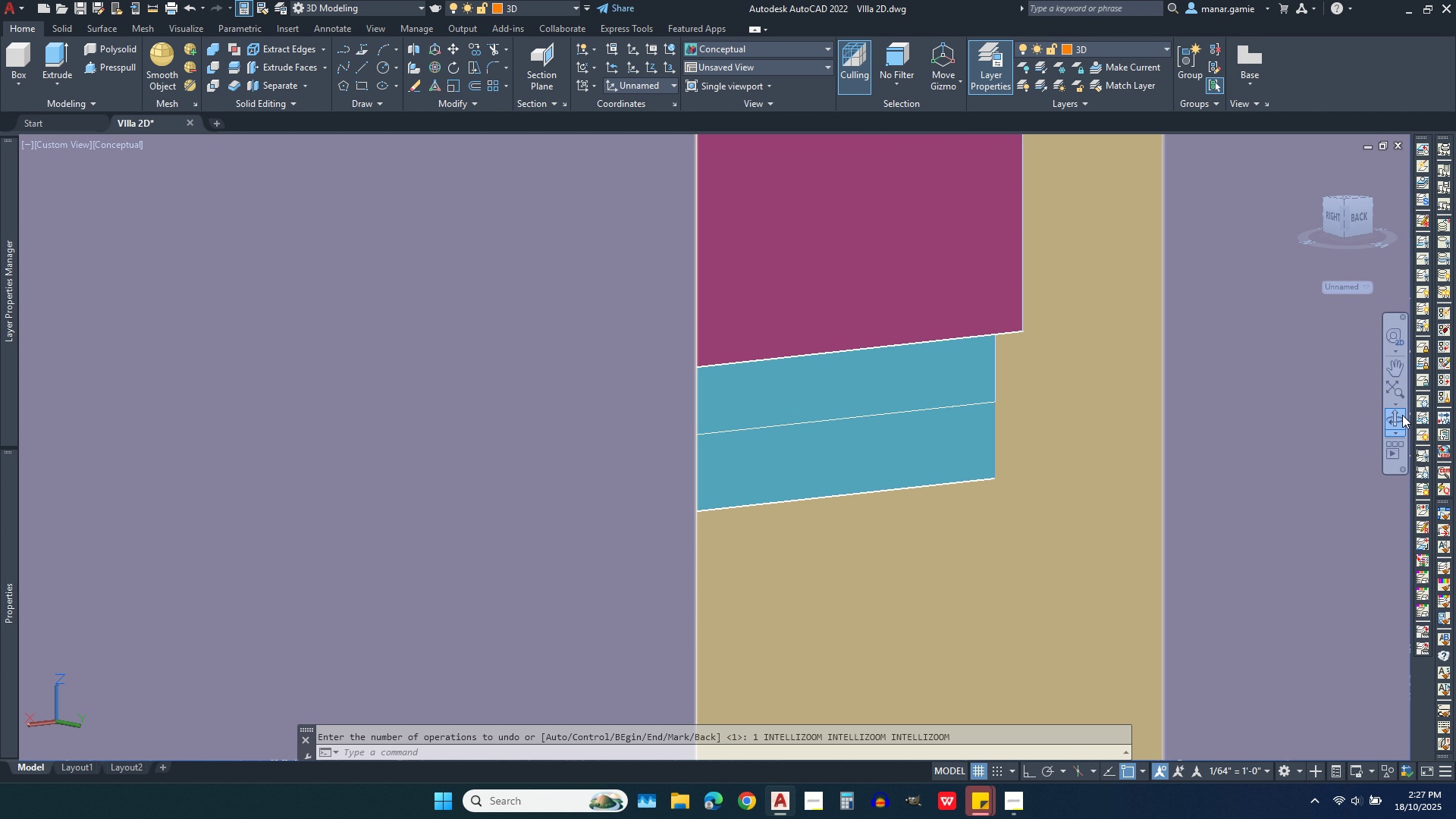 
left_click([1402, 415])
 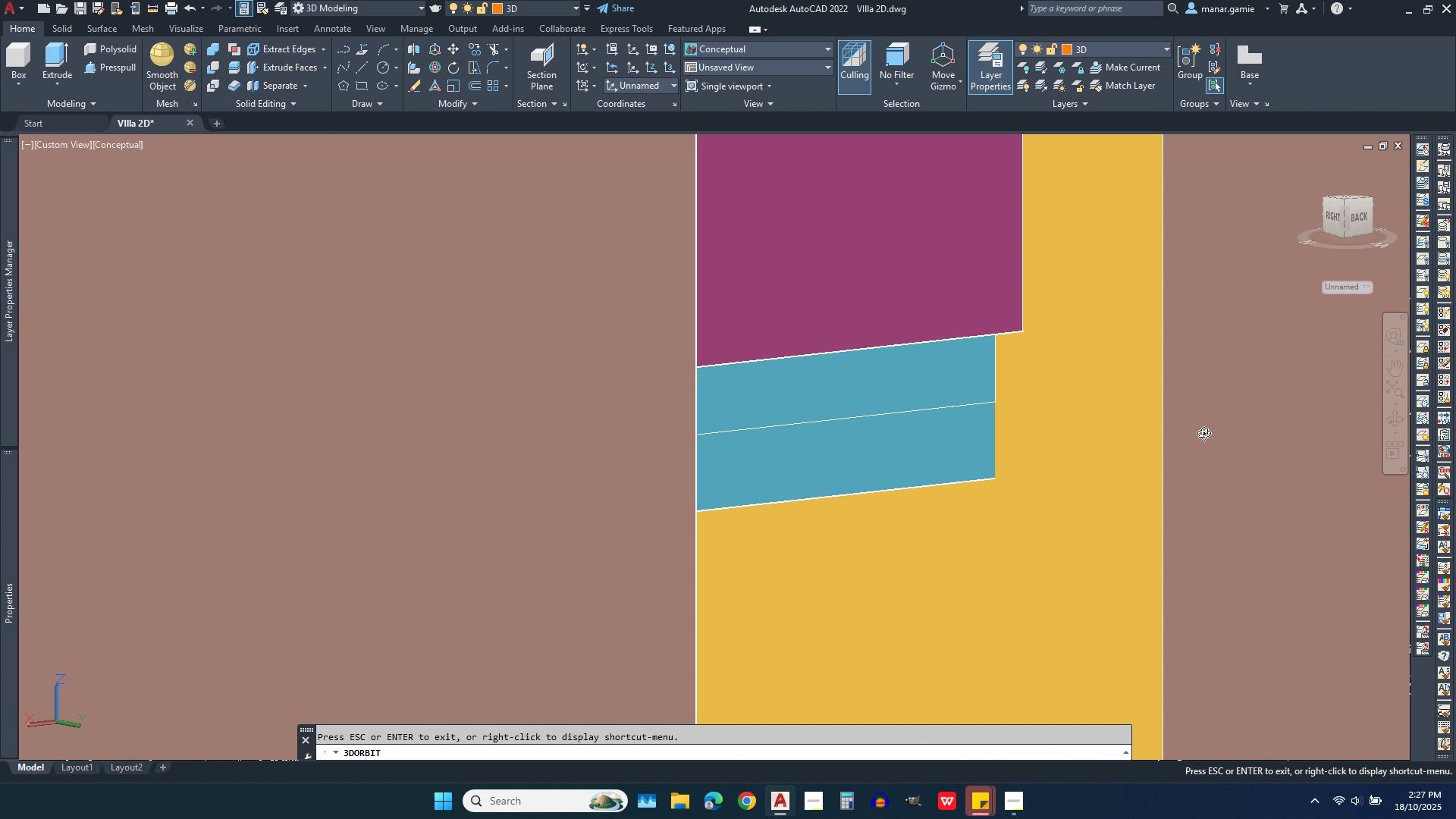 
left_click_drag(start_coordinate=[1203, 433], to_coordinate=[1065, 407])
 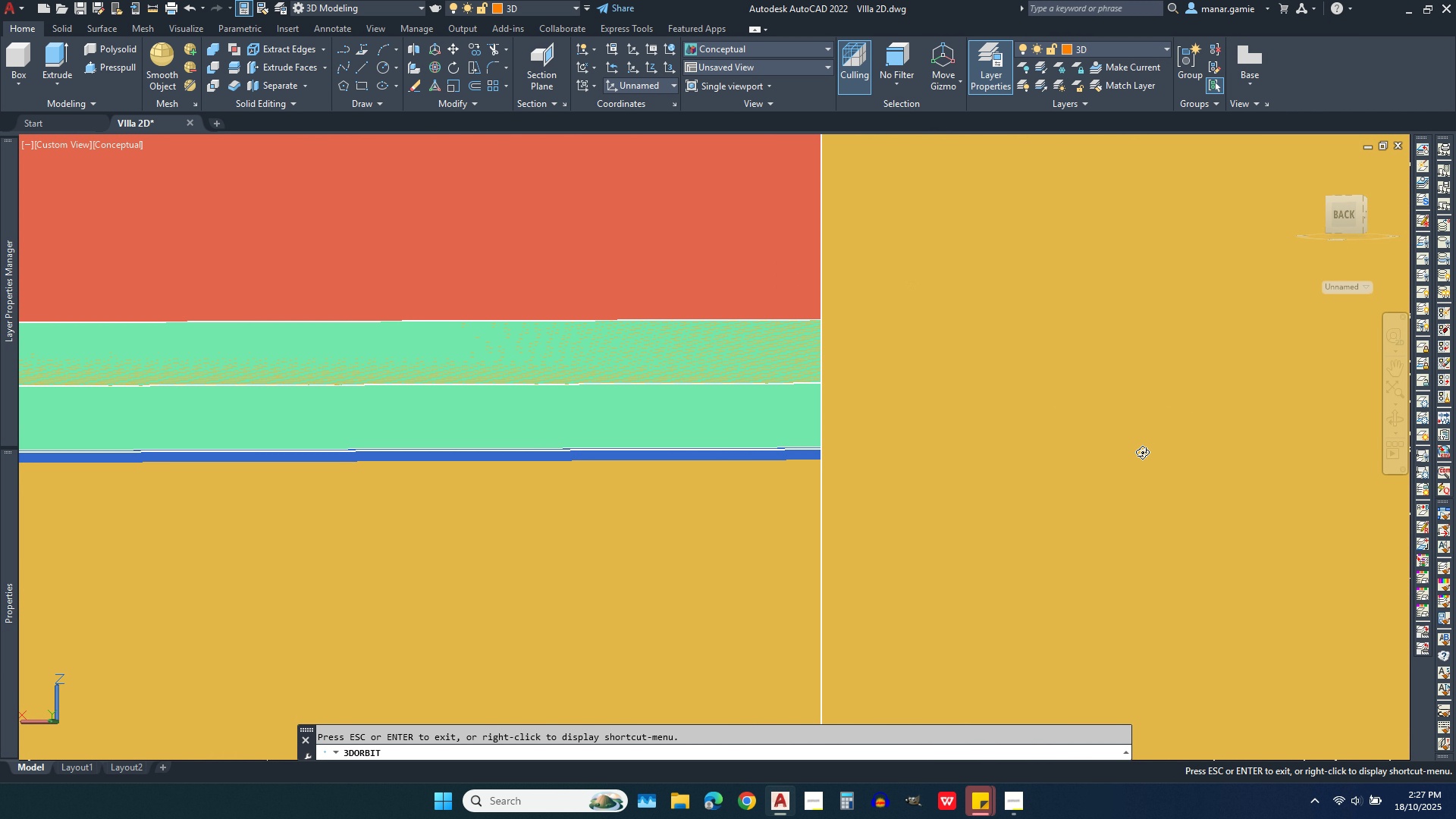 
scroll: coordinate [1142, 452], scroll_direction: down, amount: 11.0
 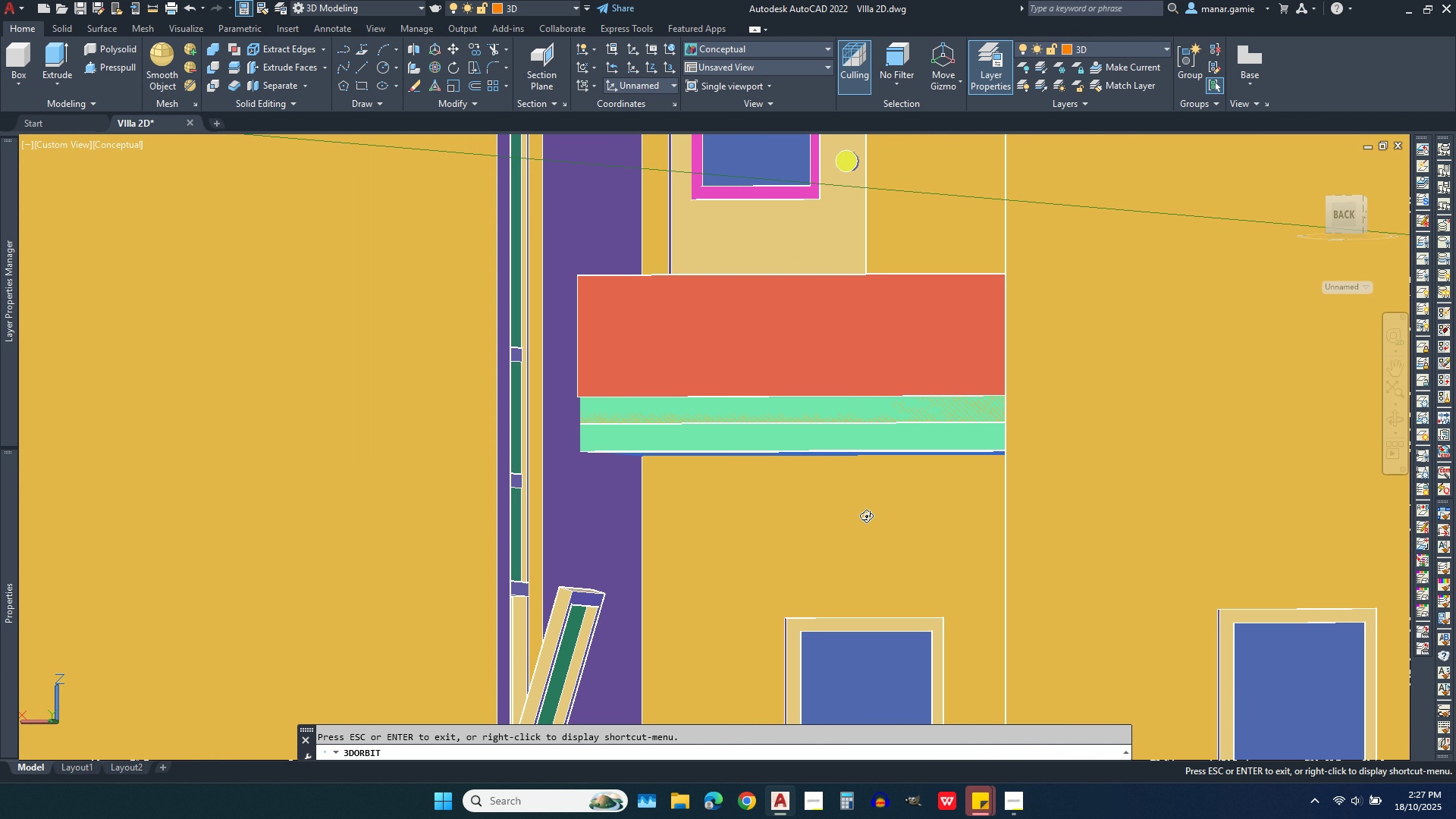 
left_click_drag(start_coordinate=[866, 518], to_coordinate=[866, 645])
 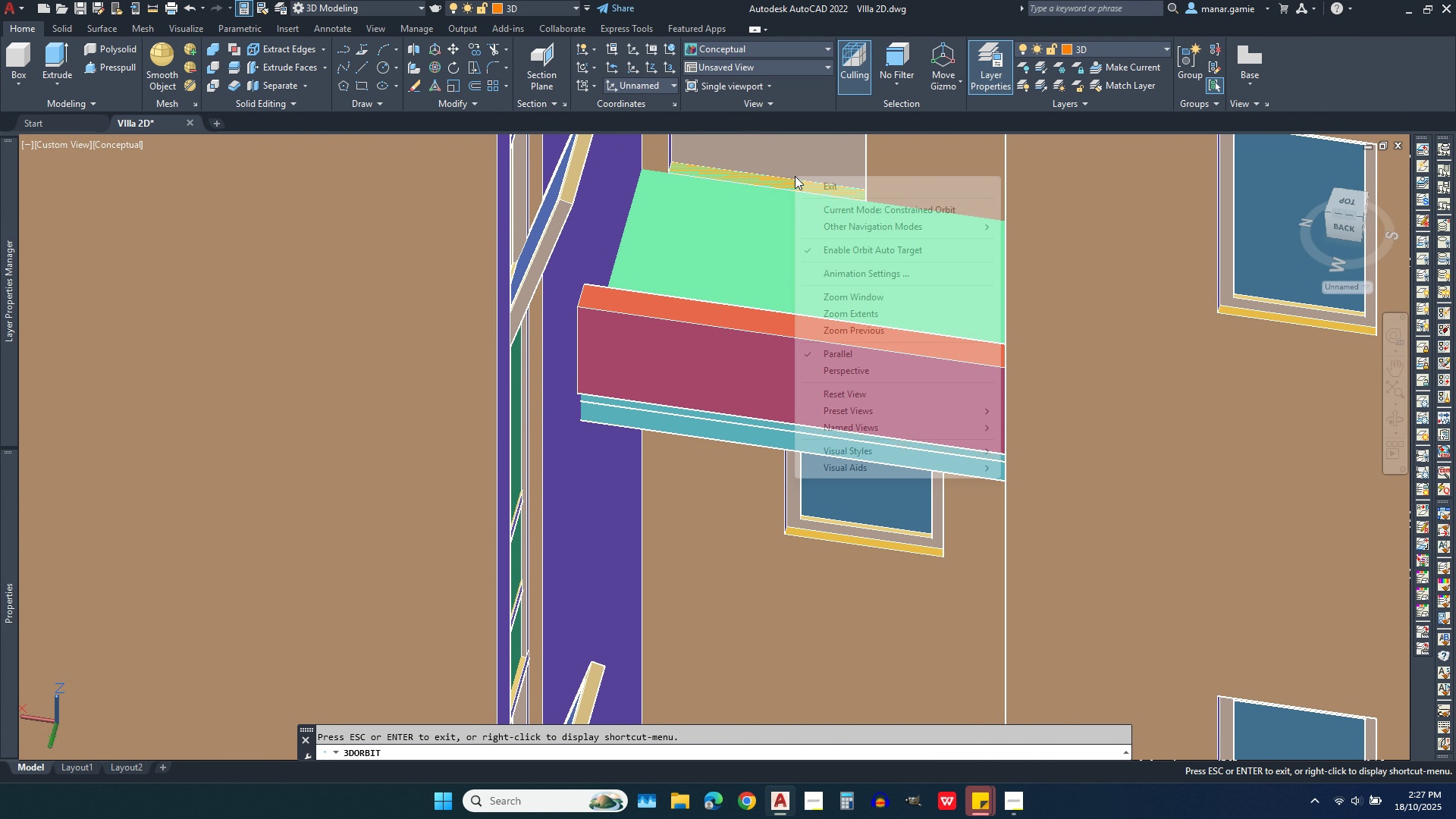 
right_click([795, 176])
 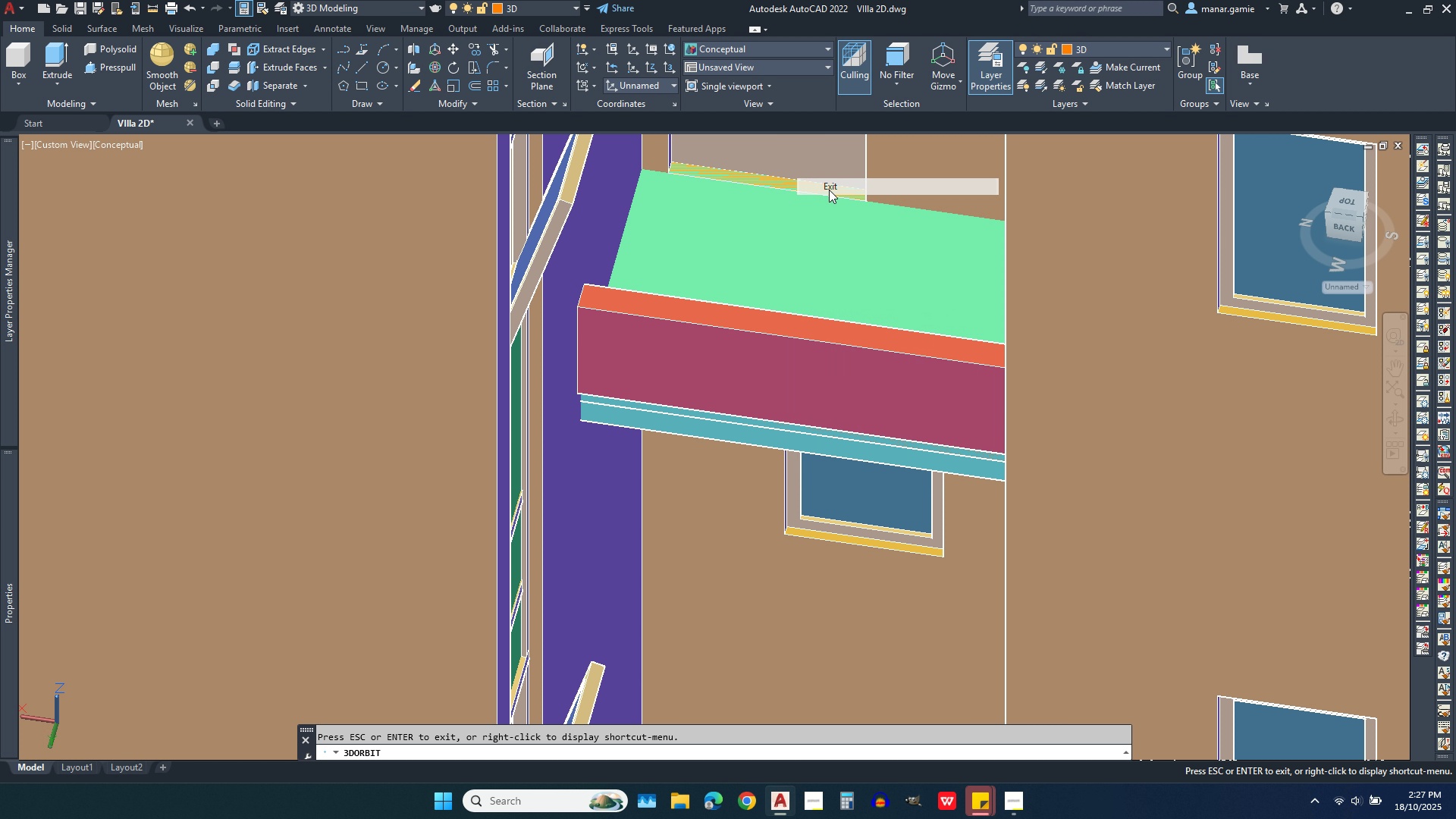 
left_click([829, 190])
 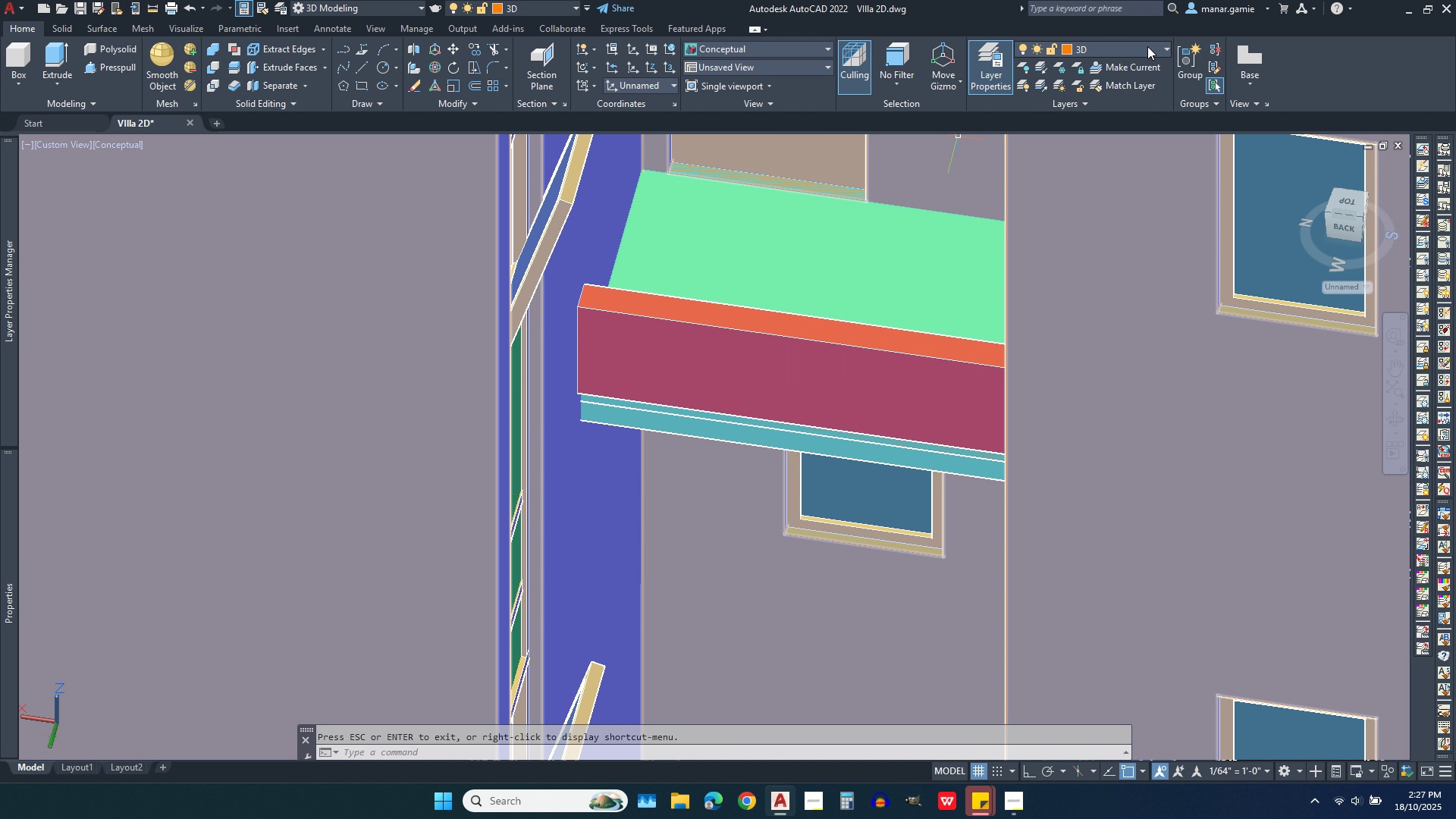 
left_click([1147, 46])
 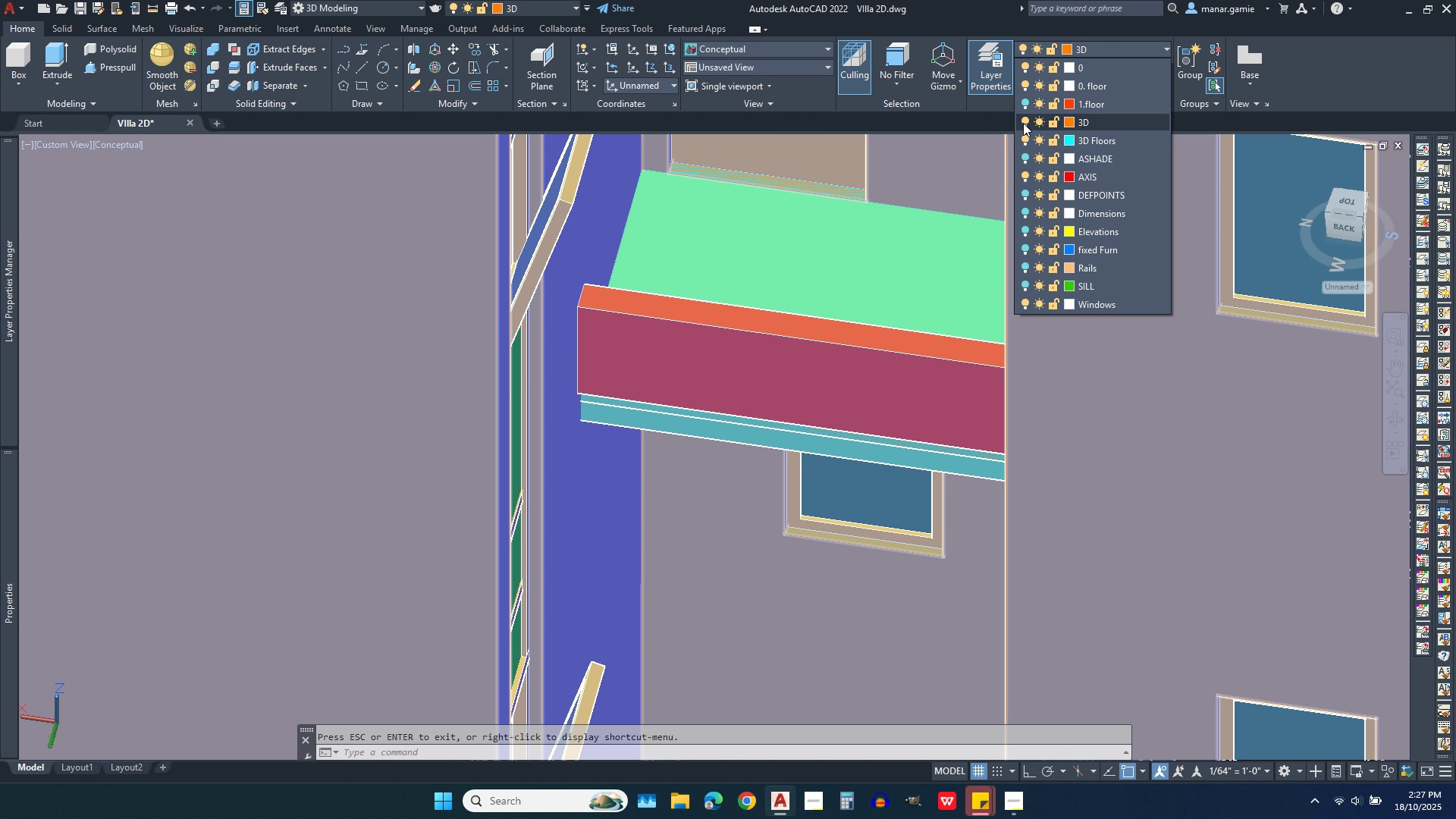 
left_click([1023, 123])
 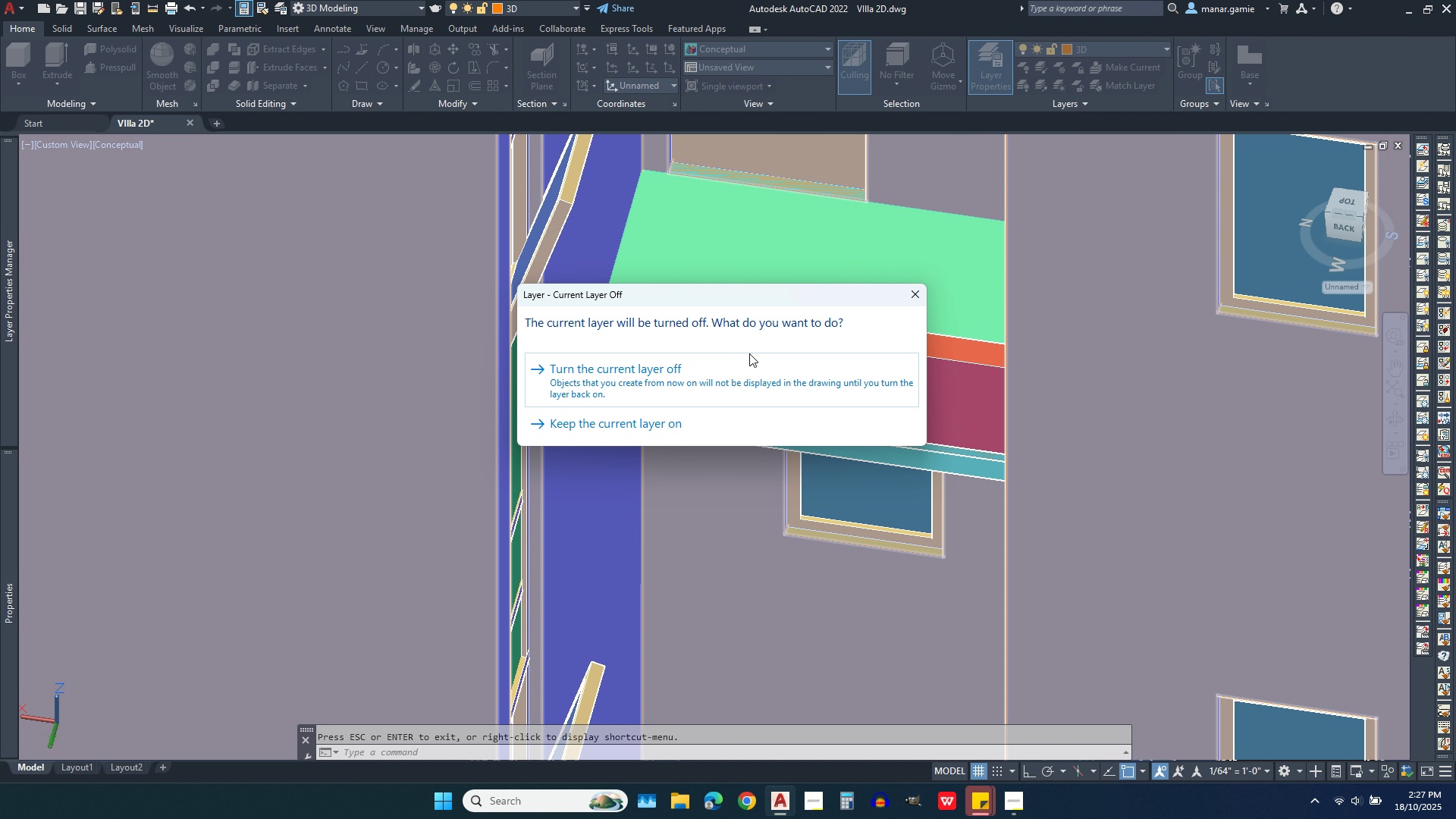 
left_click([683, 372])
 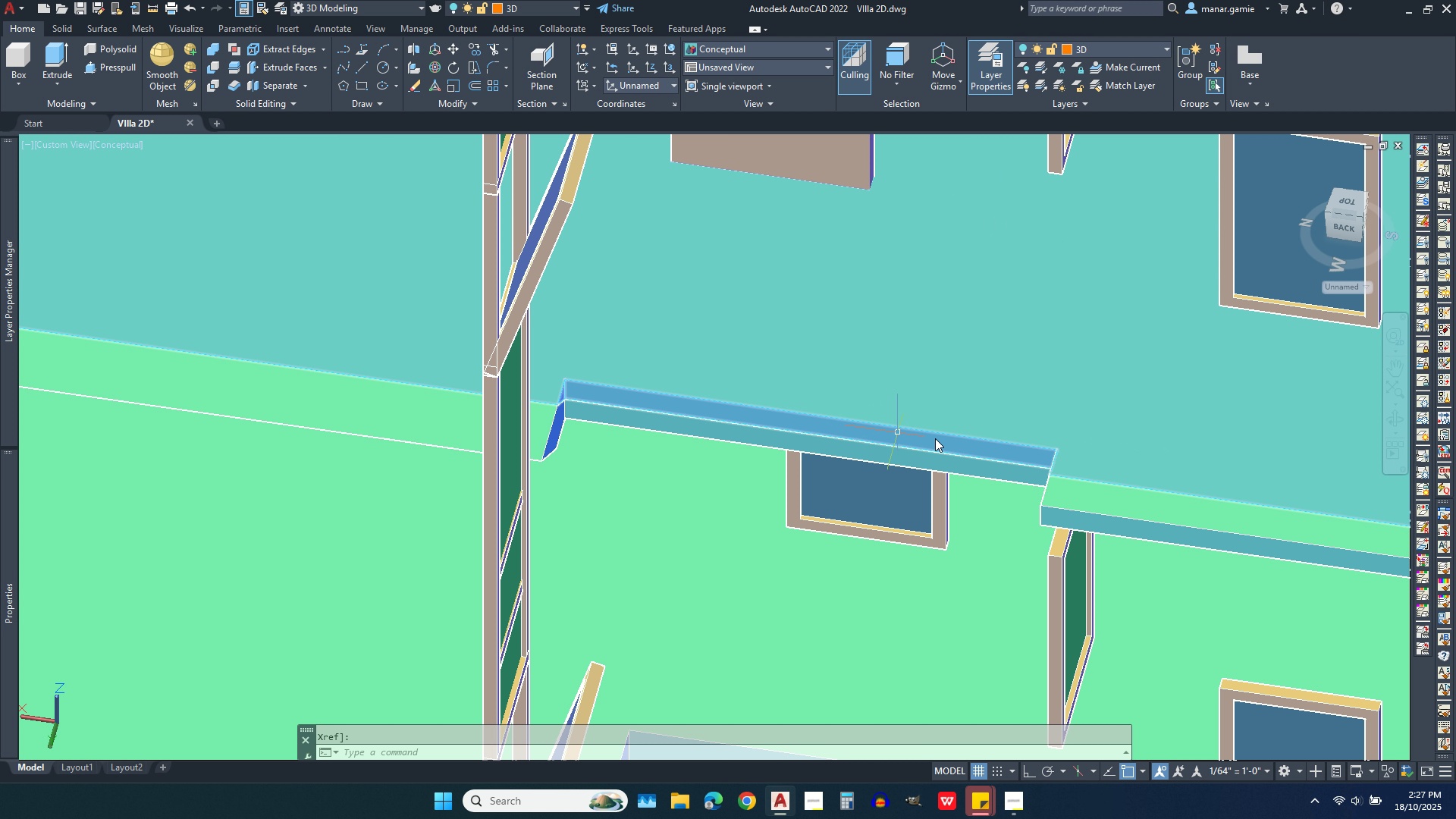 
wait(7.09)
 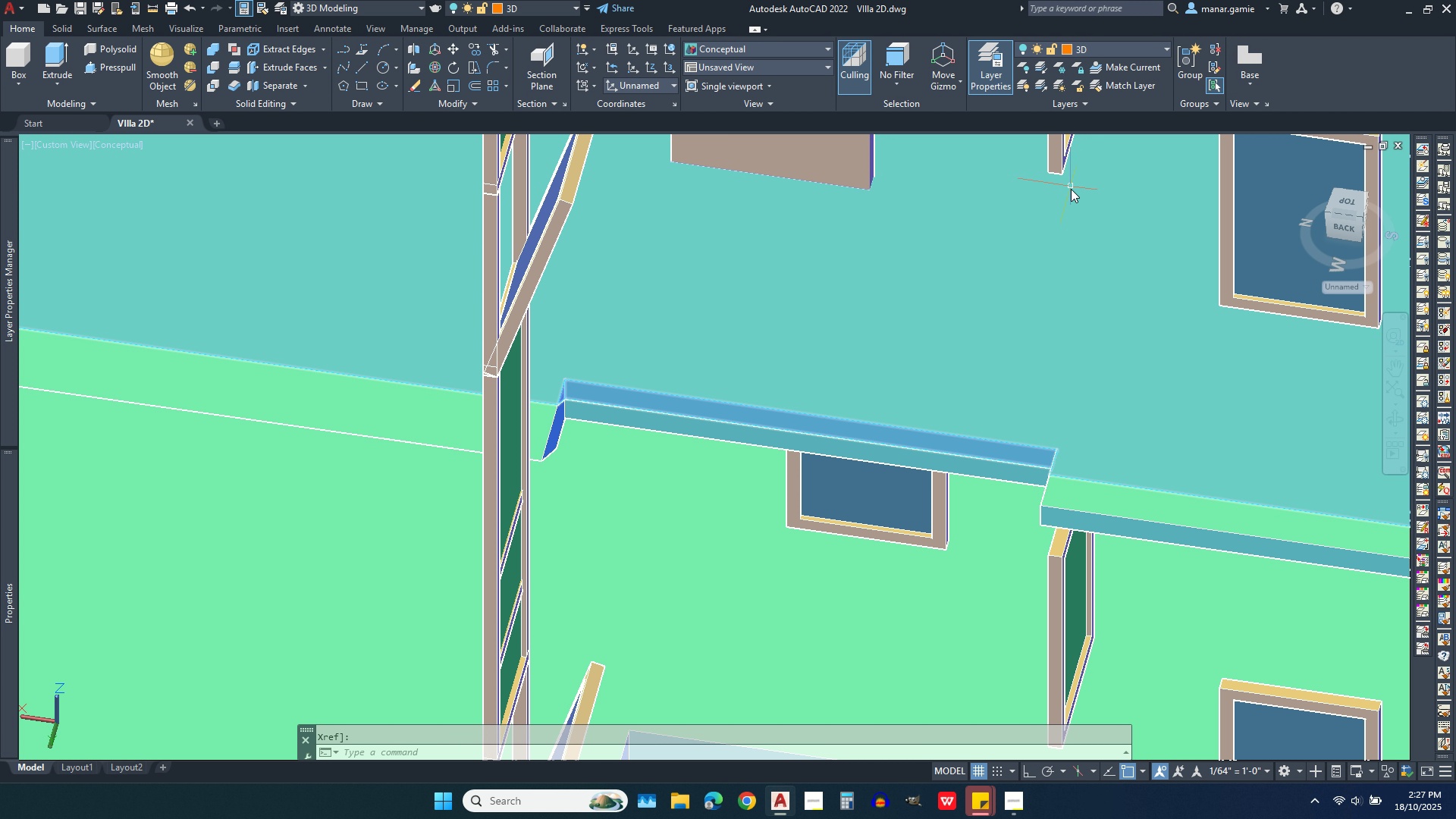 
left_click([1399, 420])
 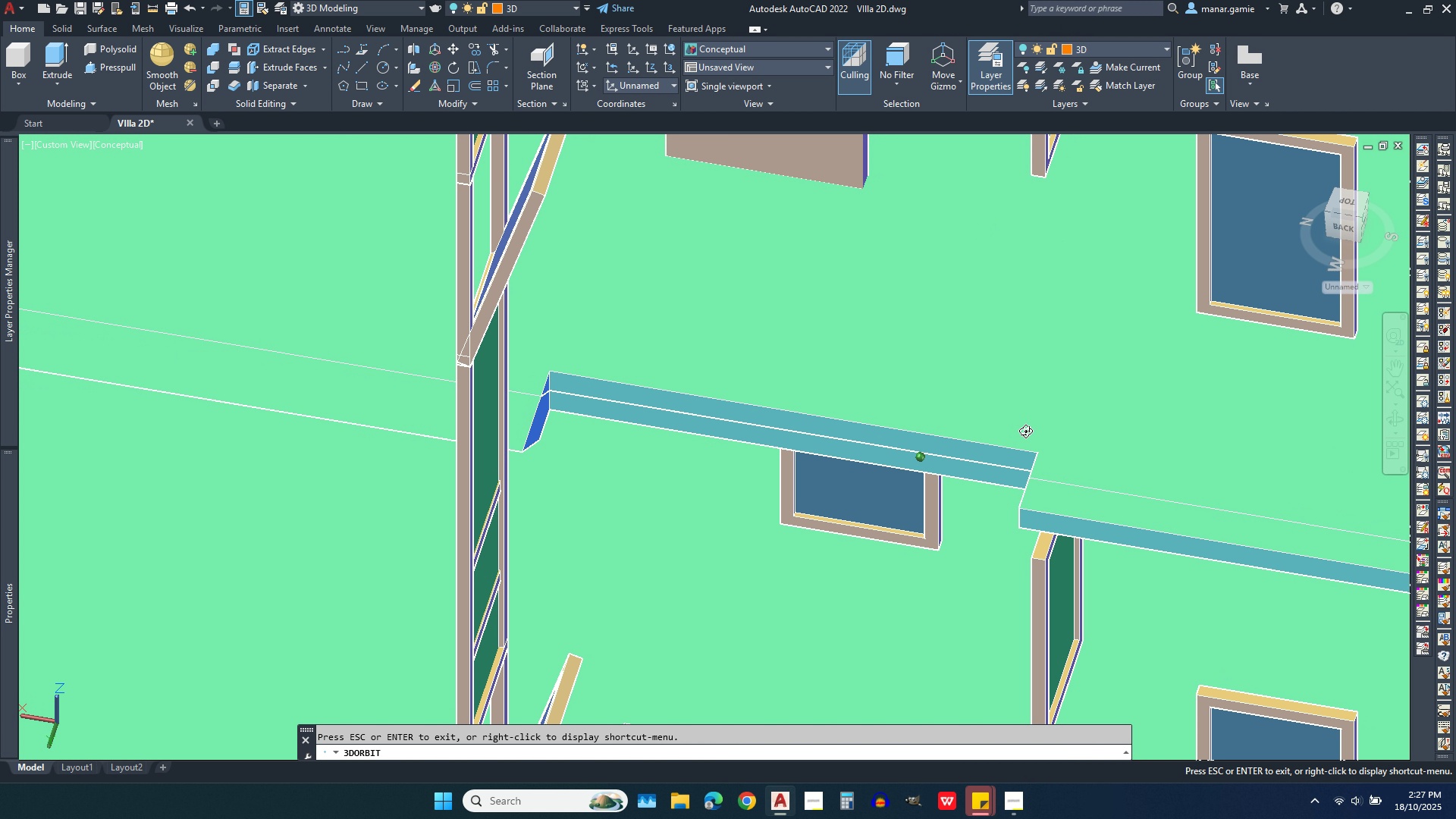 
left_click_drag(start_coordinate=[1034, 433], to_coordinate=[965, 372])
 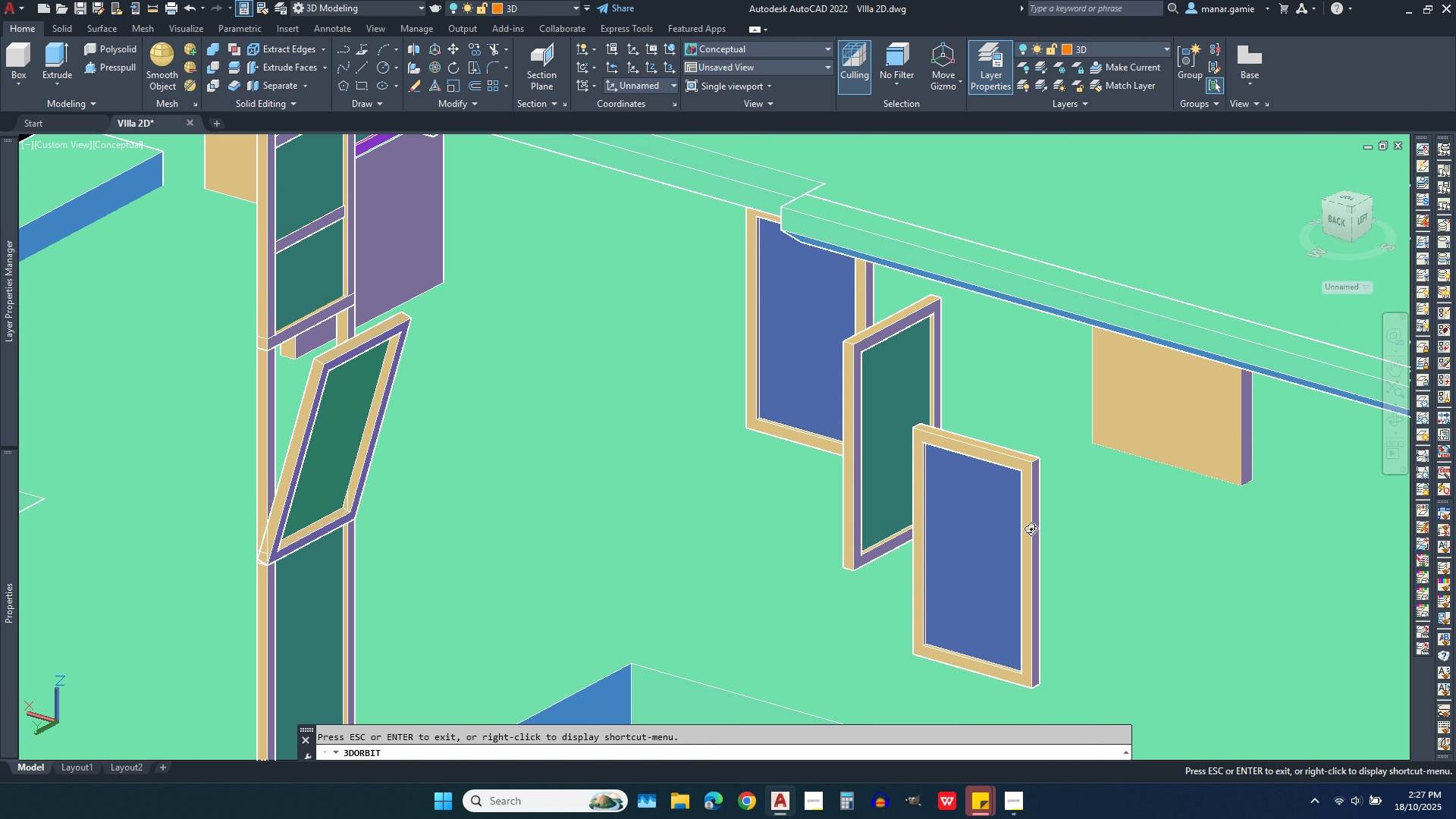 
scroll: coordinate [818, 415], scroll_direction: down, amount: 14.0
 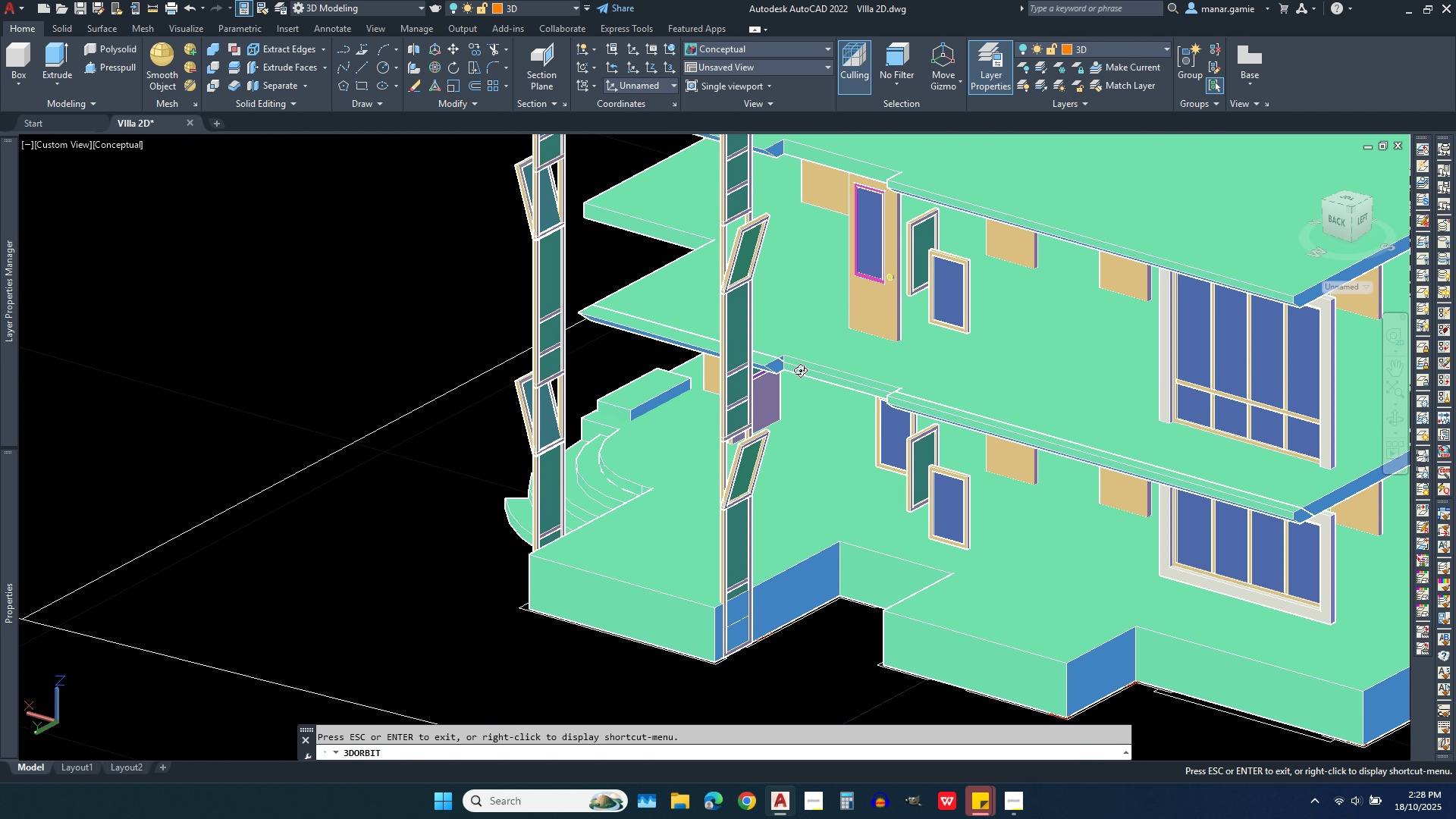 
scroll: coordinate [800, 370], scroll_direction: up, amount: 2.0
 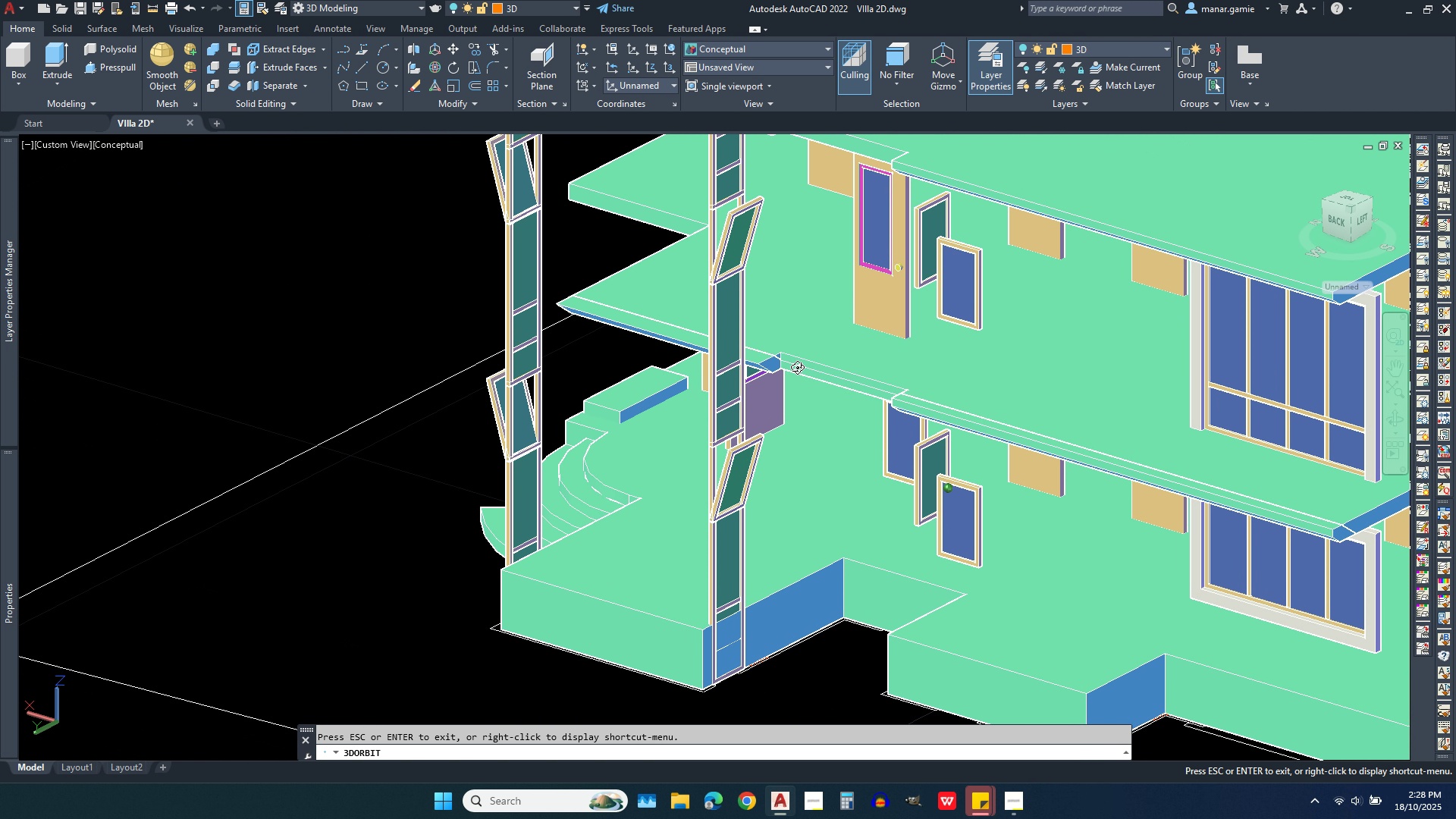 
left_click_drag(start_coordinate=[800, 370], to_coordinate=[765, 369])
 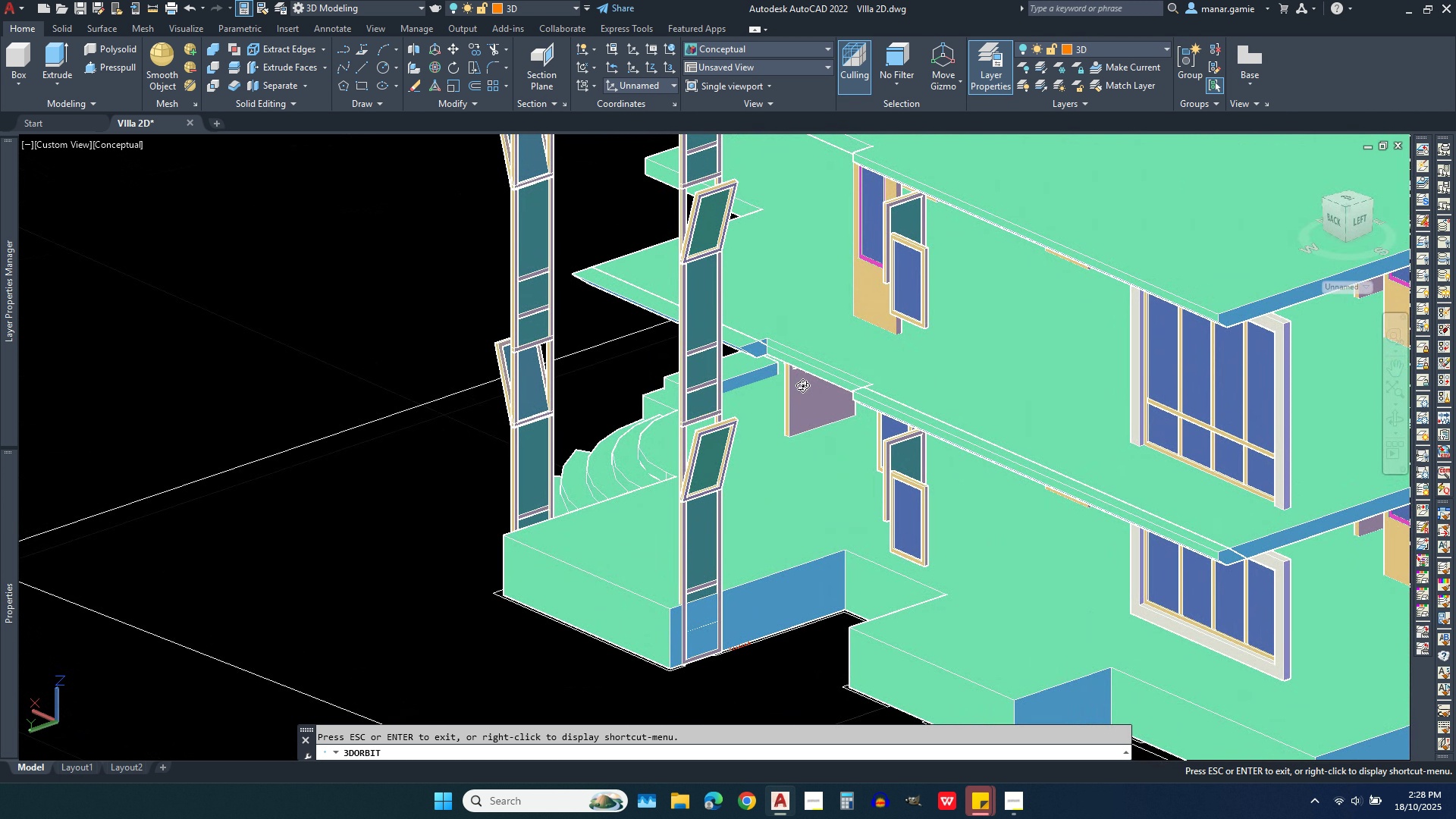 
scroll: coordinate [802, 385], scroll_direction: up, amount: 9.0
 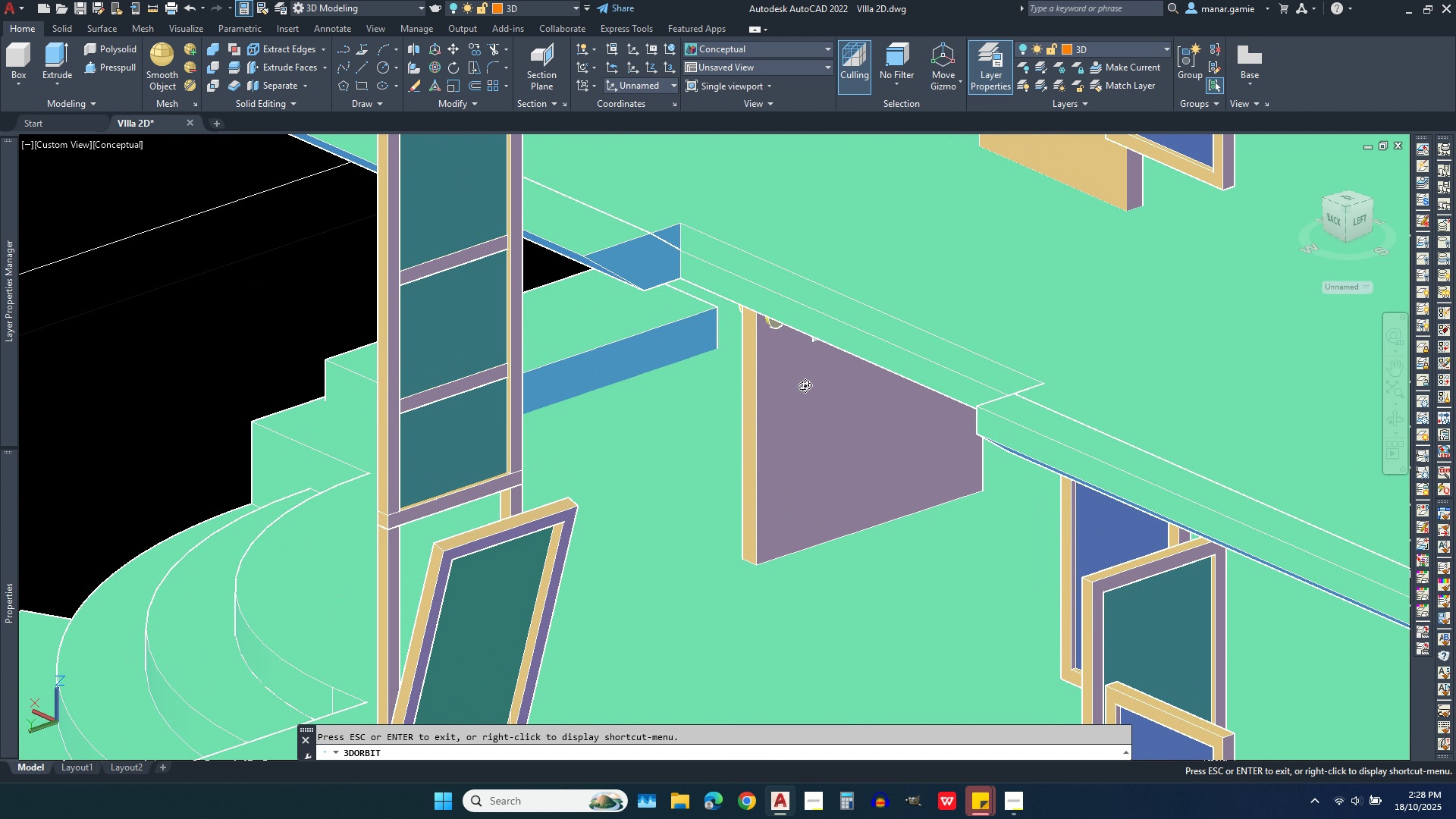 
left_click_drag(start_coordinate=[810, 388], to_coordinate=[974, 385])
 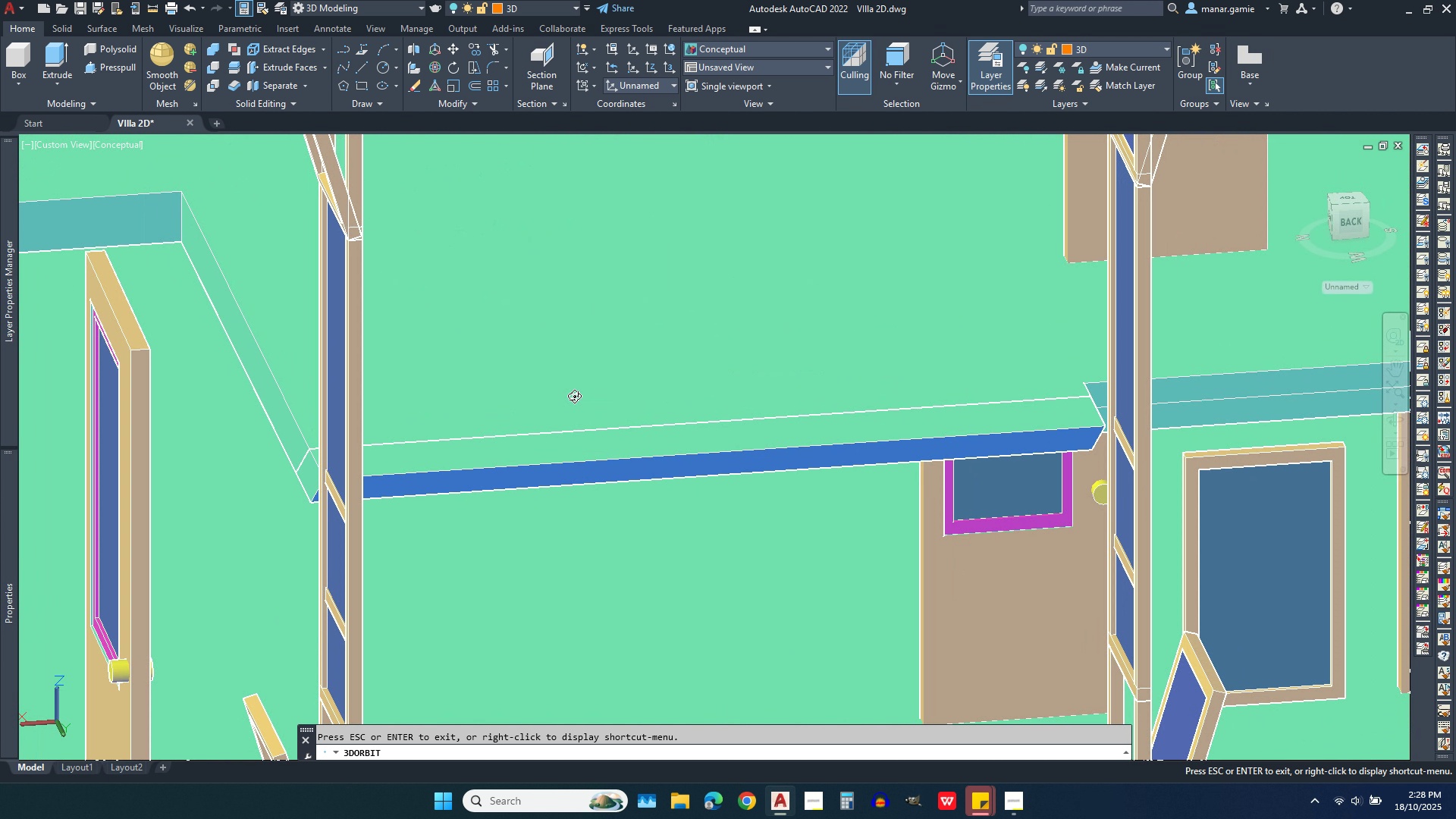 
scroll: coordinate [574, 396], scroll_direction: down, amount: 9.0
 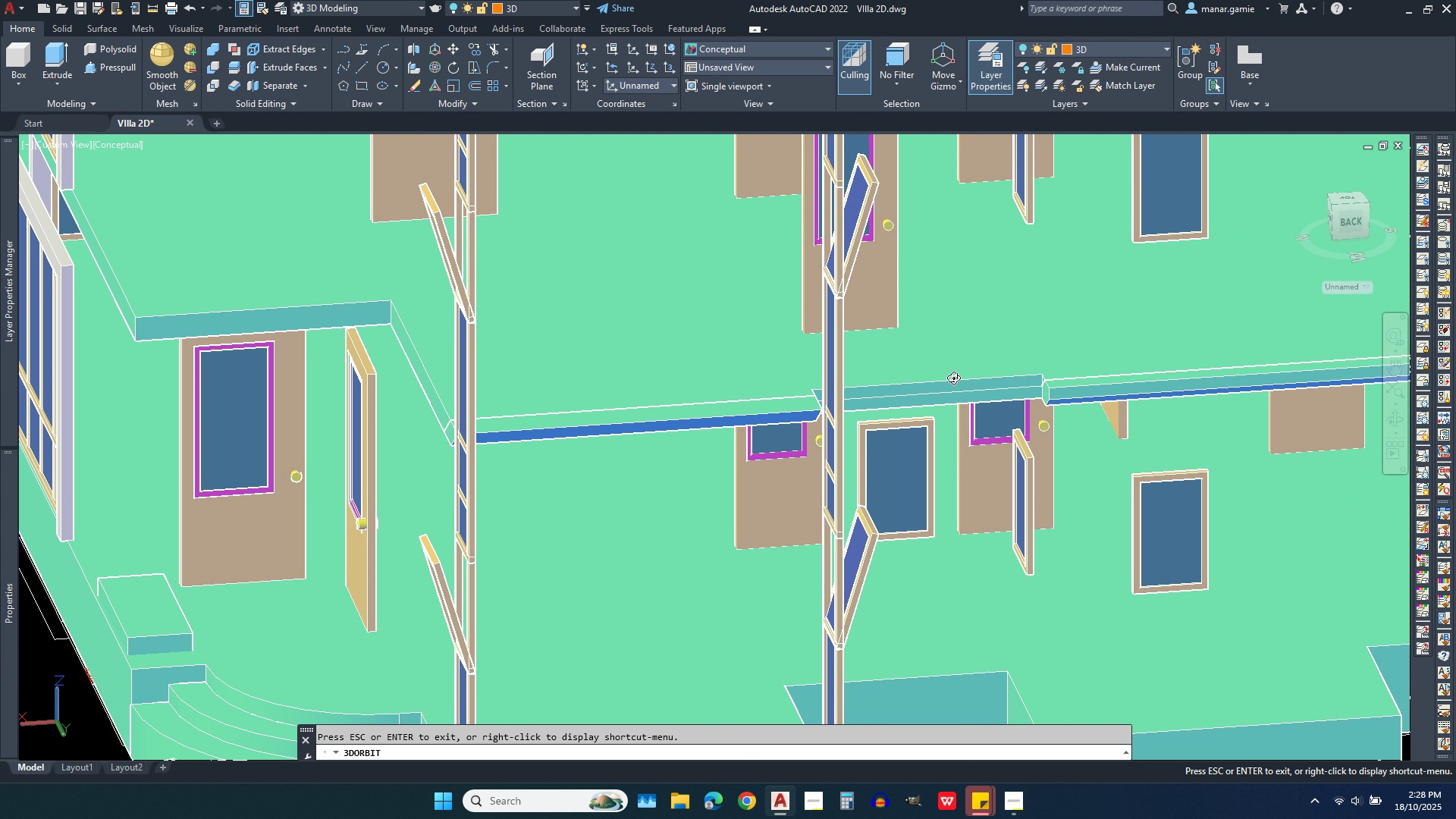 
left_click_drag(start_coordinate=[959, 378], to_coordinate=[1031, 396])
 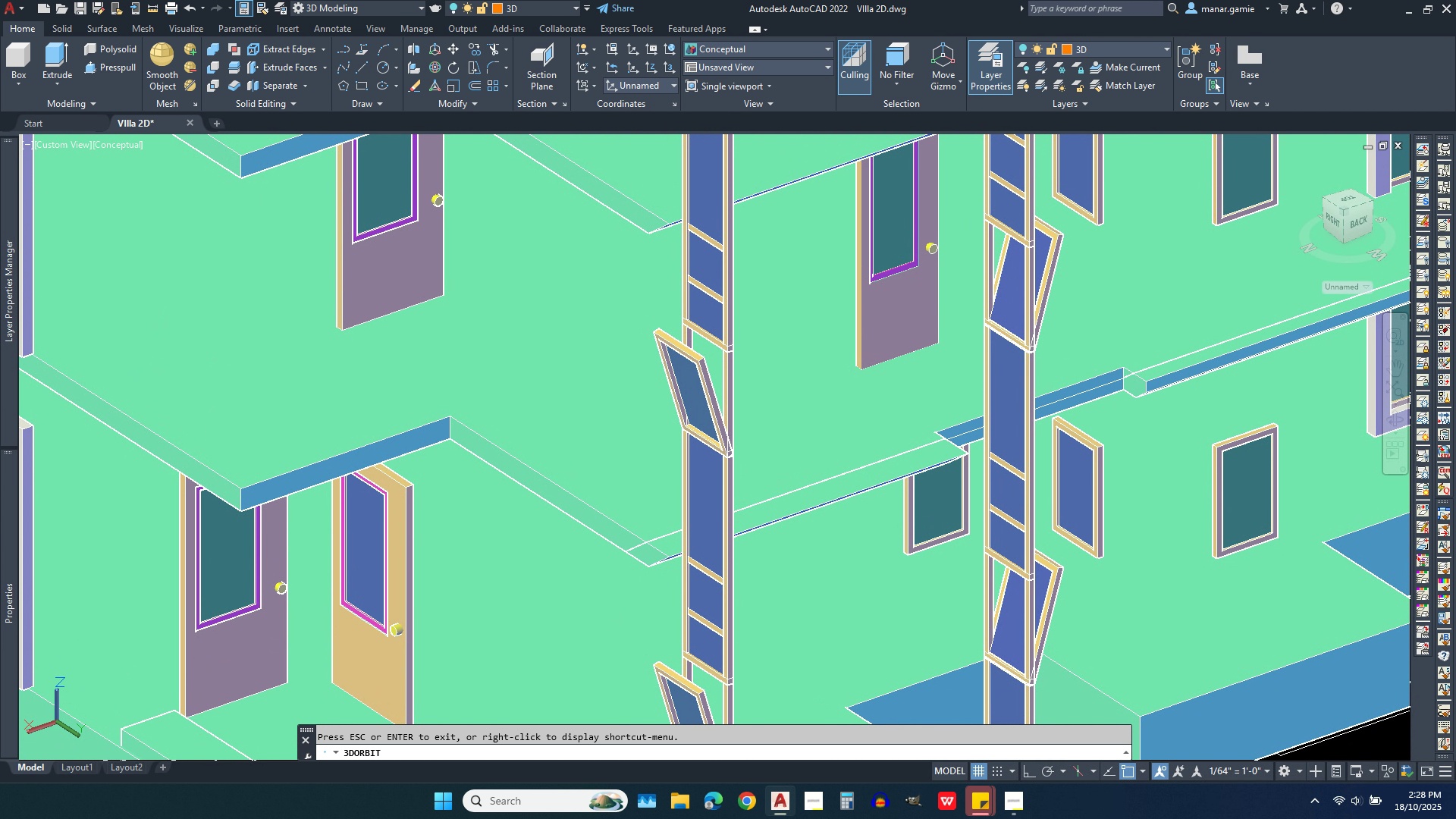 
key(Escape)
 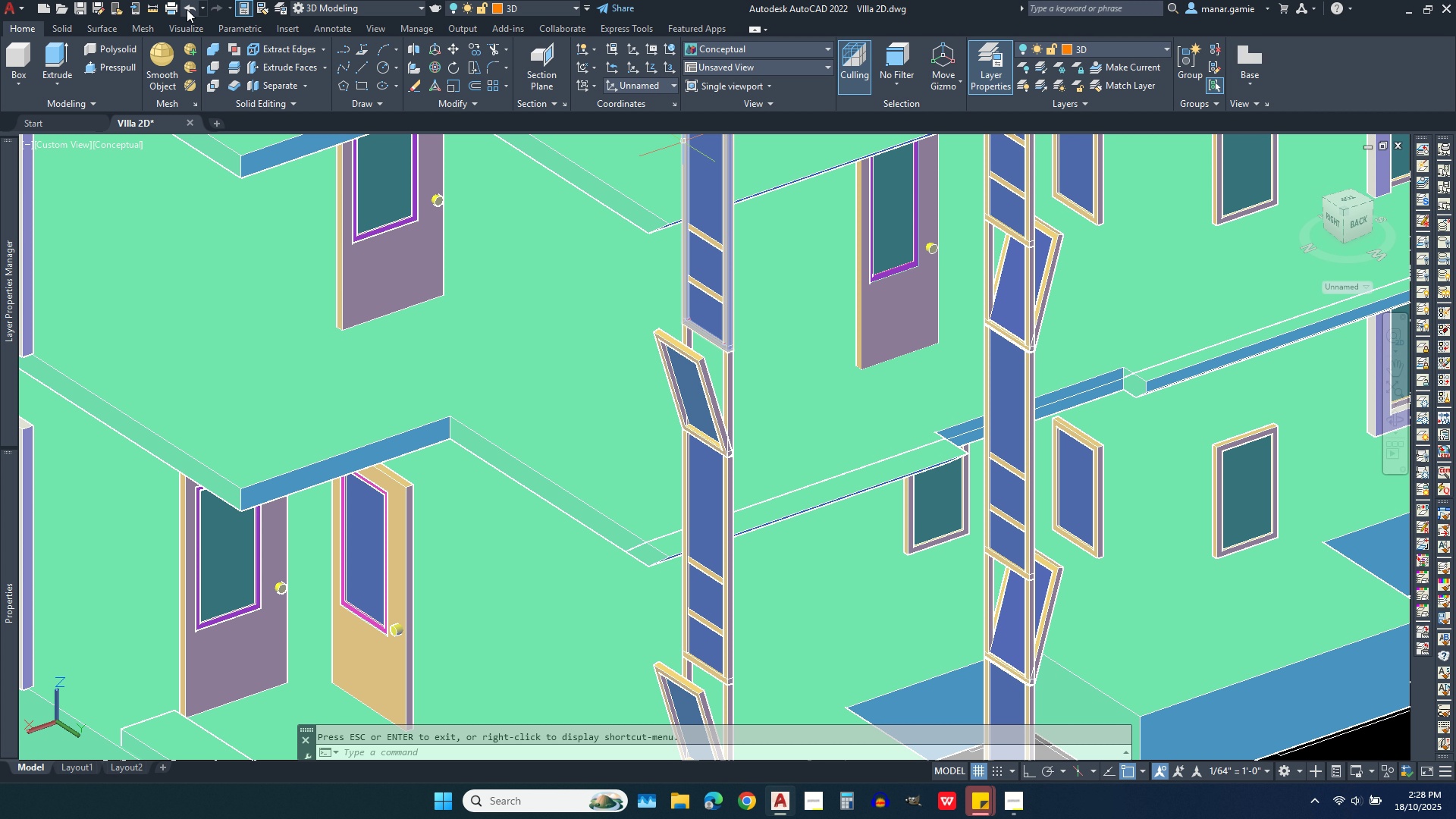 
left_click([187, 9])
 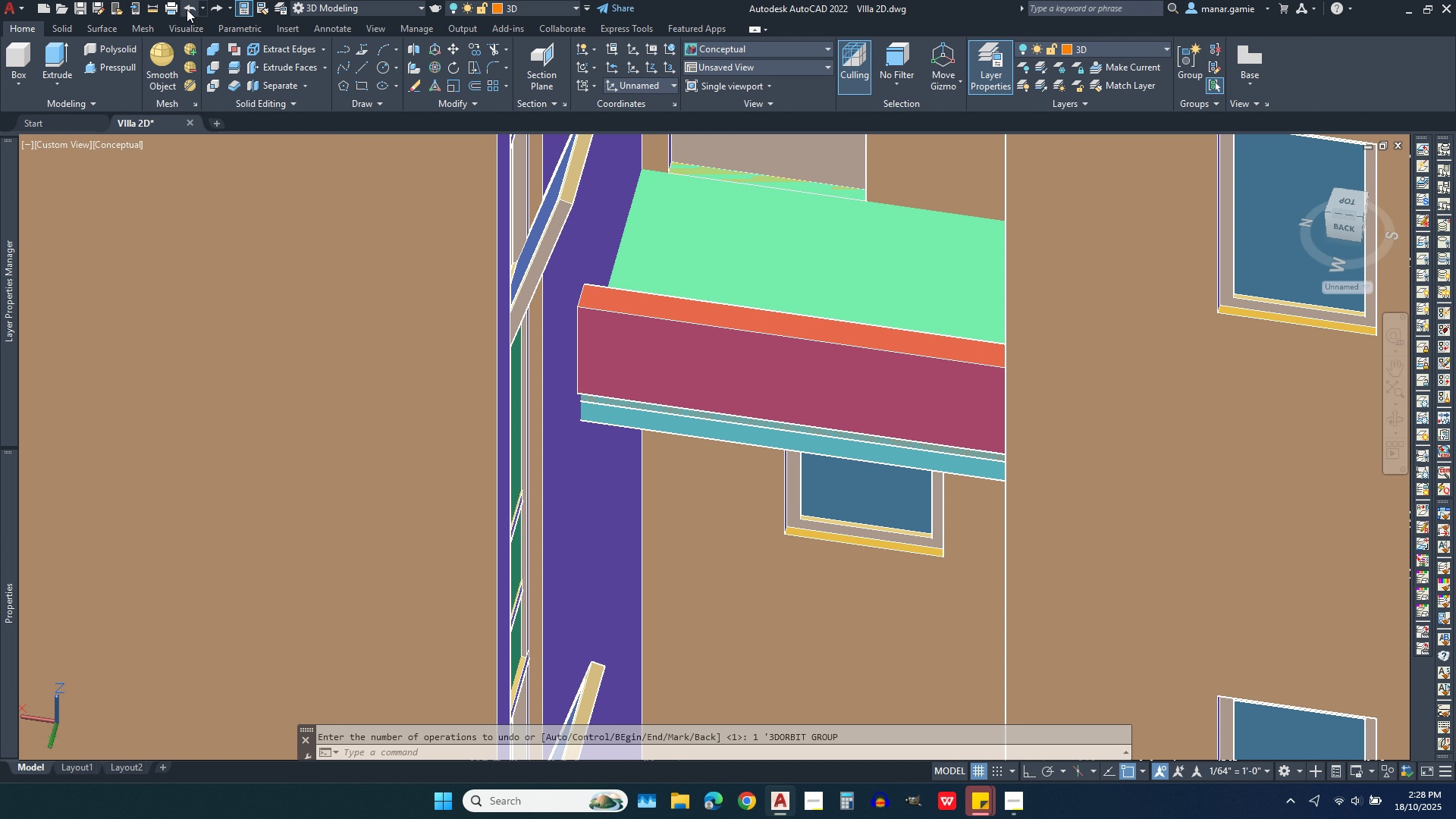 
left_click([187, 9])
 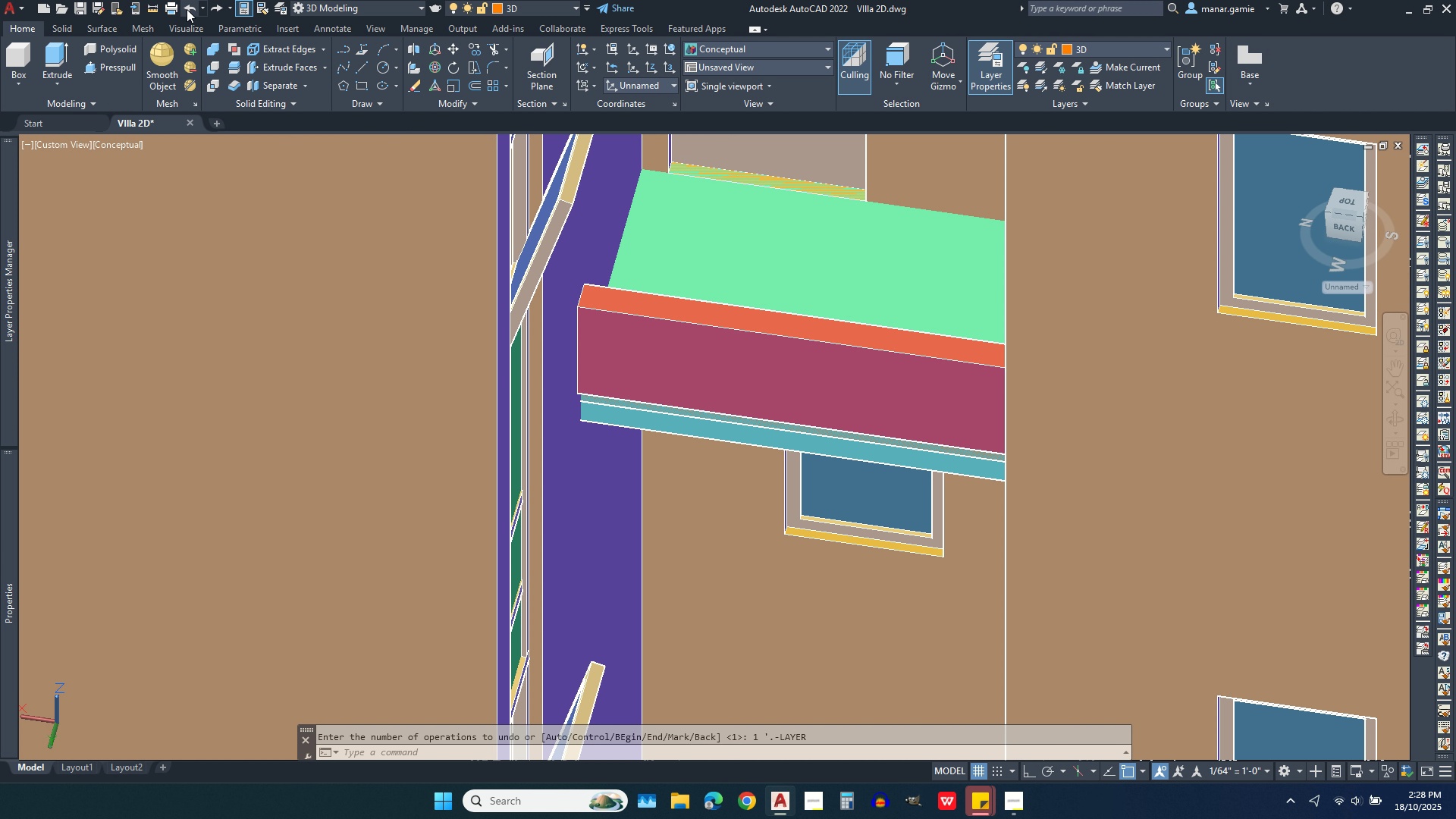 
left_click([187, 9])
 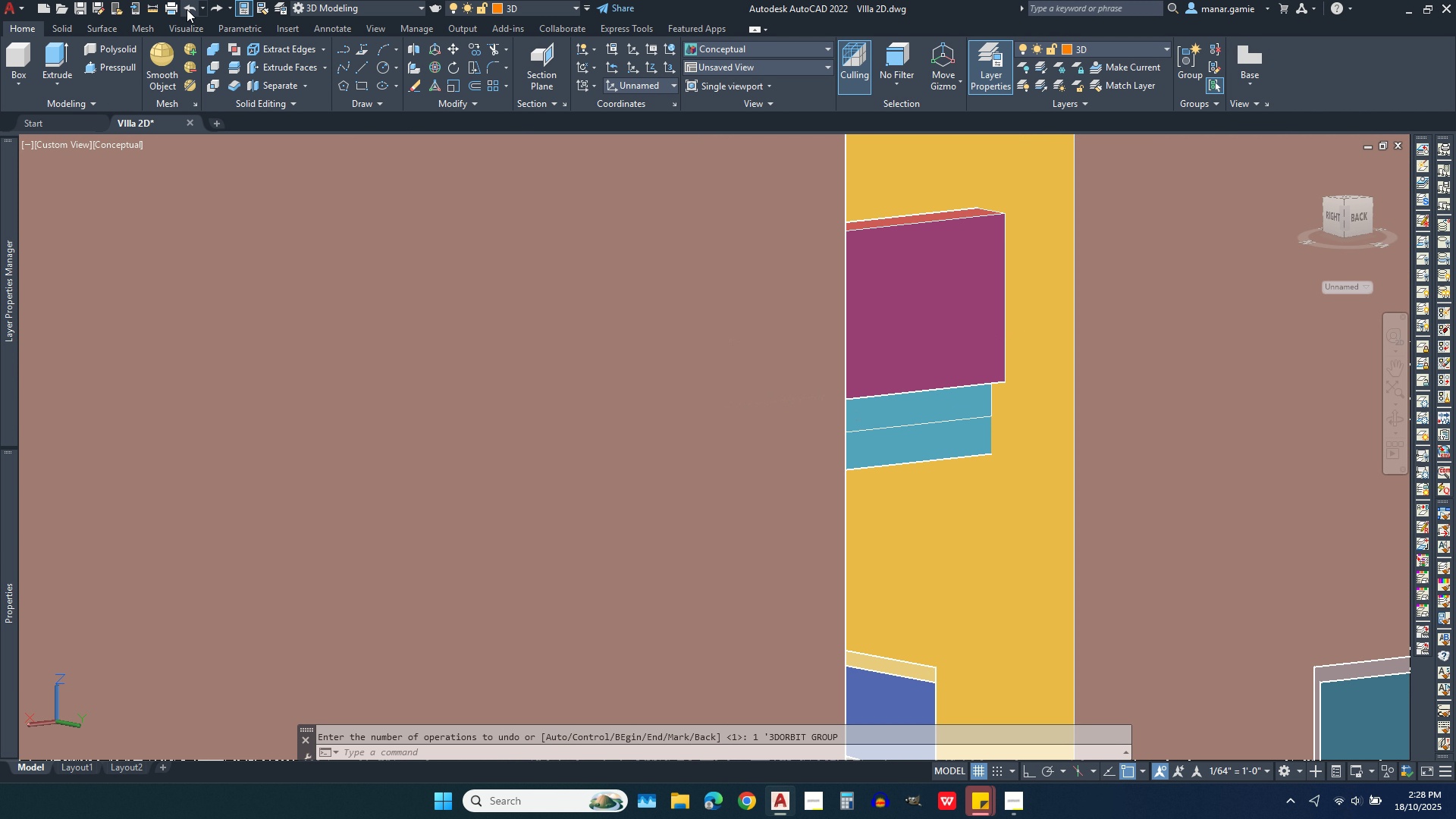 
left_click([187, 9])
 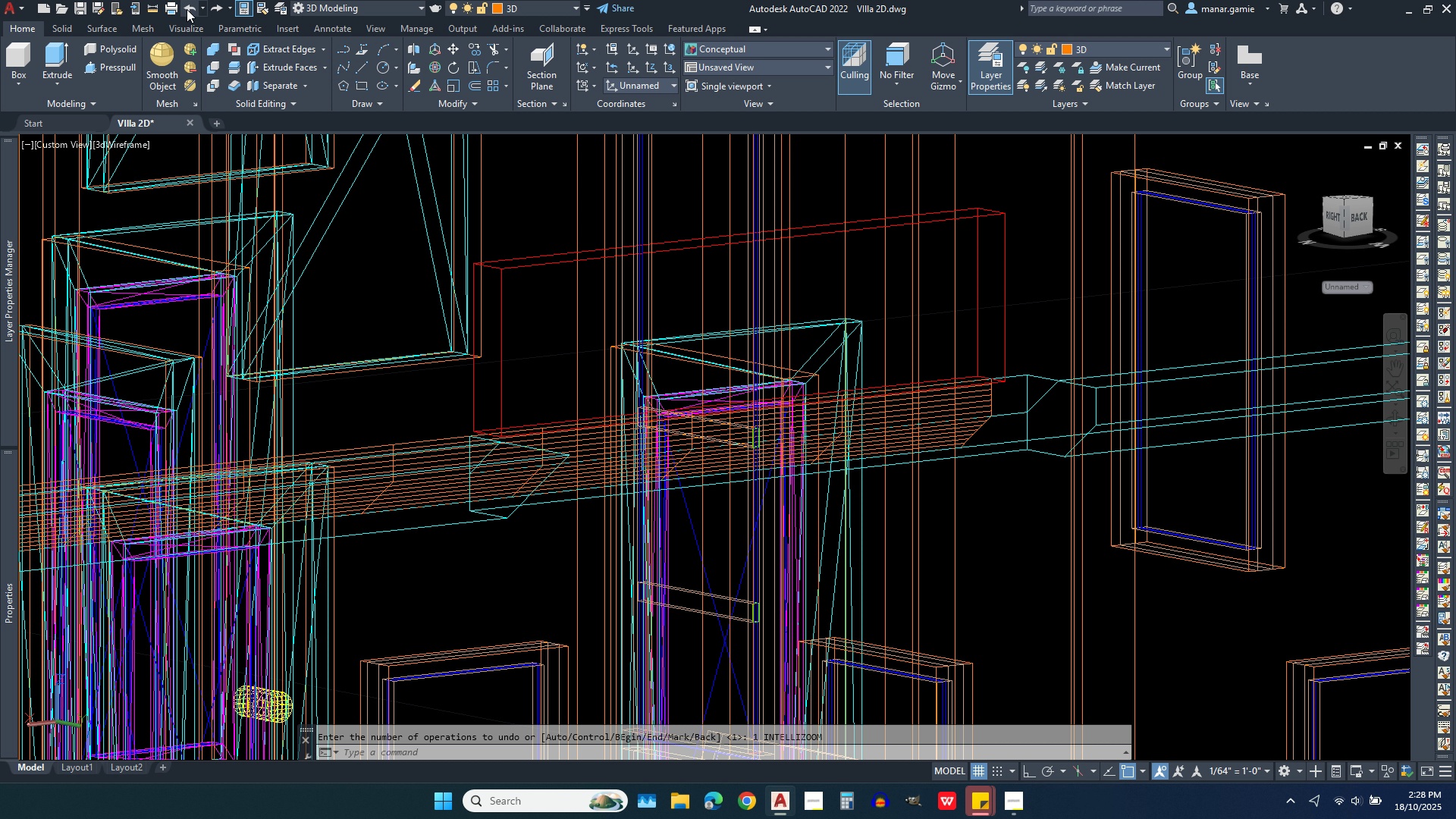 
left_click([187, 9])
 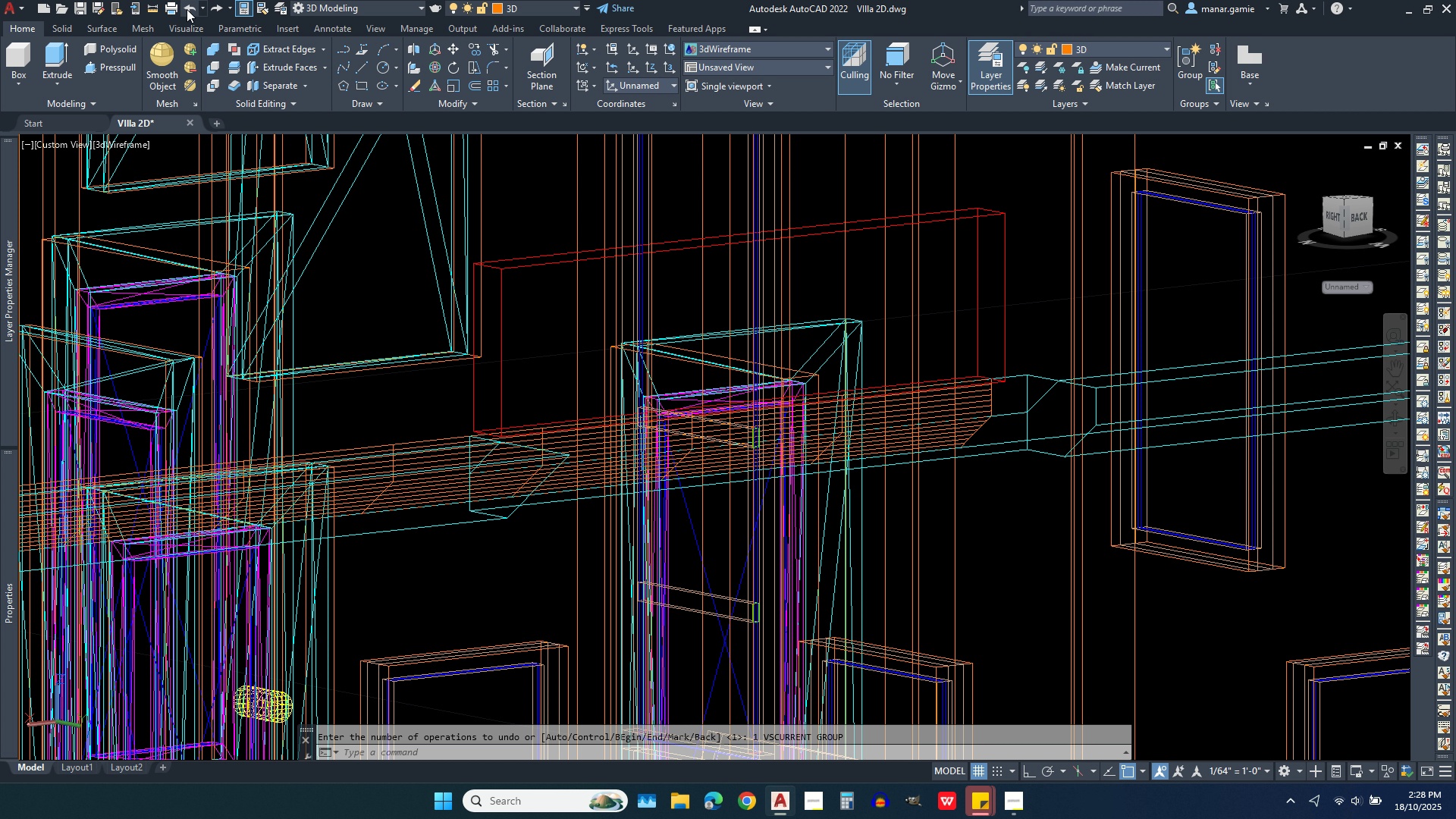 
left_click([187, 9])
 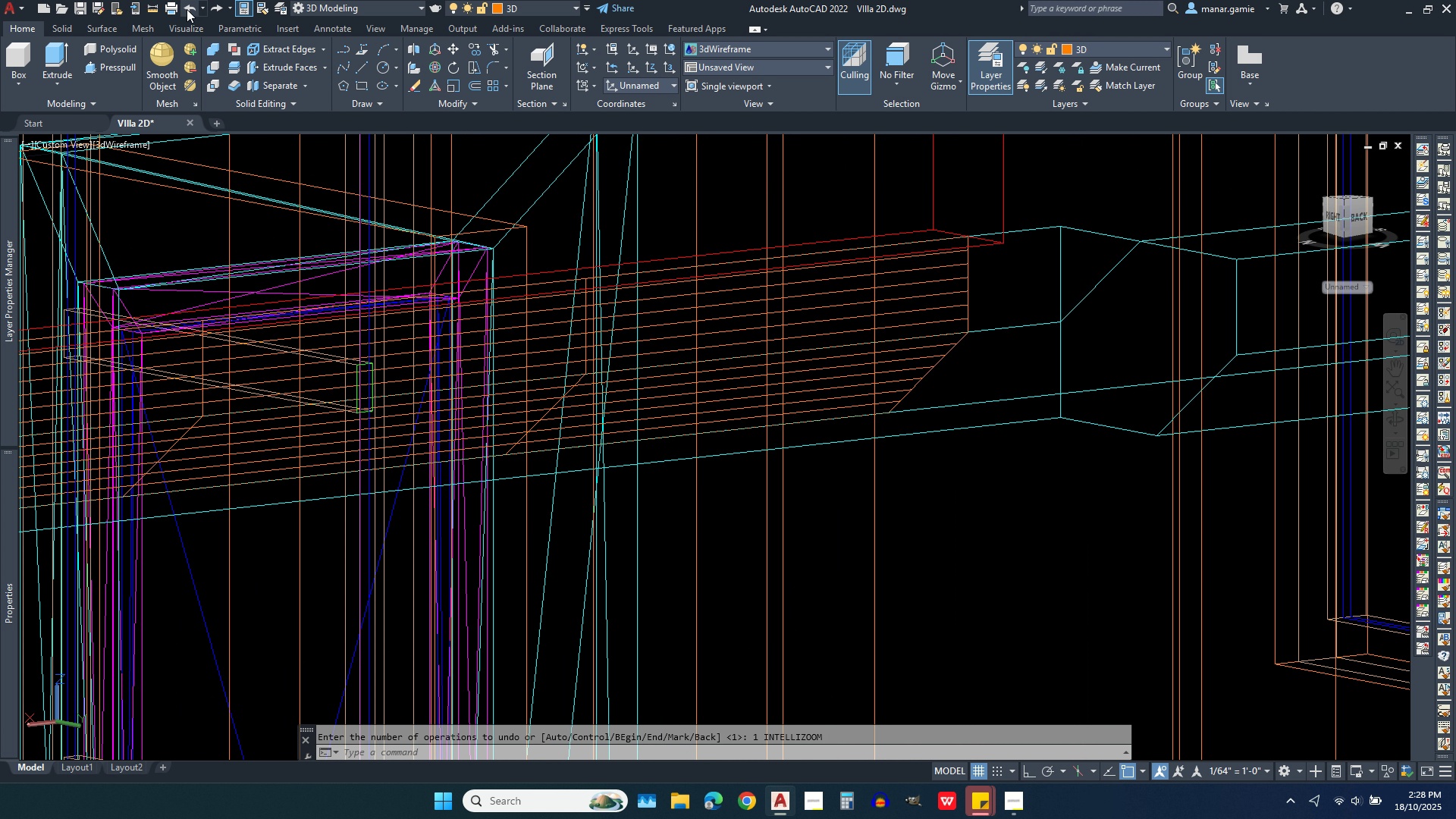 
left_click([187, 9])
 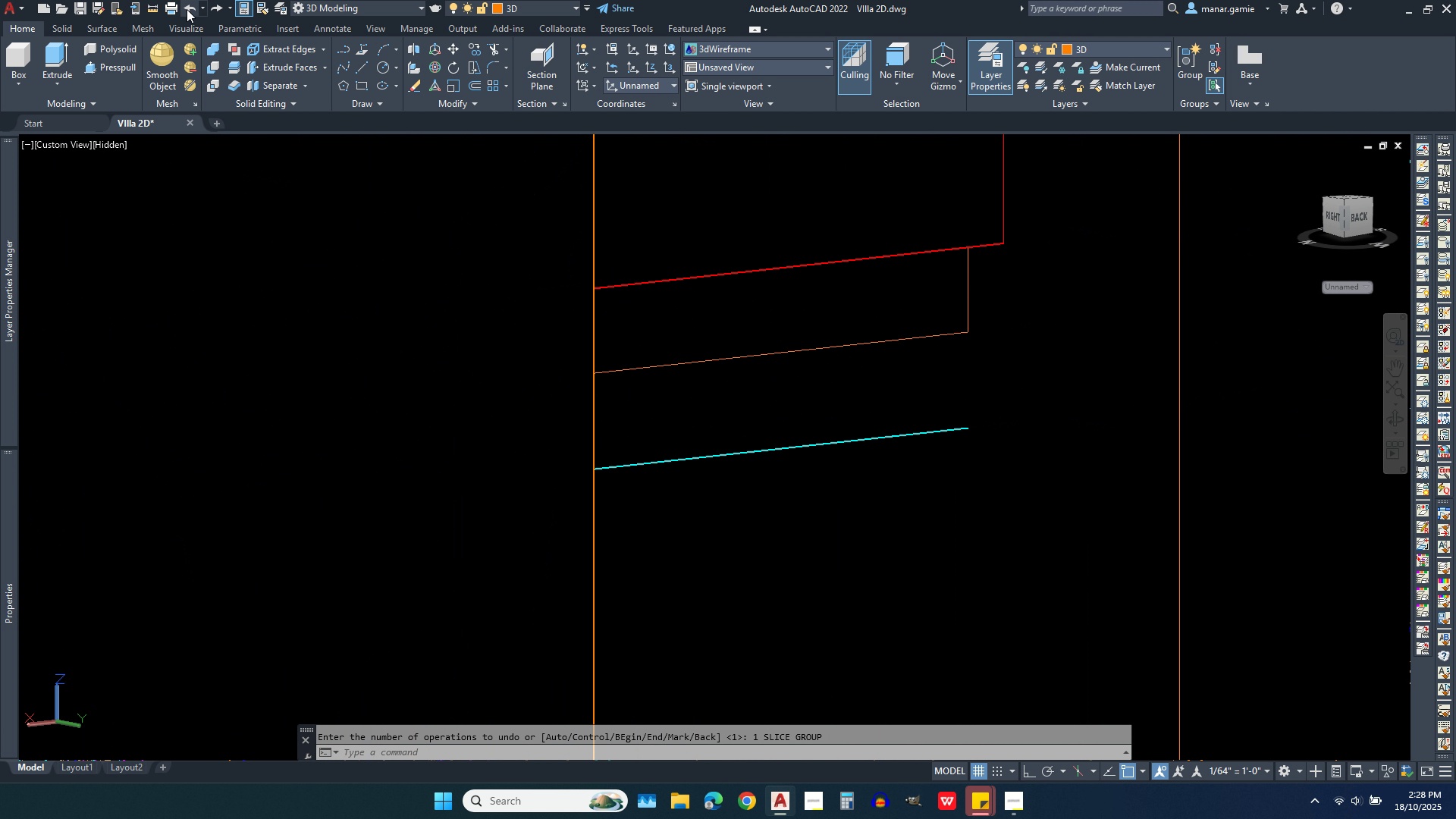 
left_click([187, 9])
 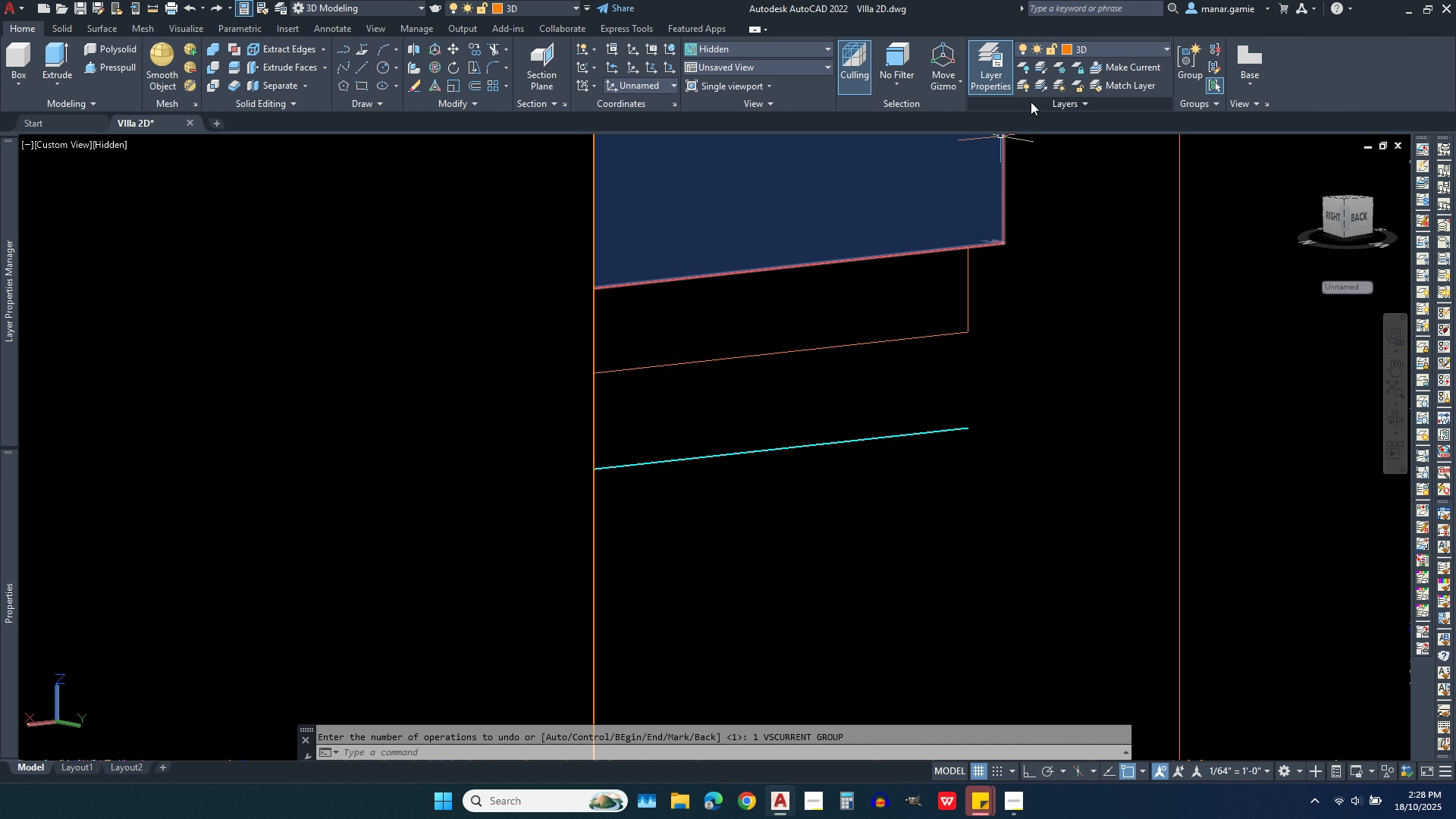 
left_click([1105, 46])
 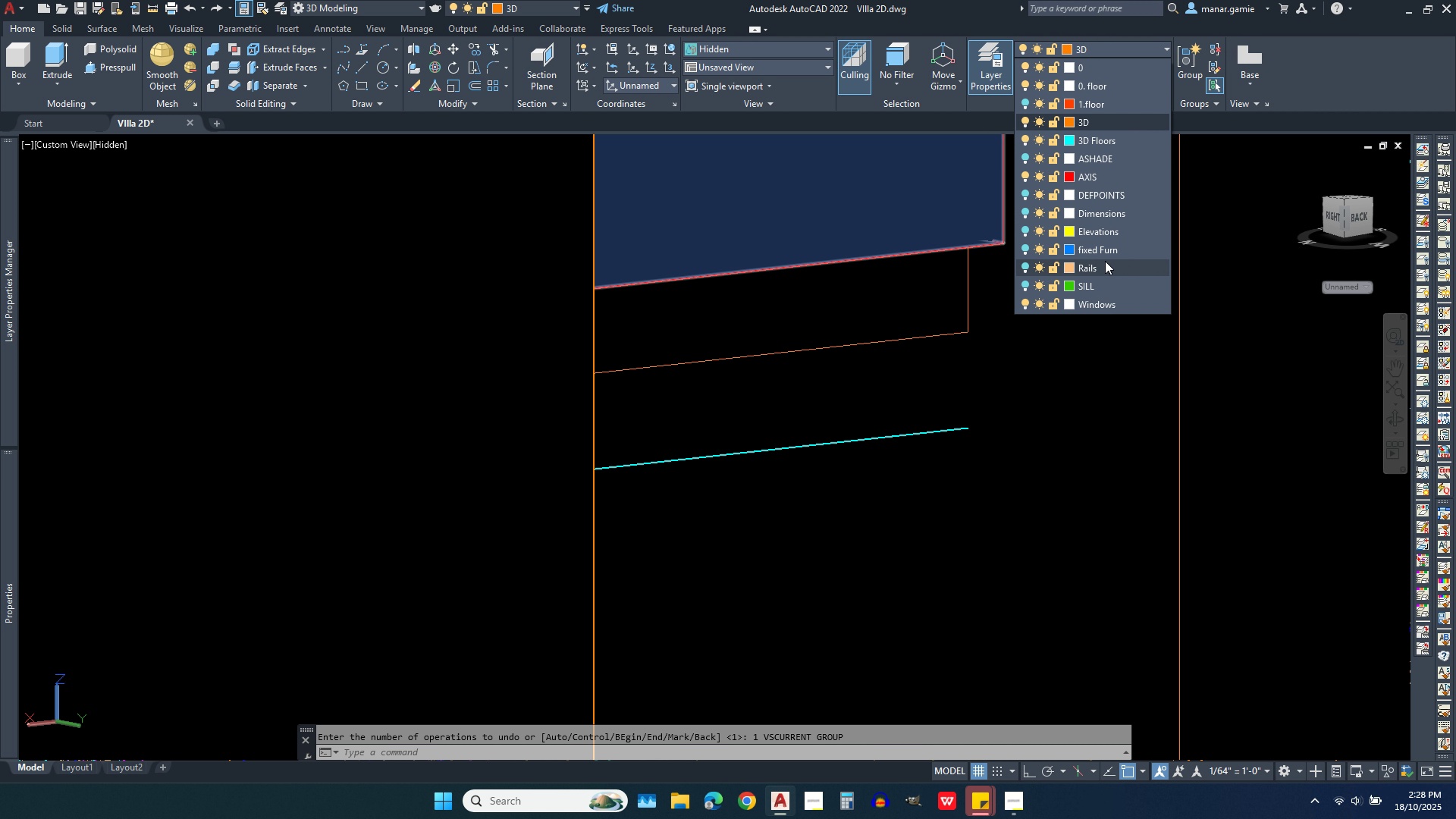 
left_click_drag(start_coordinate=[898, 335], to_coordinate=[903, 335])
 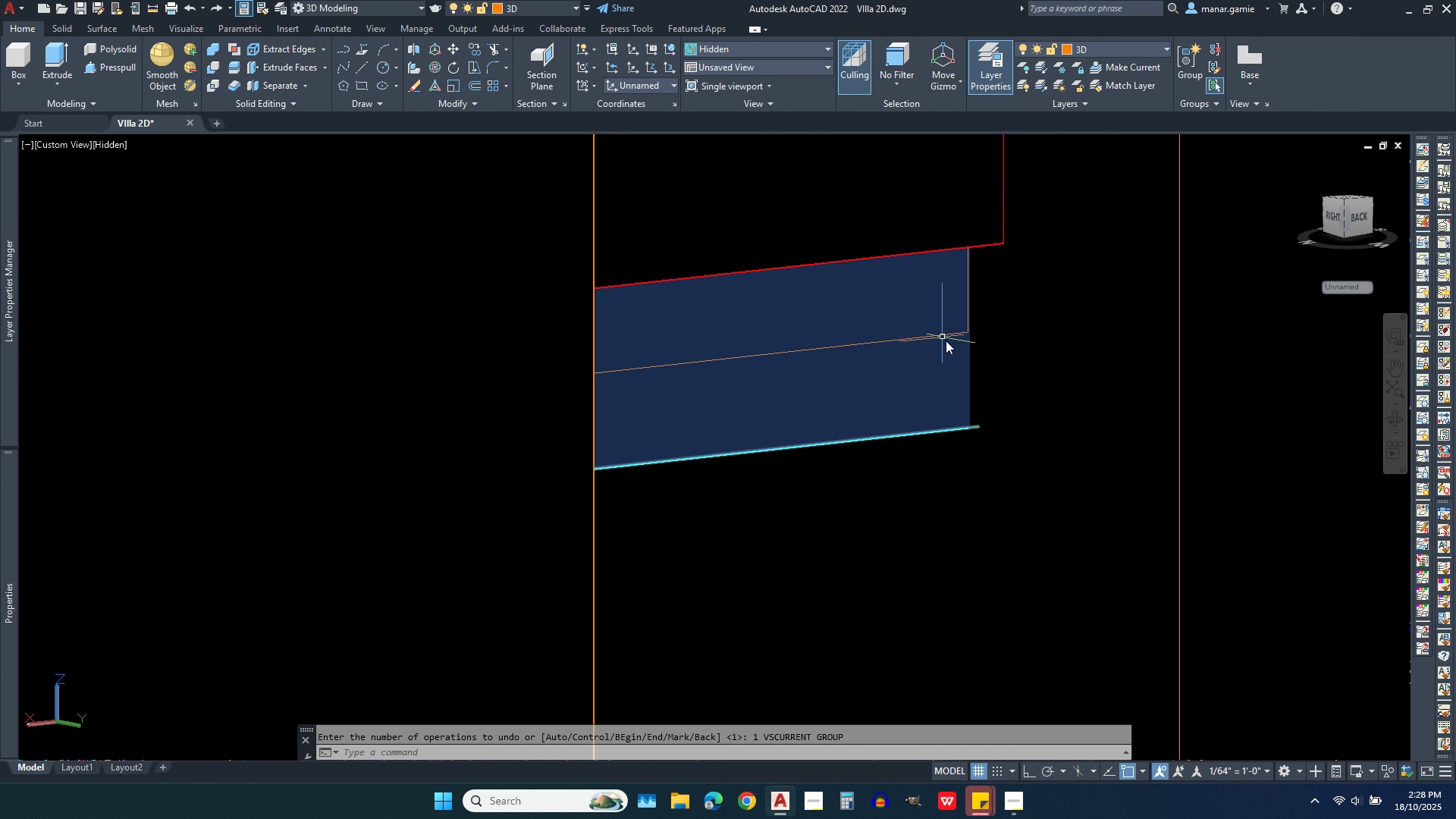 
wait(5.69)
 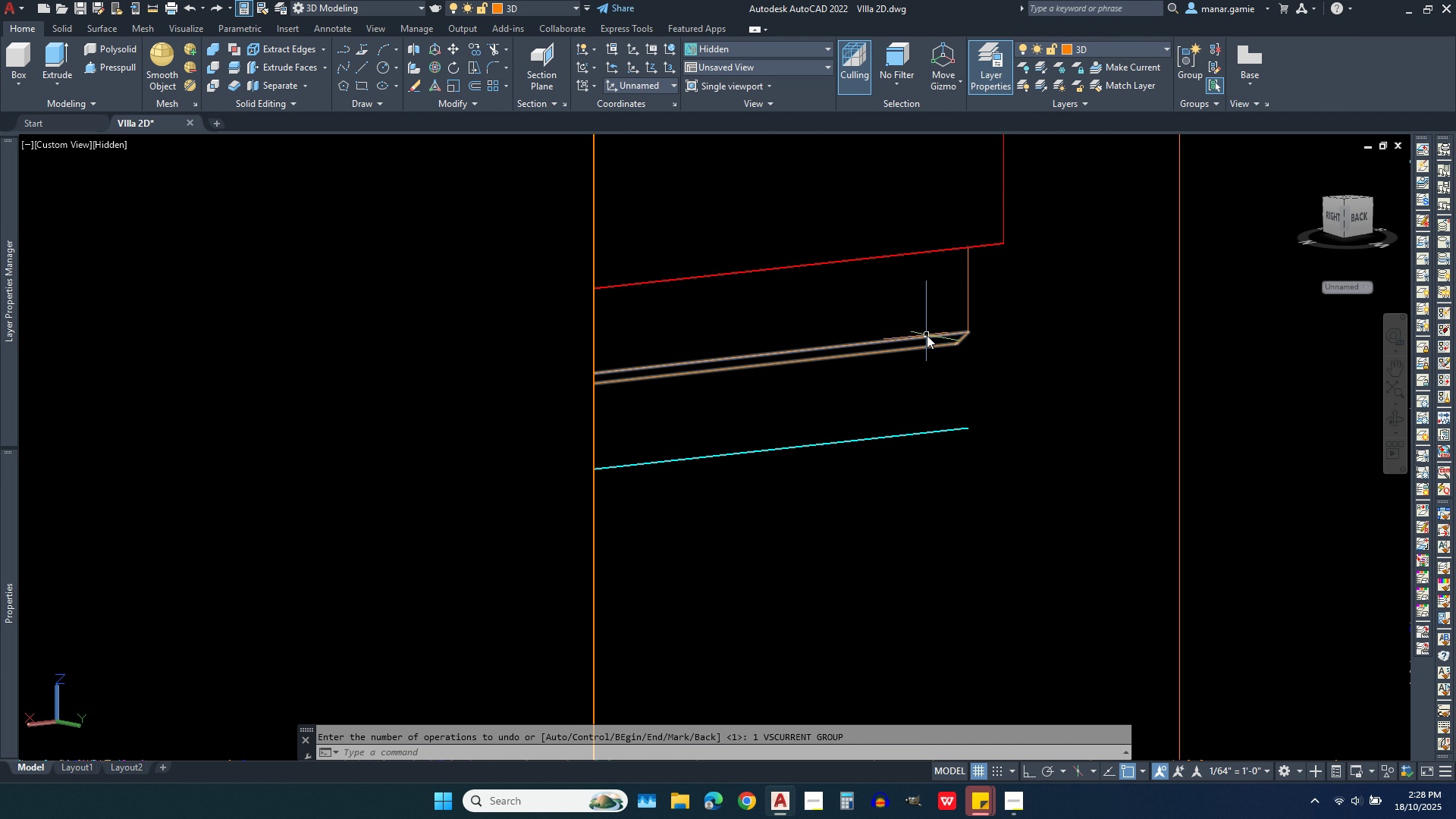 
left_click([922, 335])
 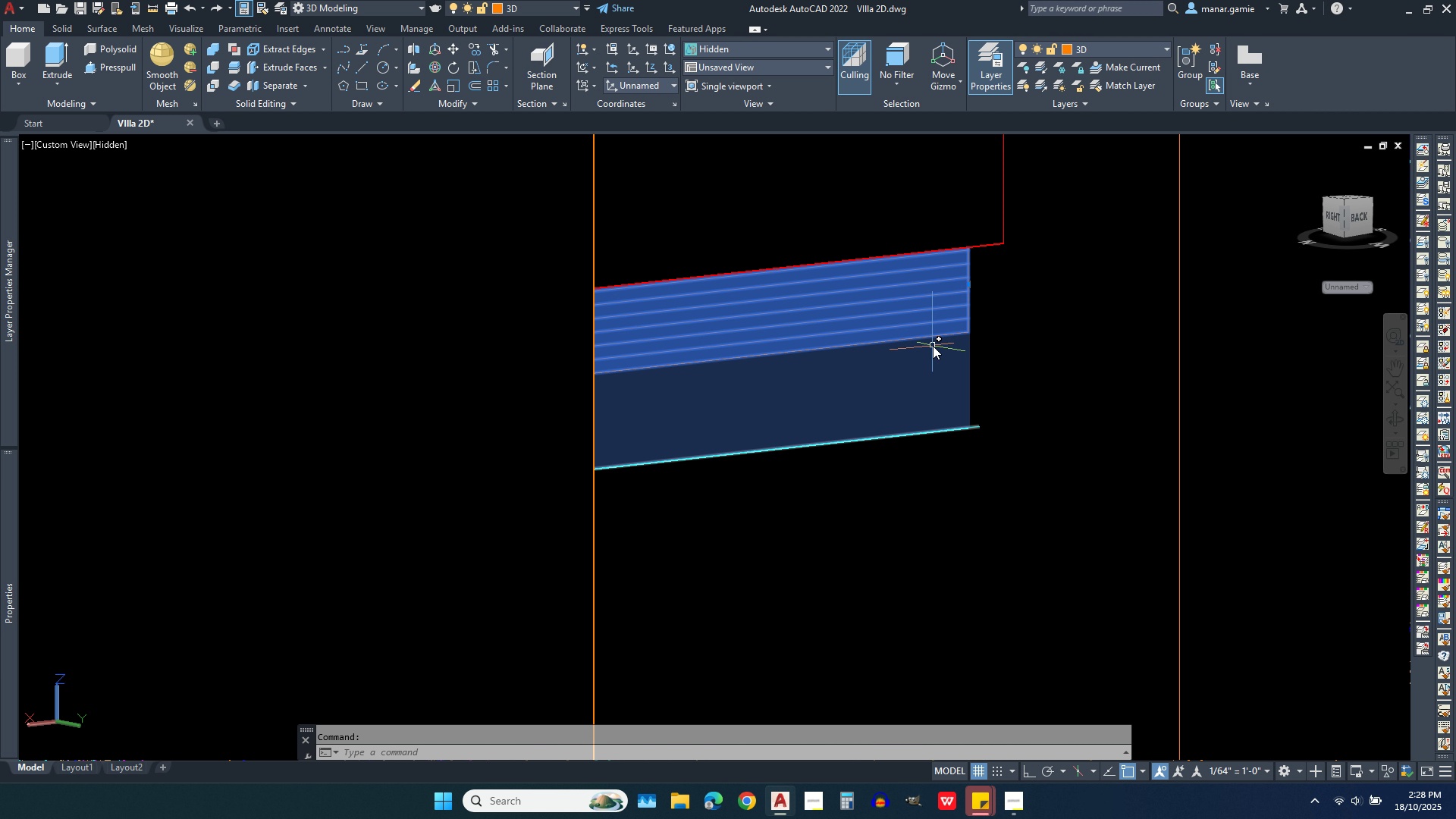 
scroll: coordinate [933, 346], scroll_direction: up, amount: 2.0
 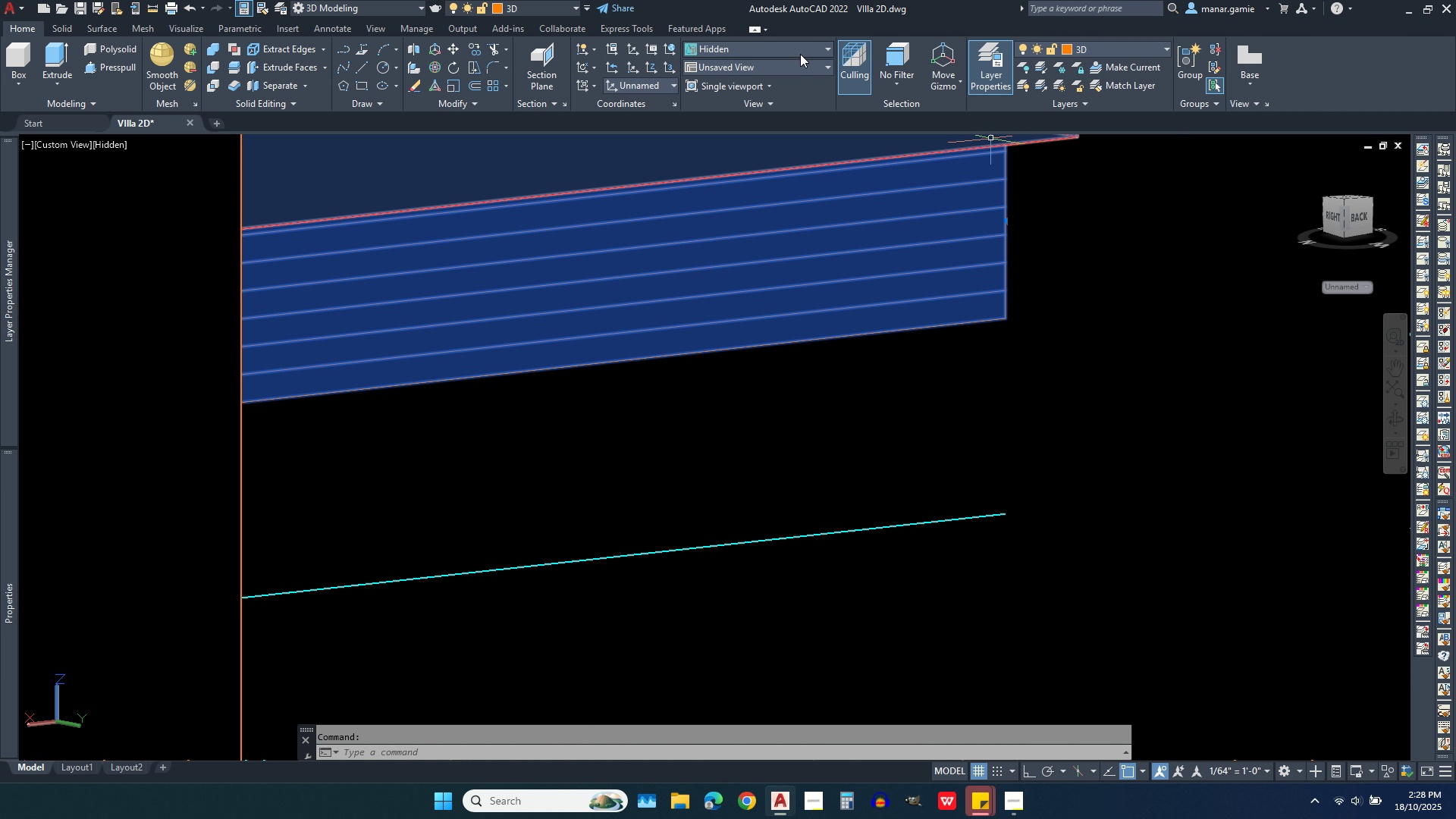 
left_click([800, 54])
 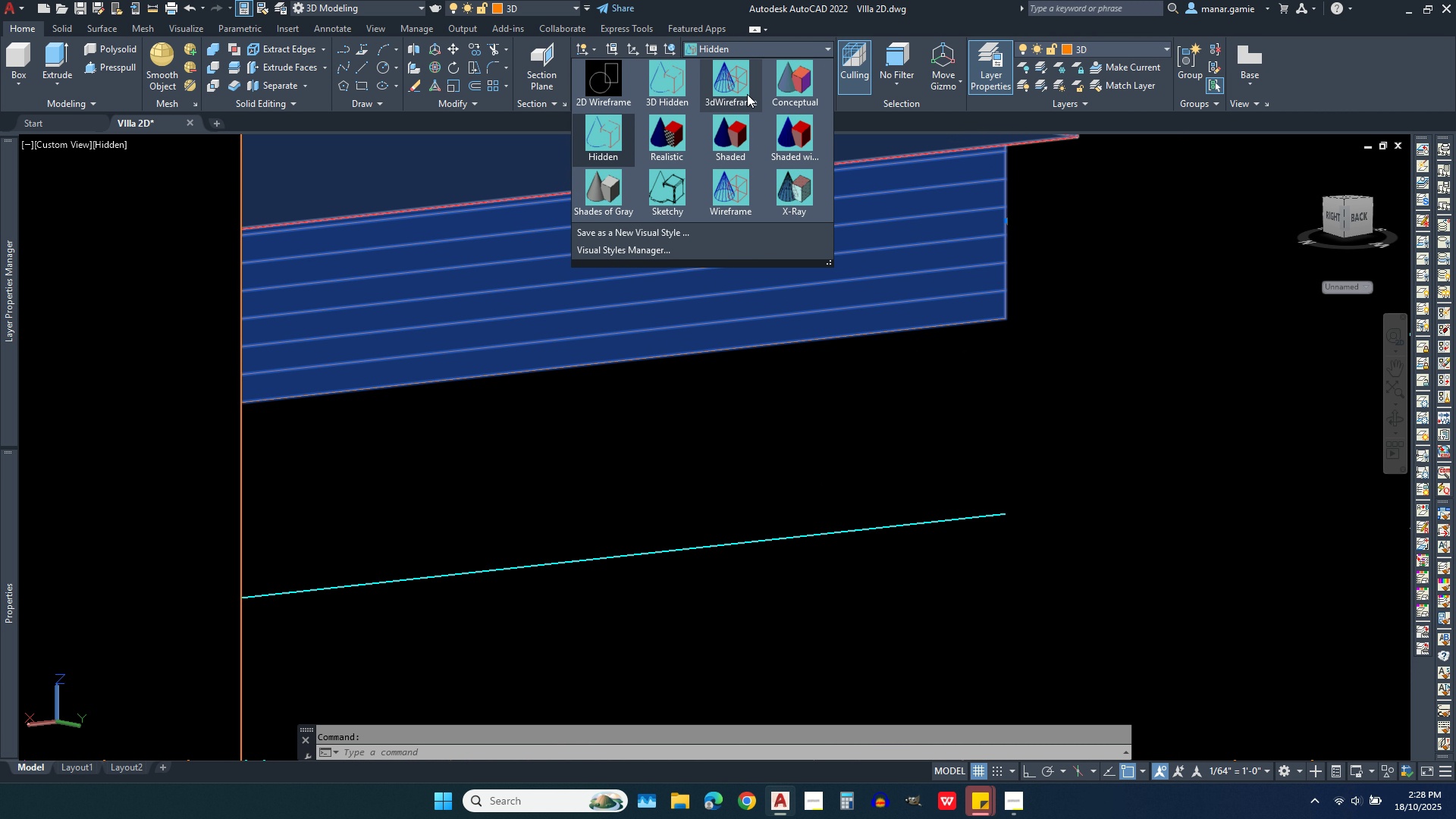 
left_click([742, 91])
 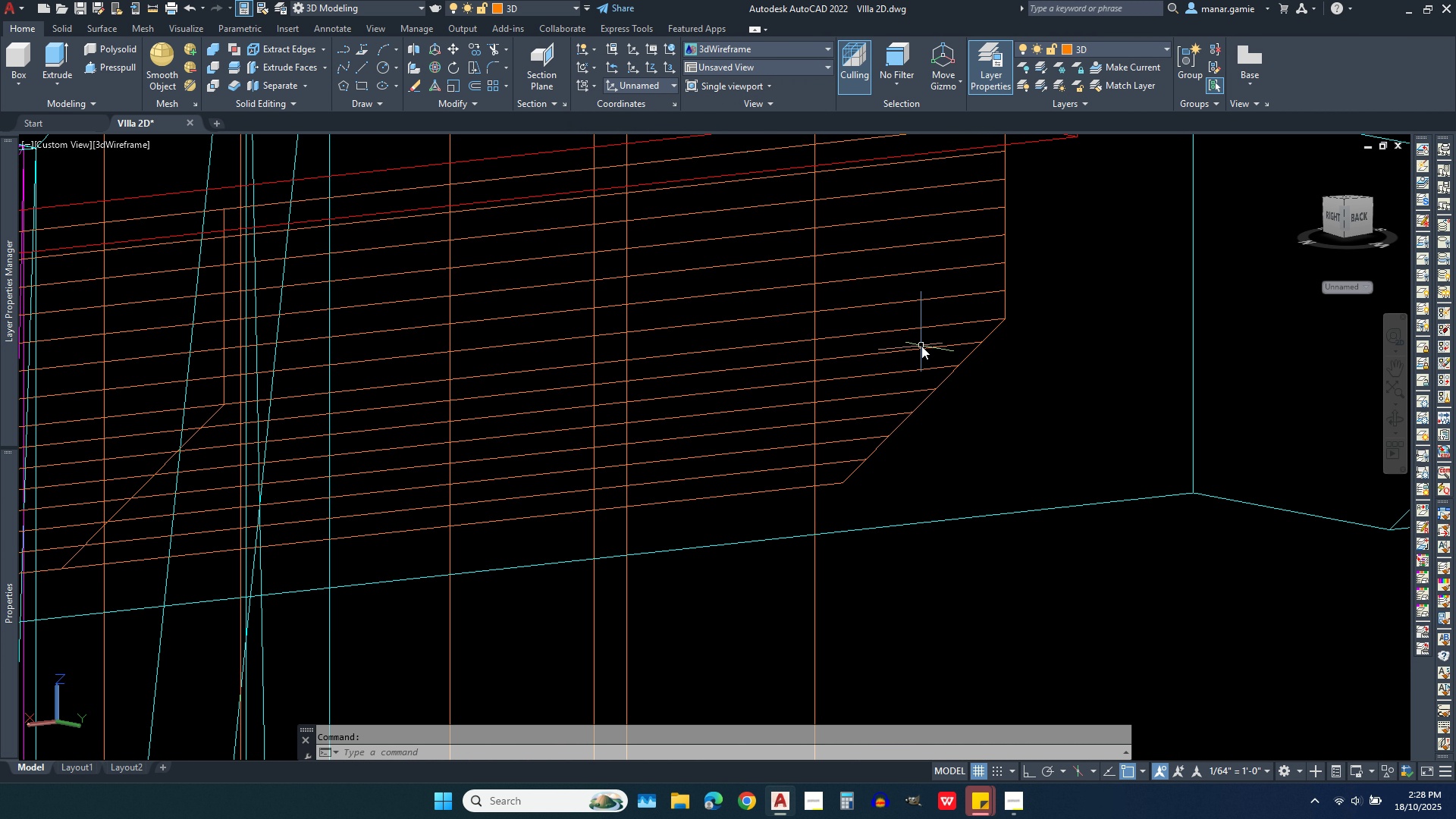 
left_click([921, 346])
 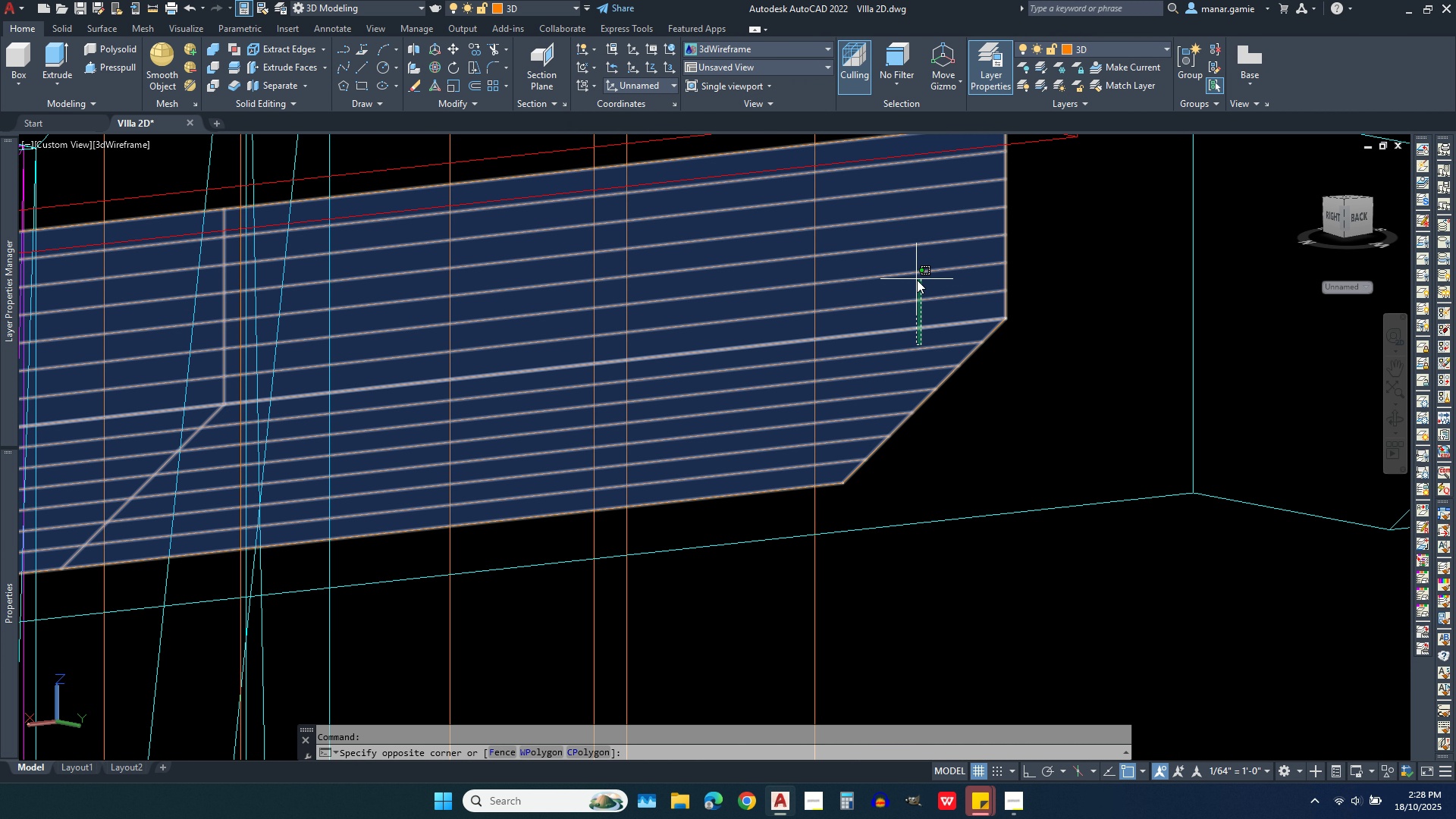 
left_click([917, 280])
 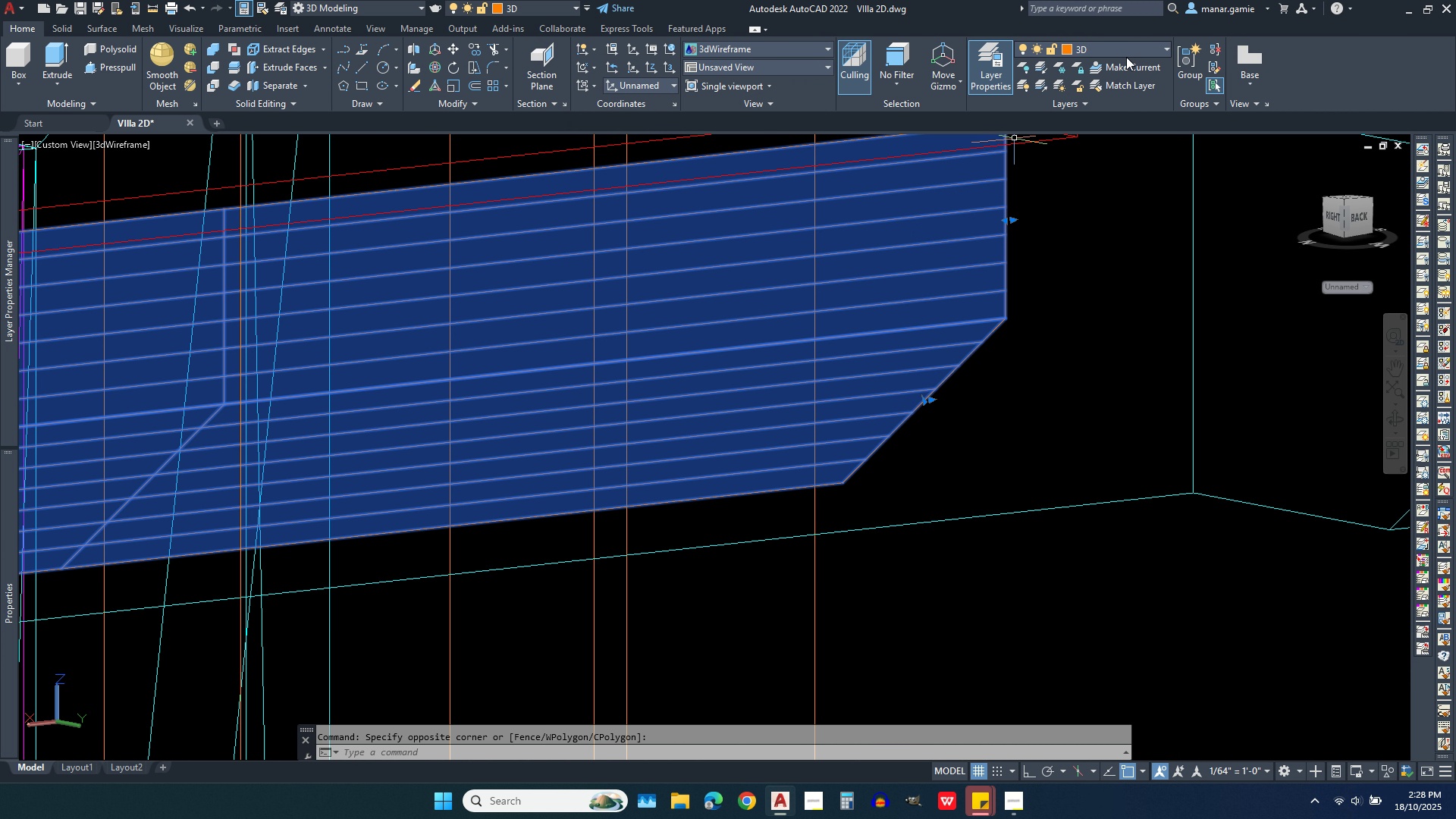 
left_click([1131, 52])
 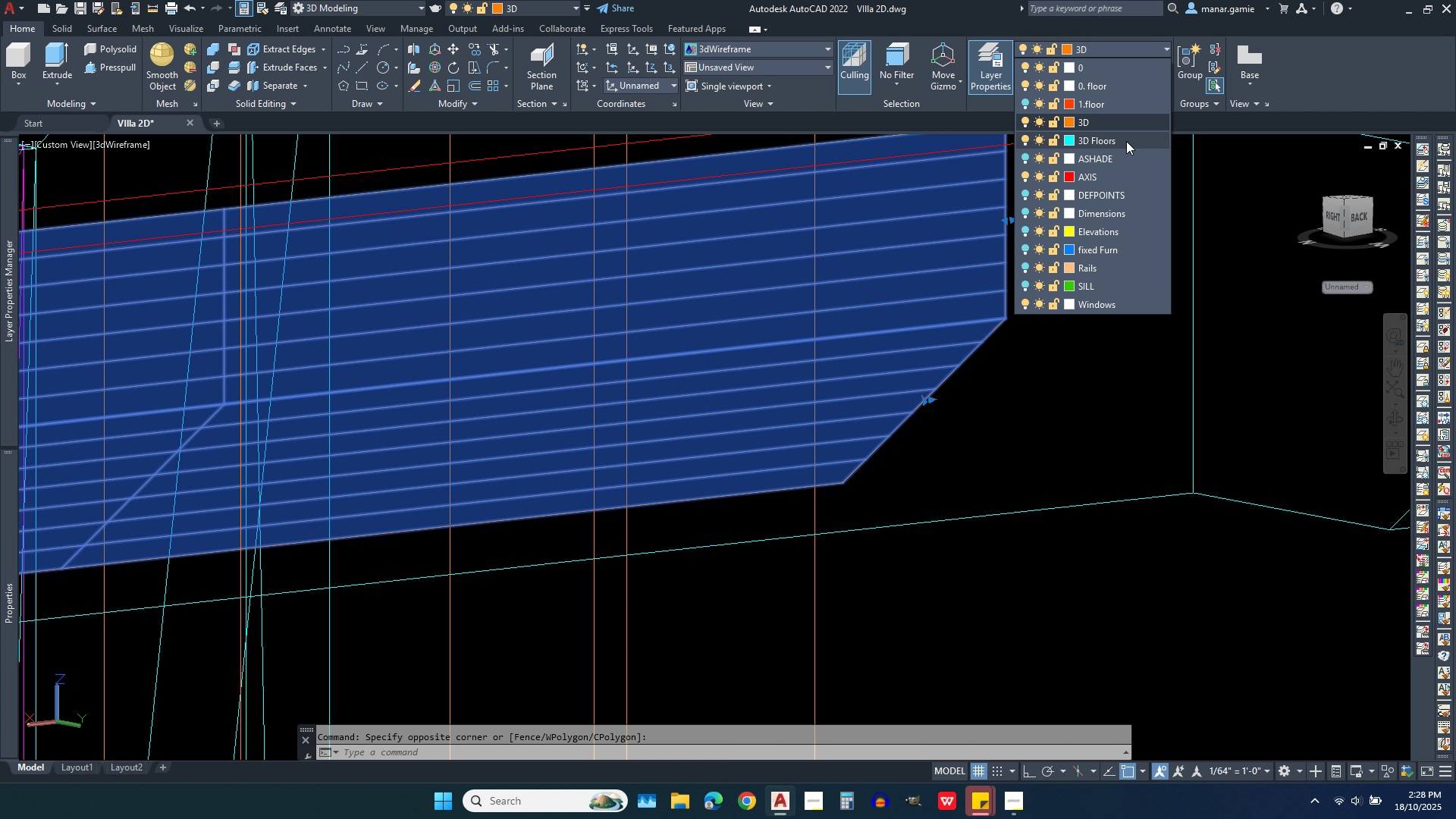 
left_click([1126, 141])
 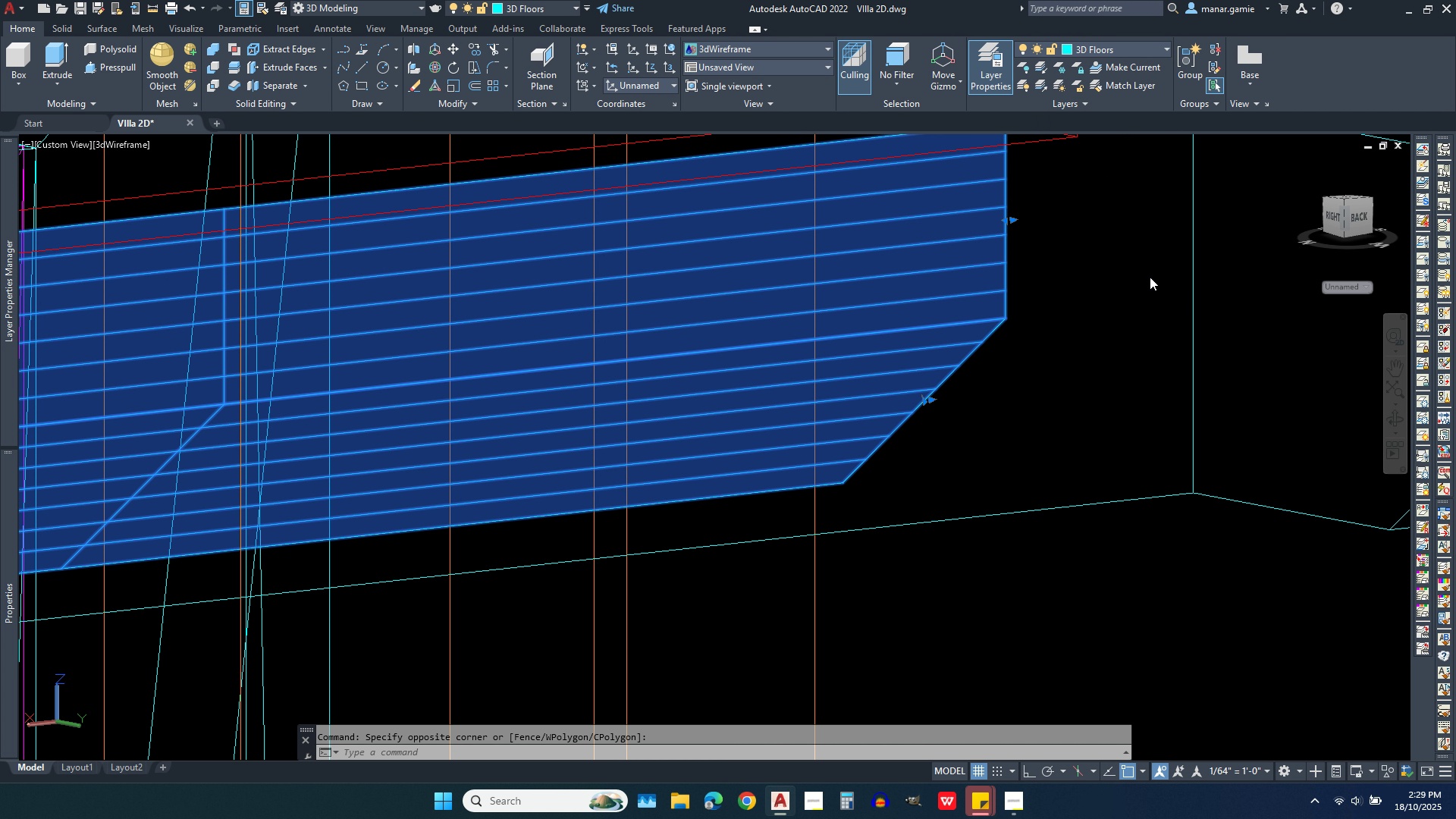 
key(Escape)
 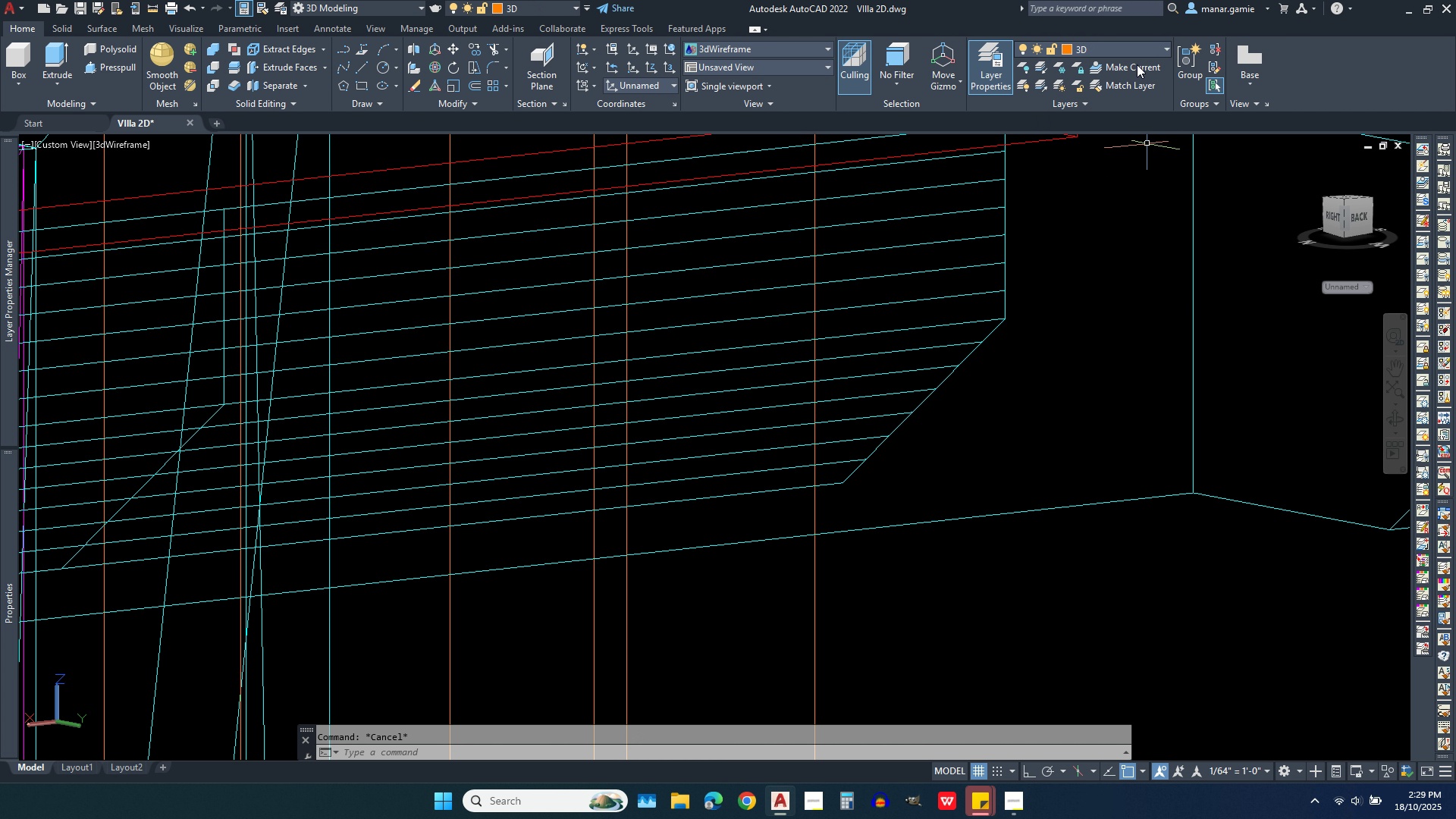 
scroll: coordinate [1198, 369], scroll_direction: down, amount: 4.0
 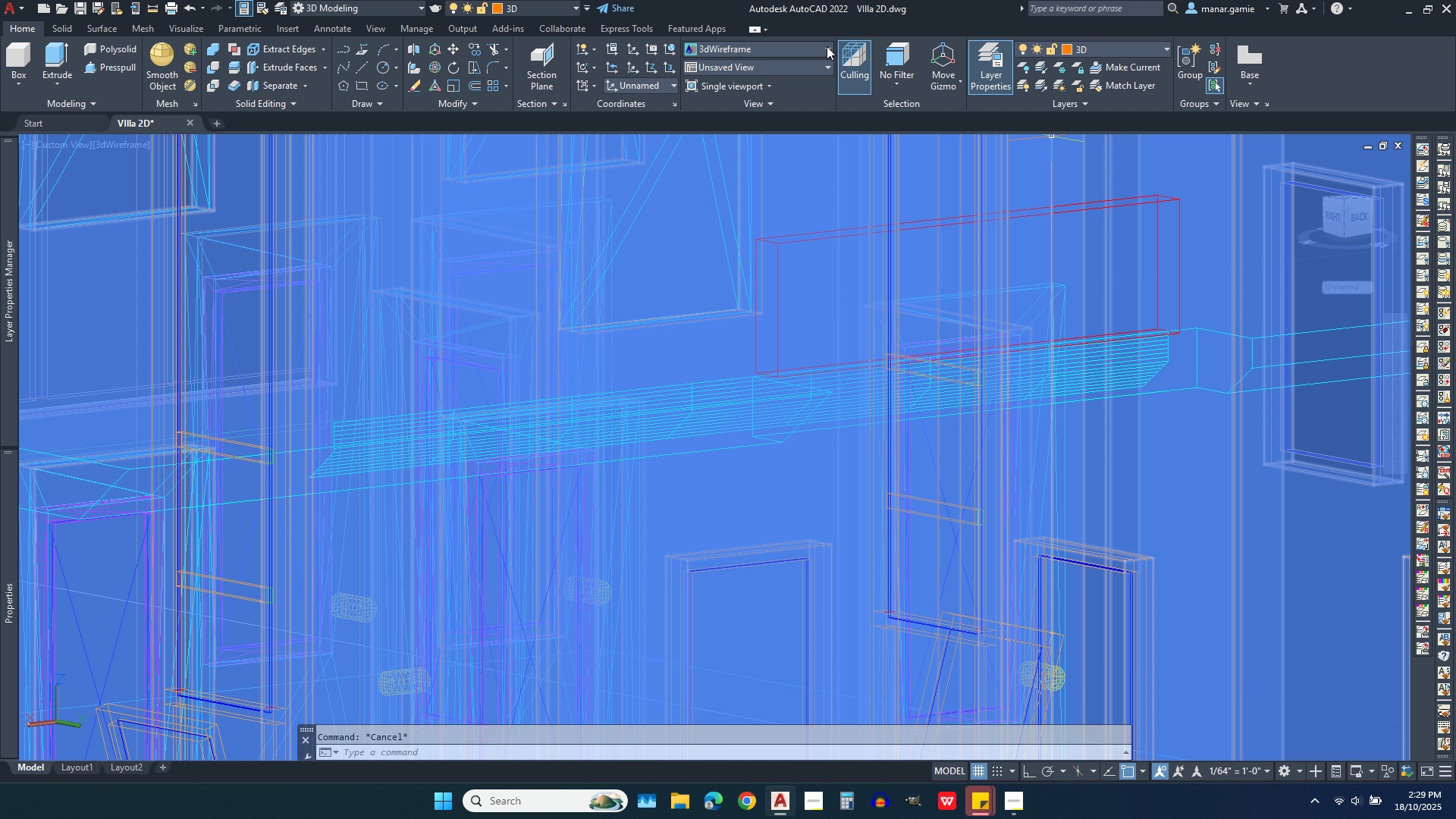 
left_click([827, 46])
 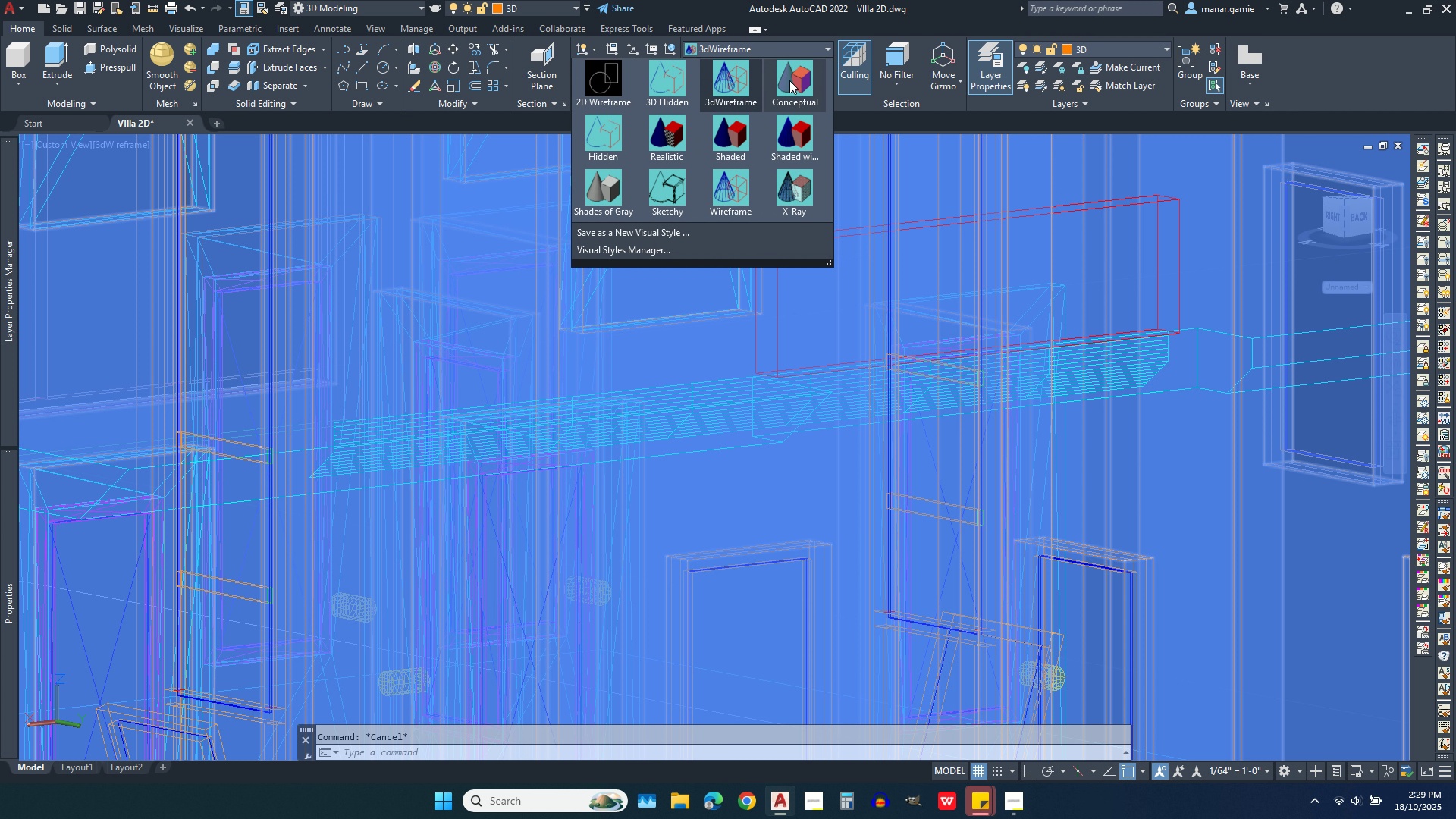 
left_click([789, 83])
 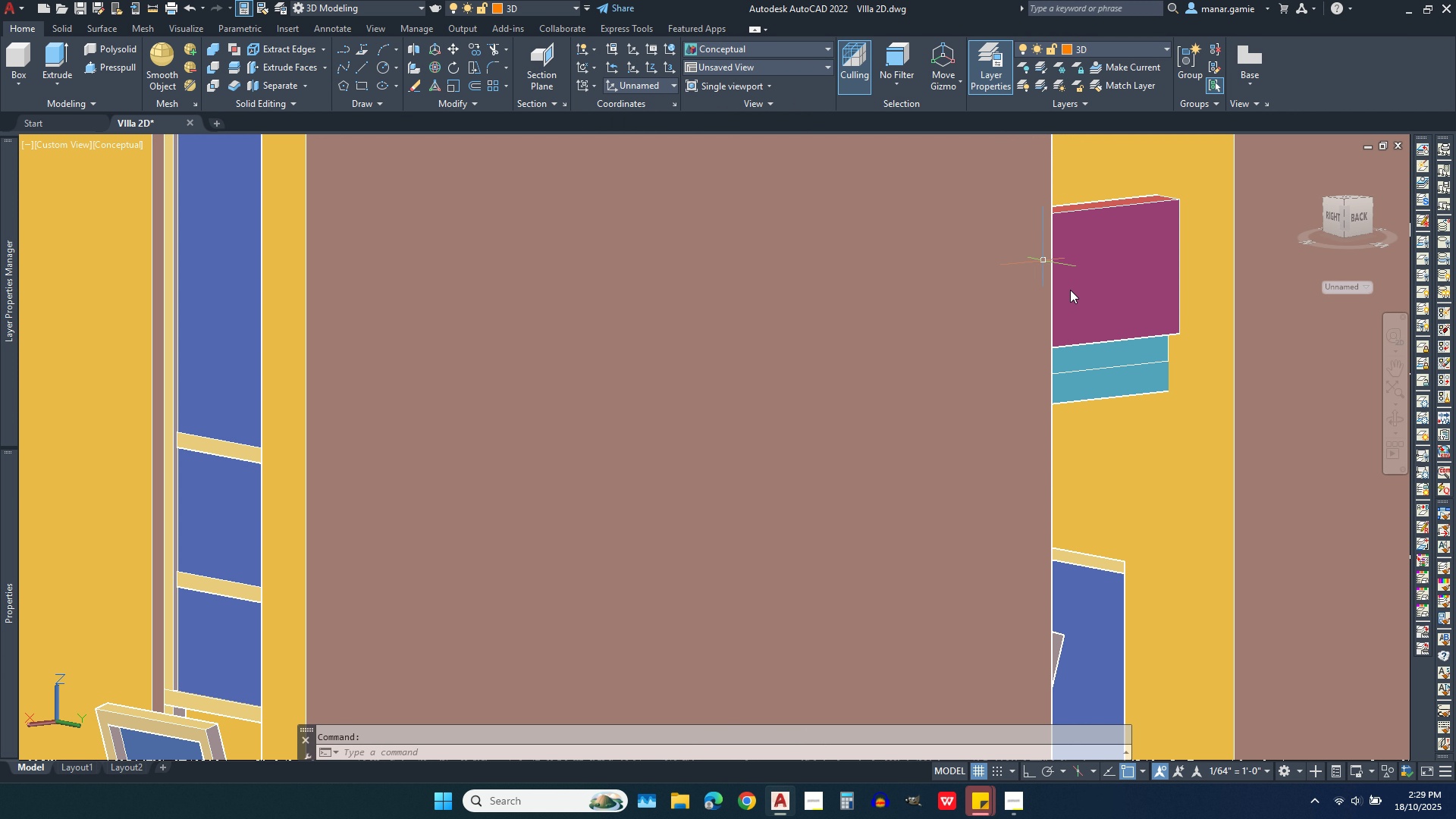 
scroll: coordinate [1084, 325], scroll_direction: down, amount: 2.0
 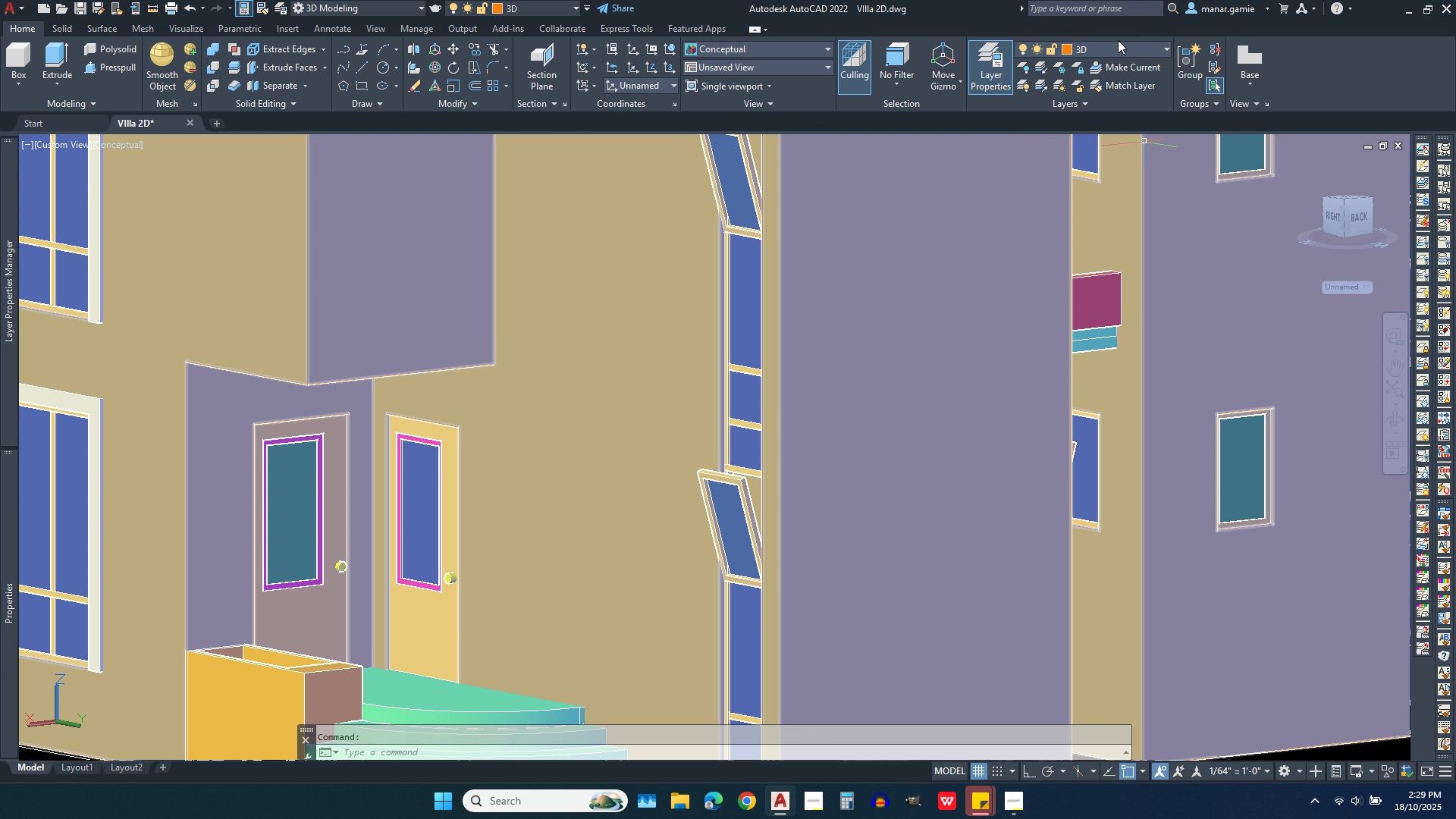 
left_click([1121, 43])
 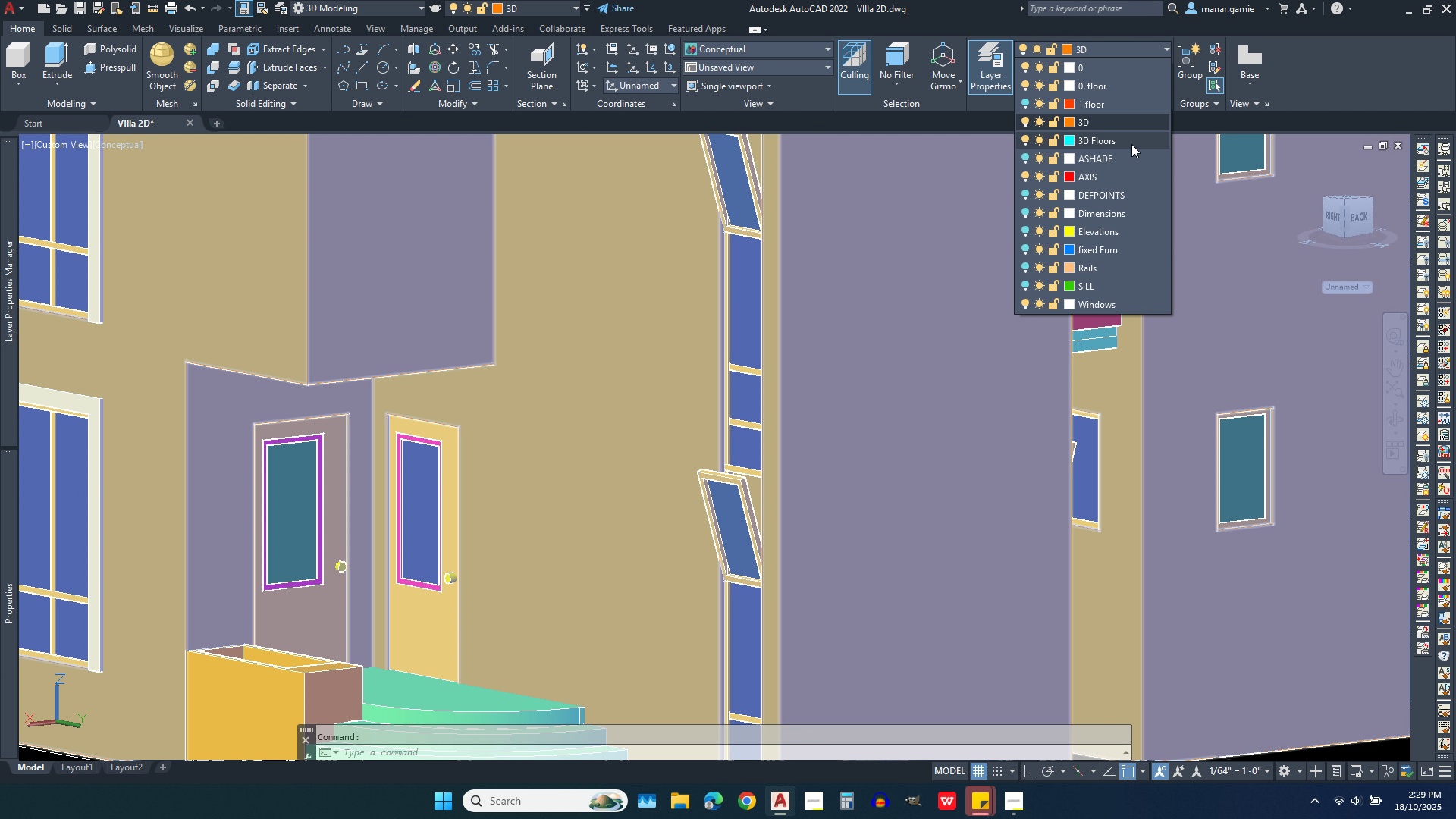 
left_click([1131, 139])
 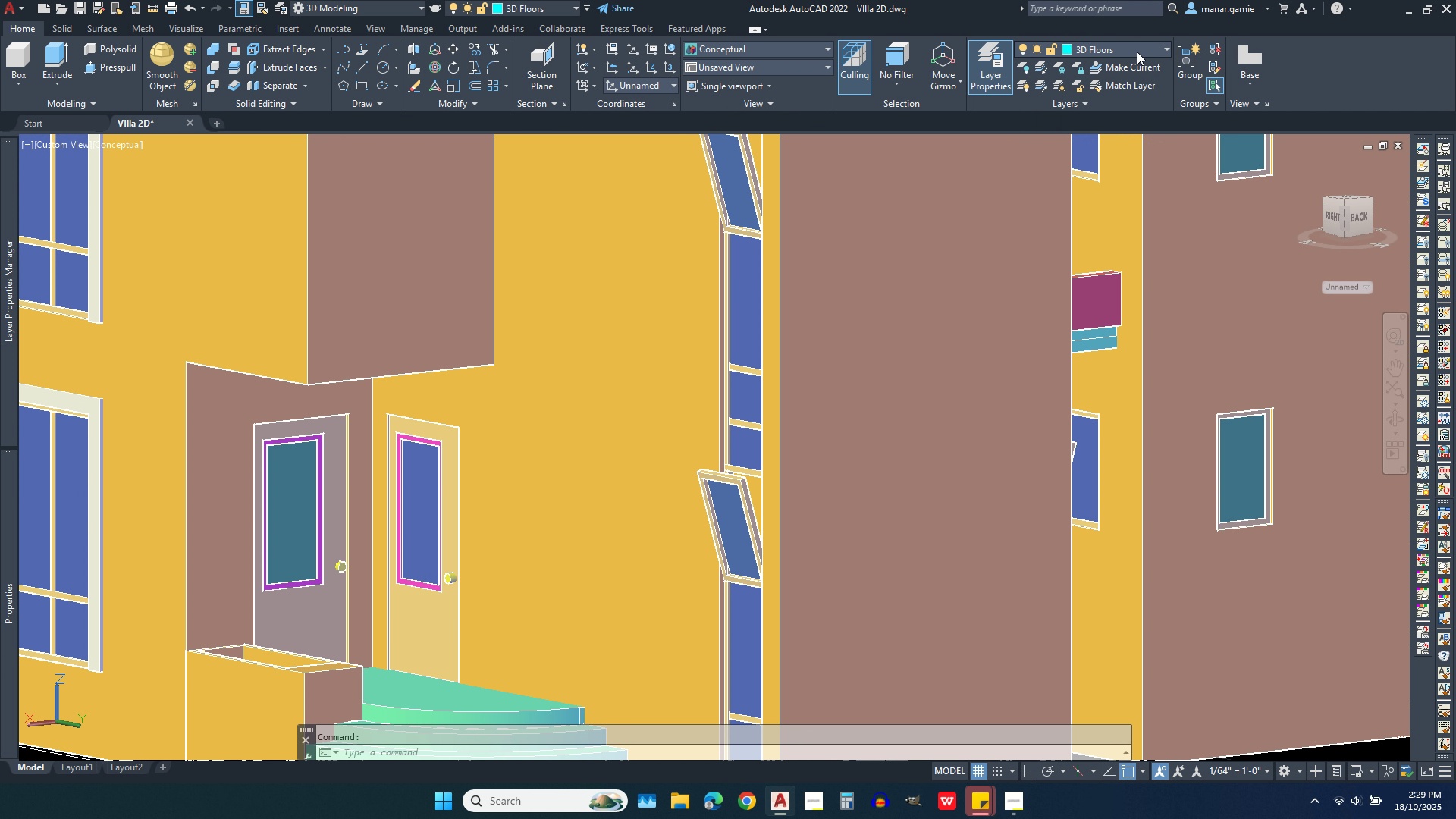 
left_click([1137, 52])
 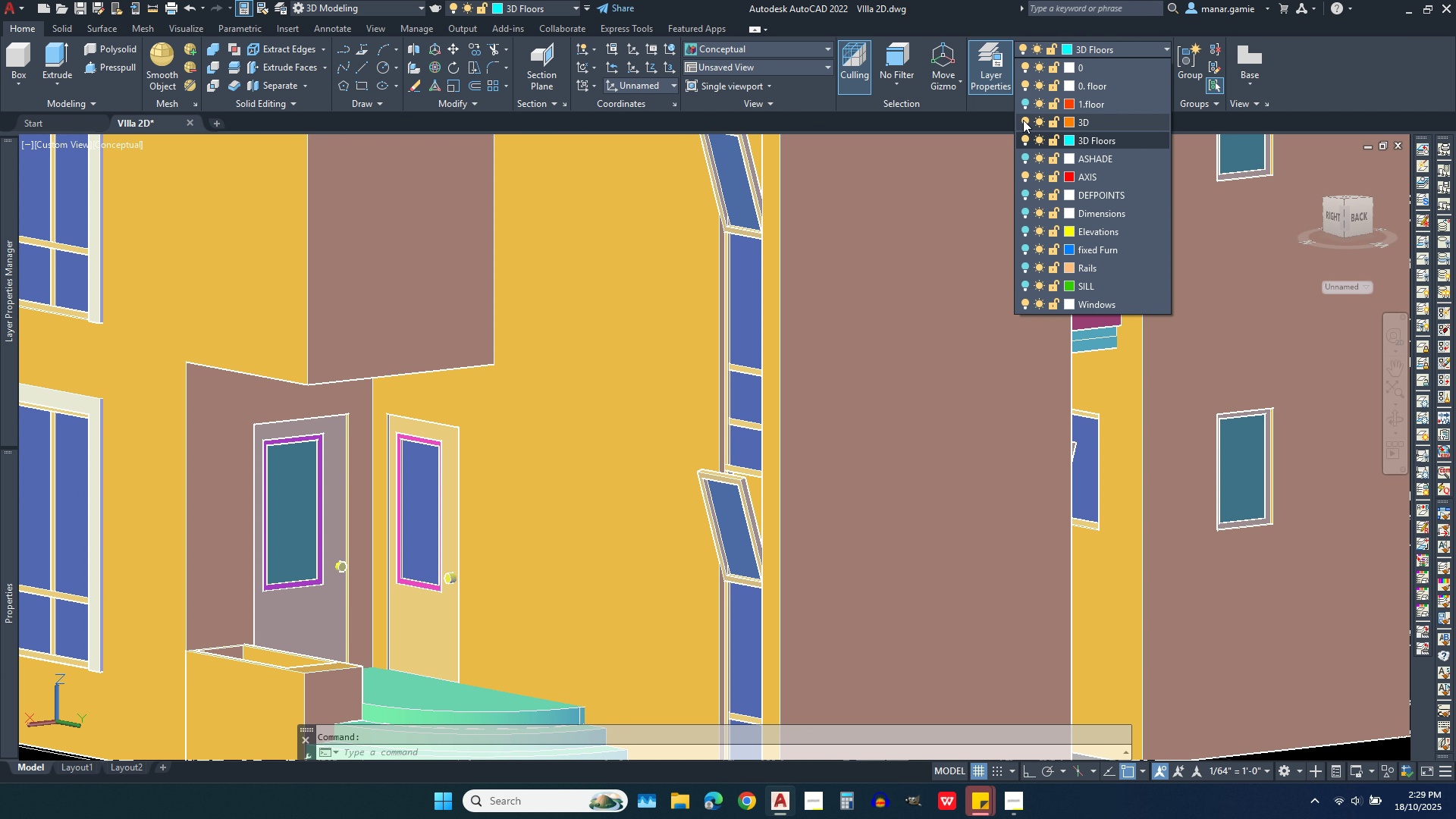 
left_click([1023, 120])
 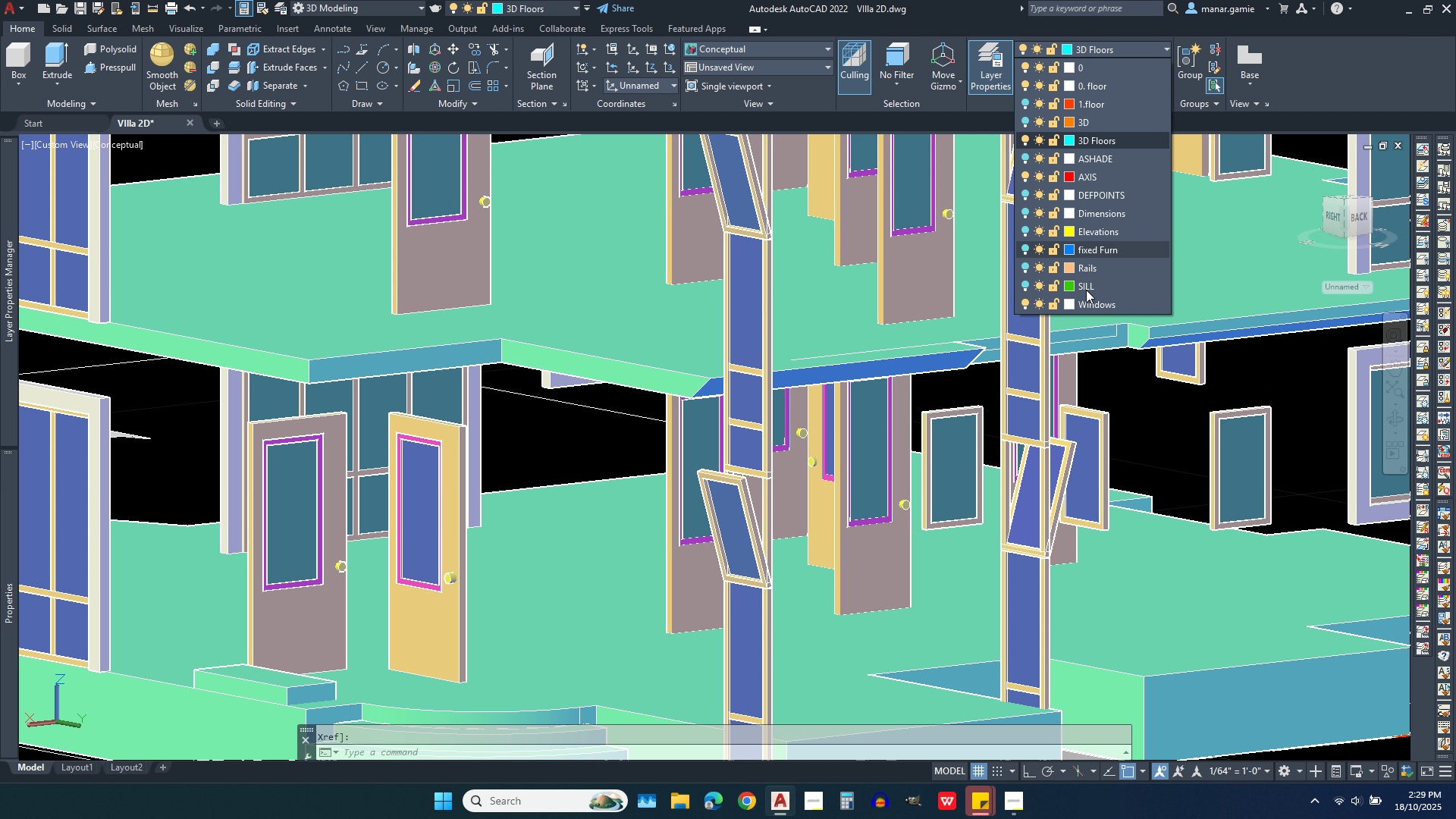 
wait(7.21)
 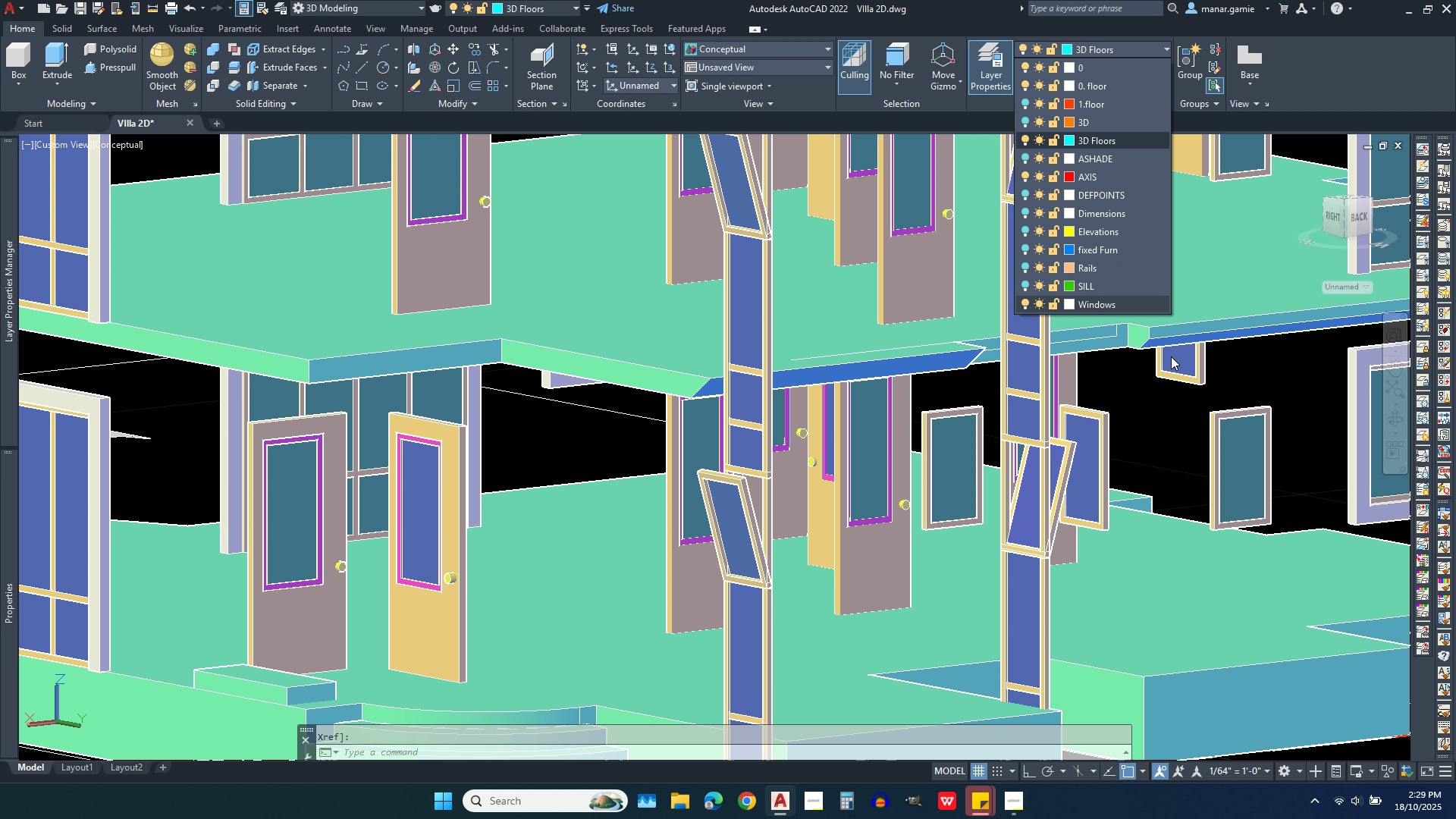 
left_click([1028, 303])
 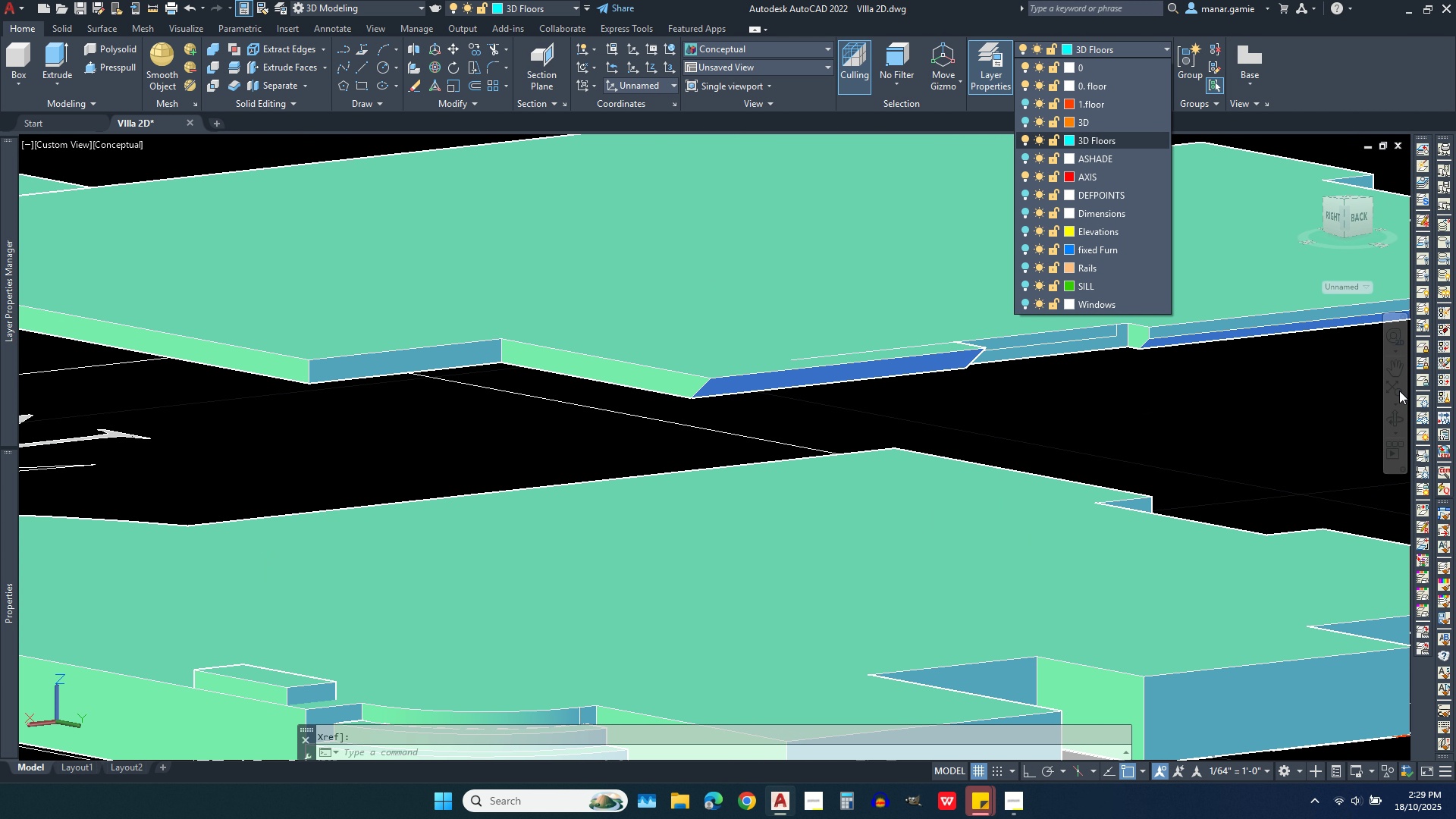 
left_click([1400, 420])
 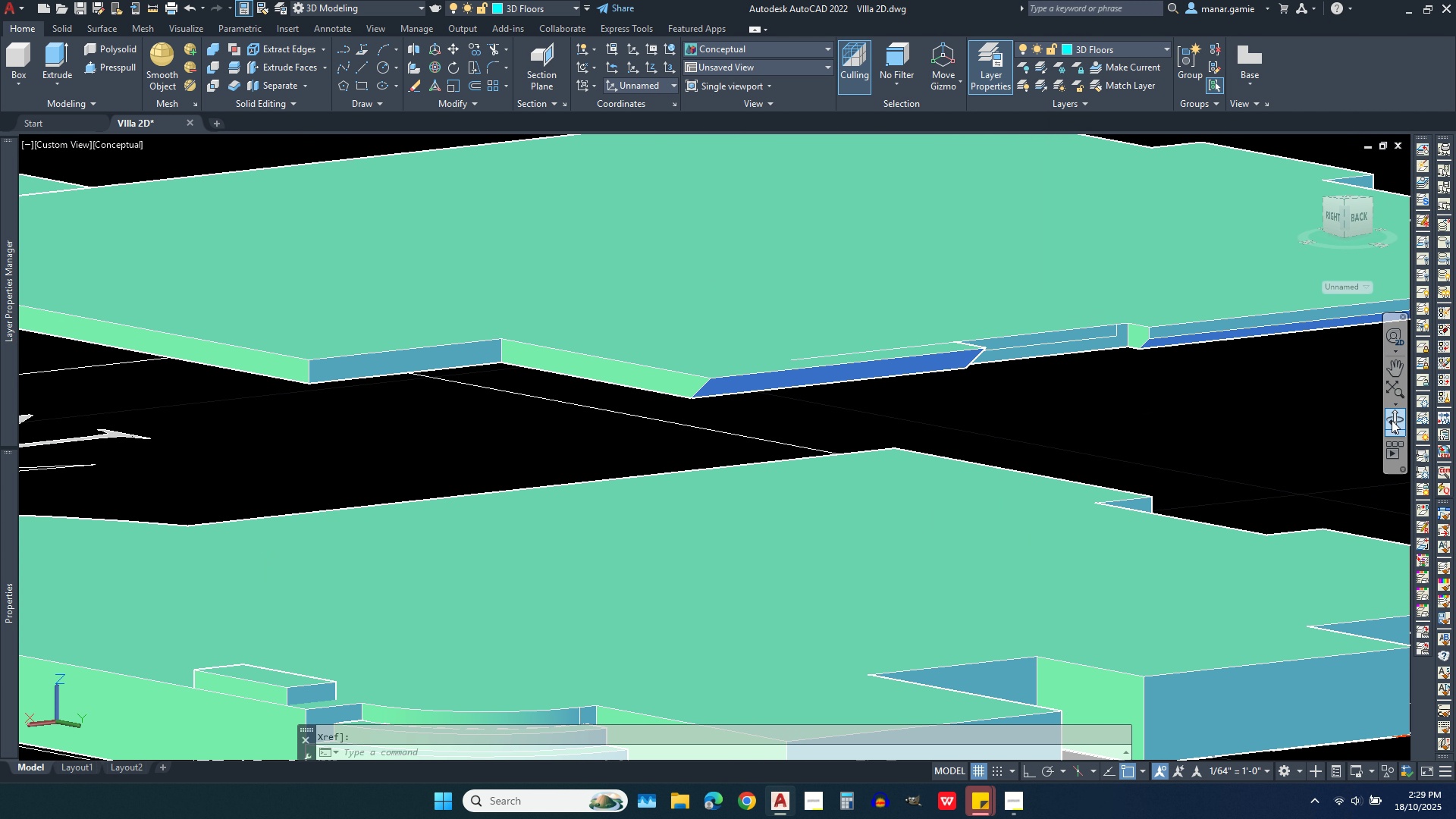 
left_click([1392, 420])
 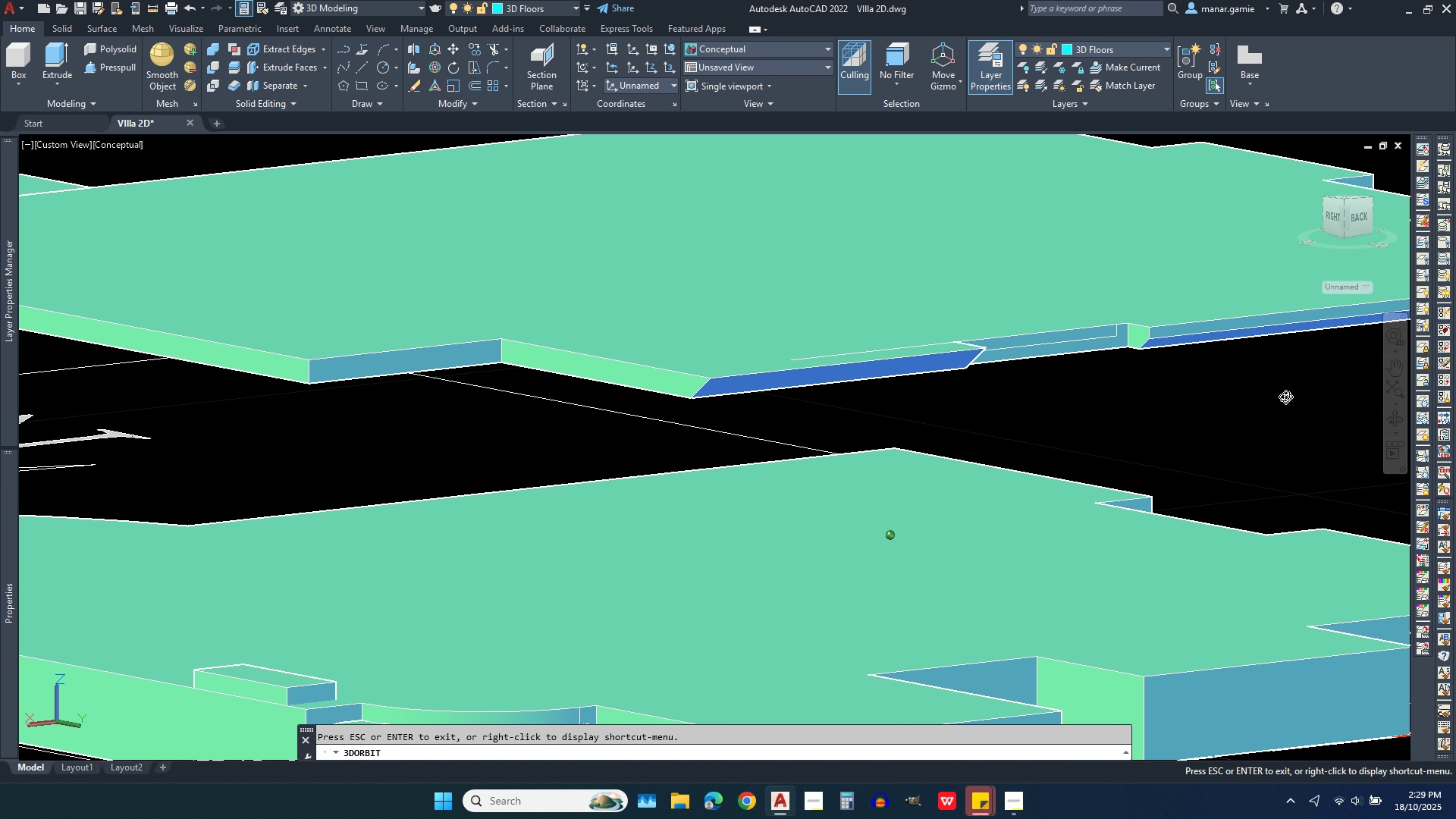 
left_click_drag(start_coordinate=[1285, 397], to_coordinate=[1200, 436])
 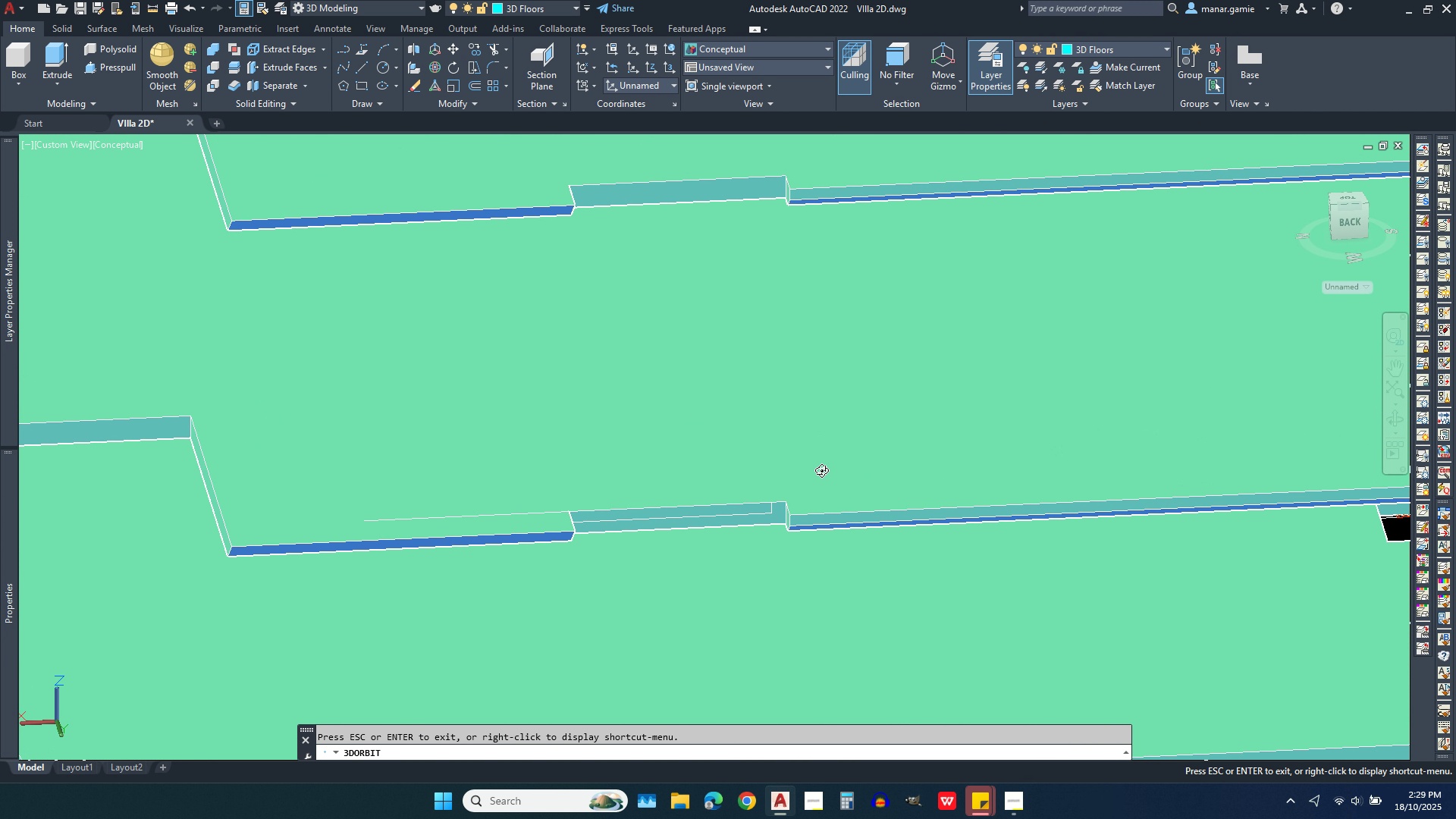 
scroll: coordinate [779, 500], scroll_direction: up, amount: 10.0
 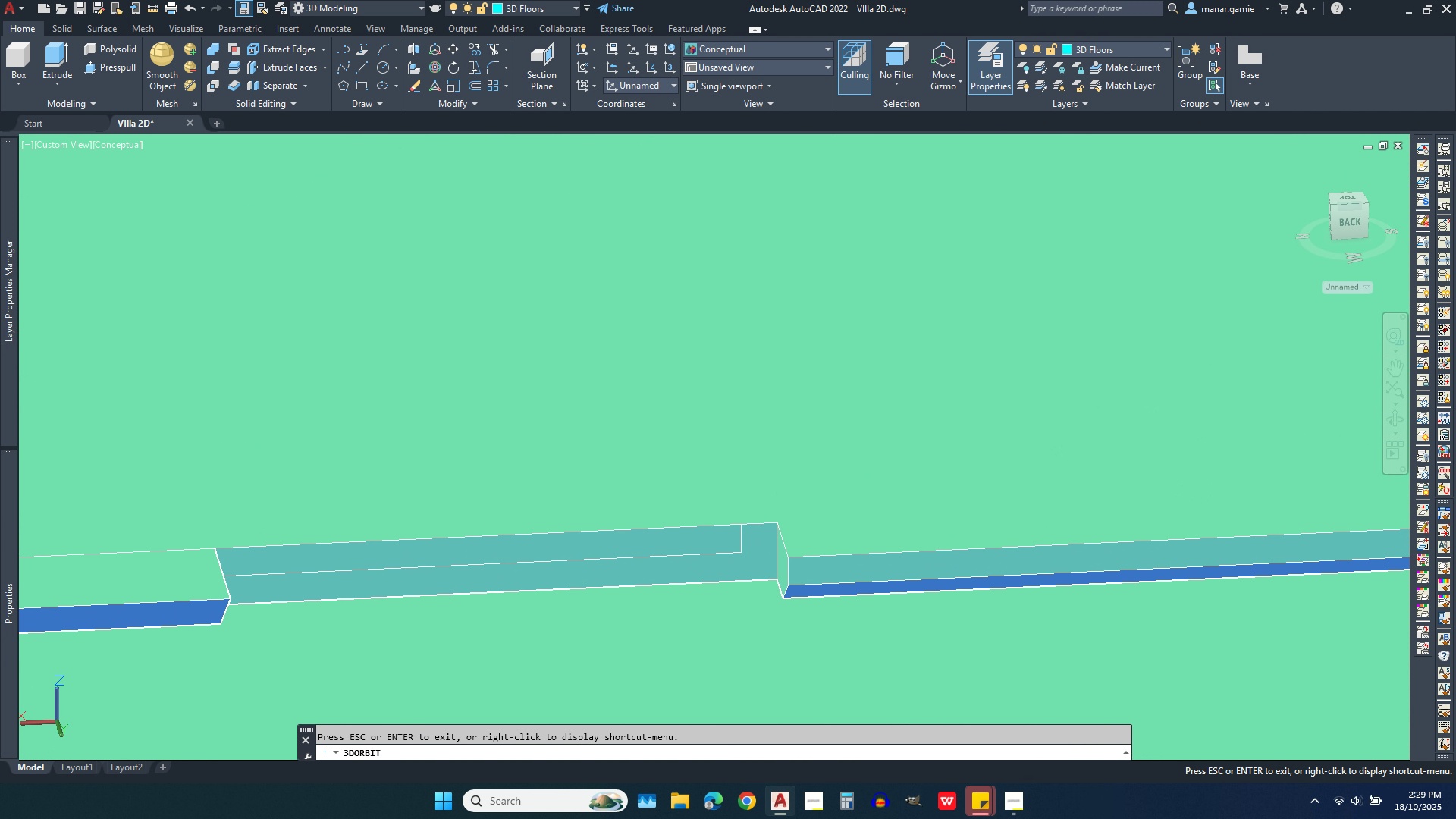 
key(Escape)
 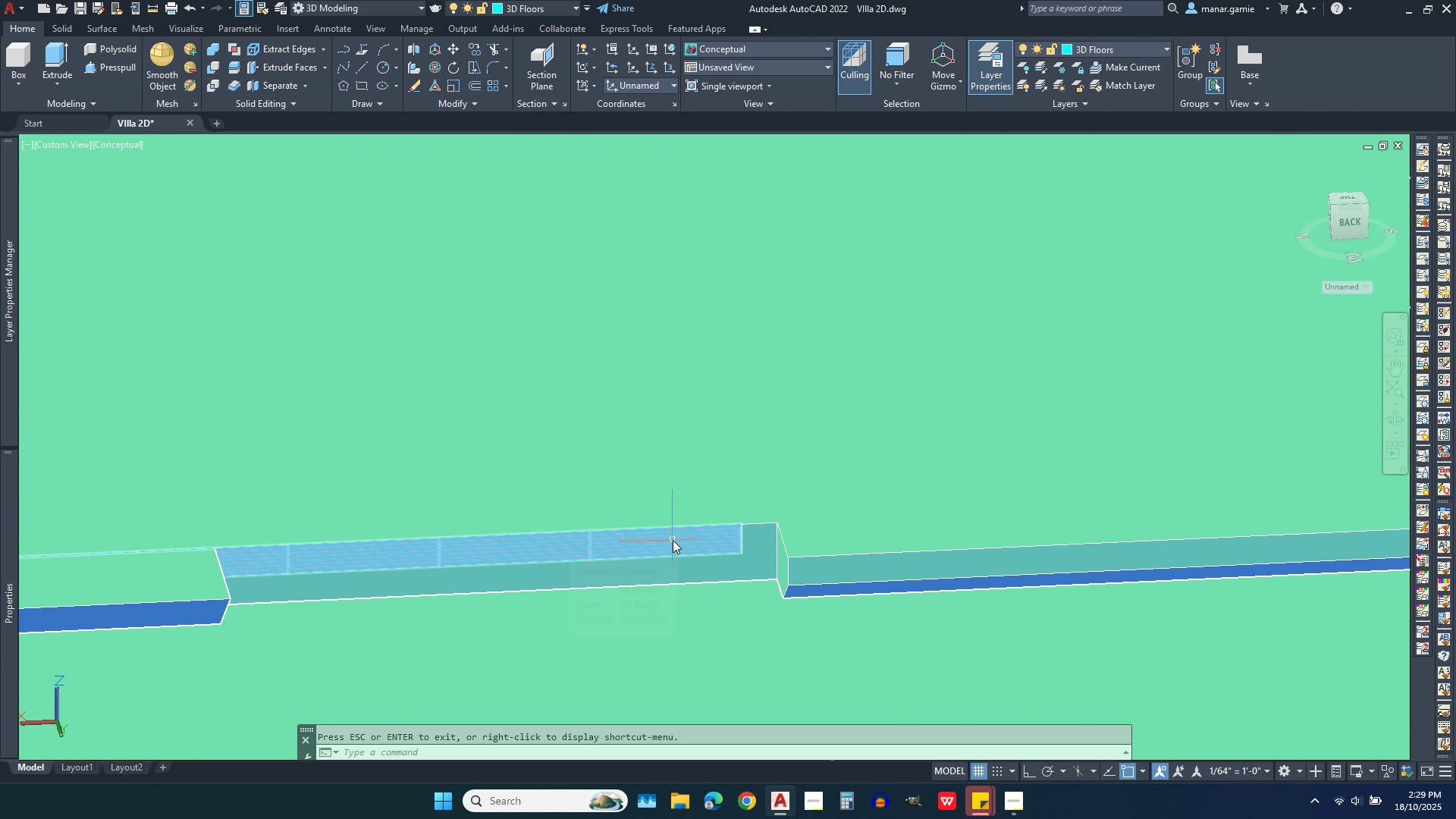 
left_click([673, 540])
 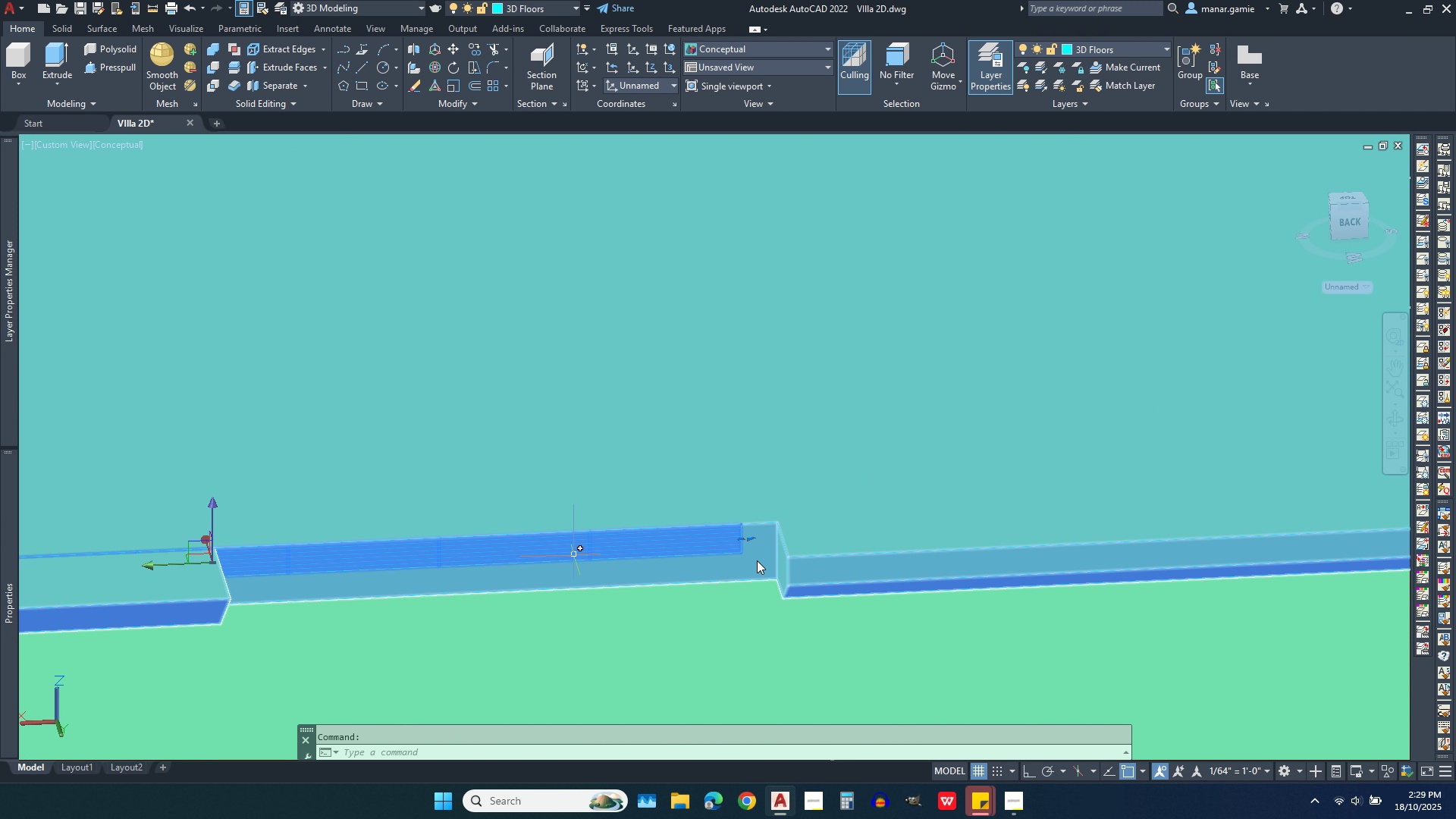 
scroll: coordinate [988, 535], scroll_direction: down, amount: 3.0
 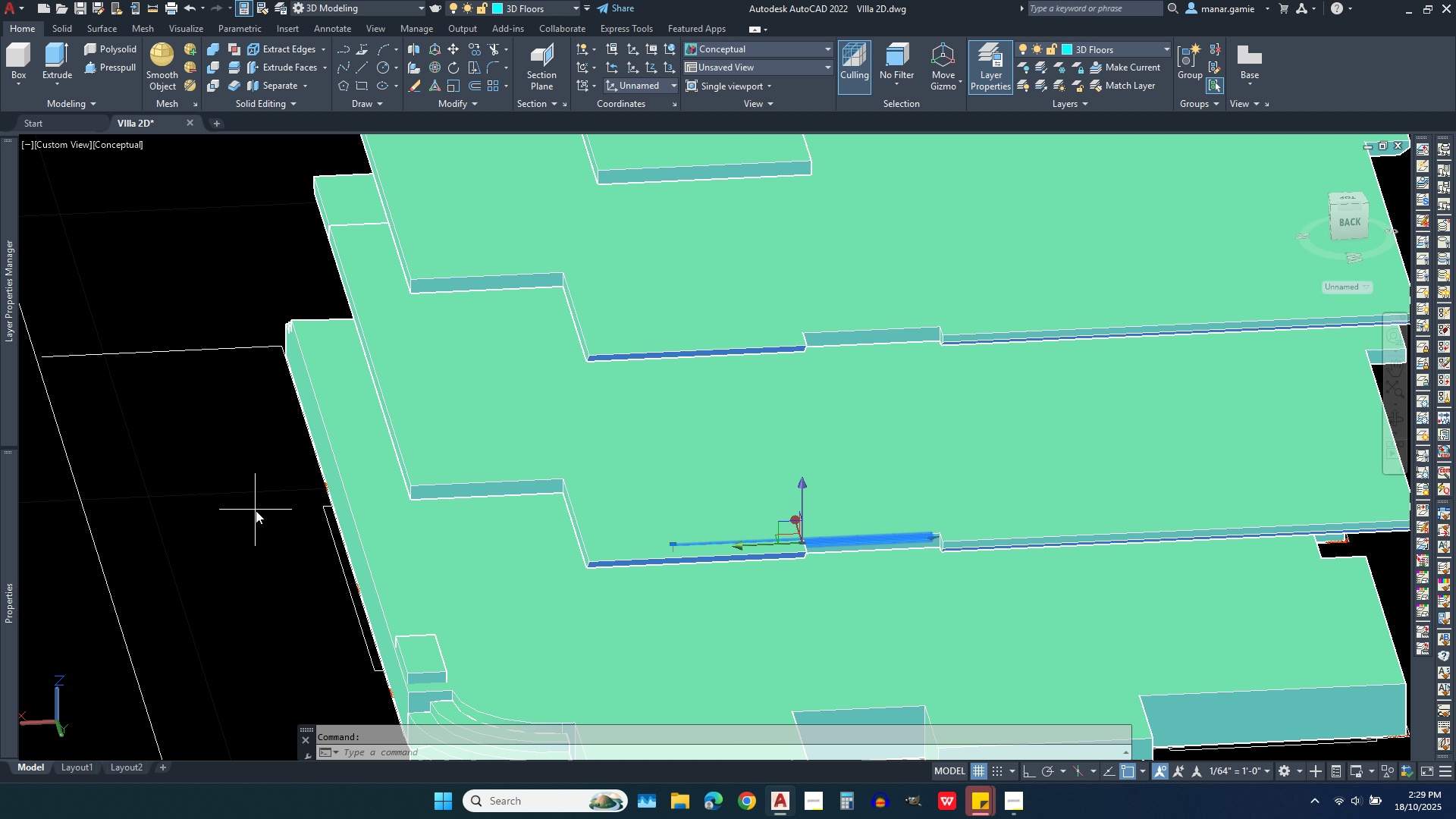 
left_click([256, 510])
 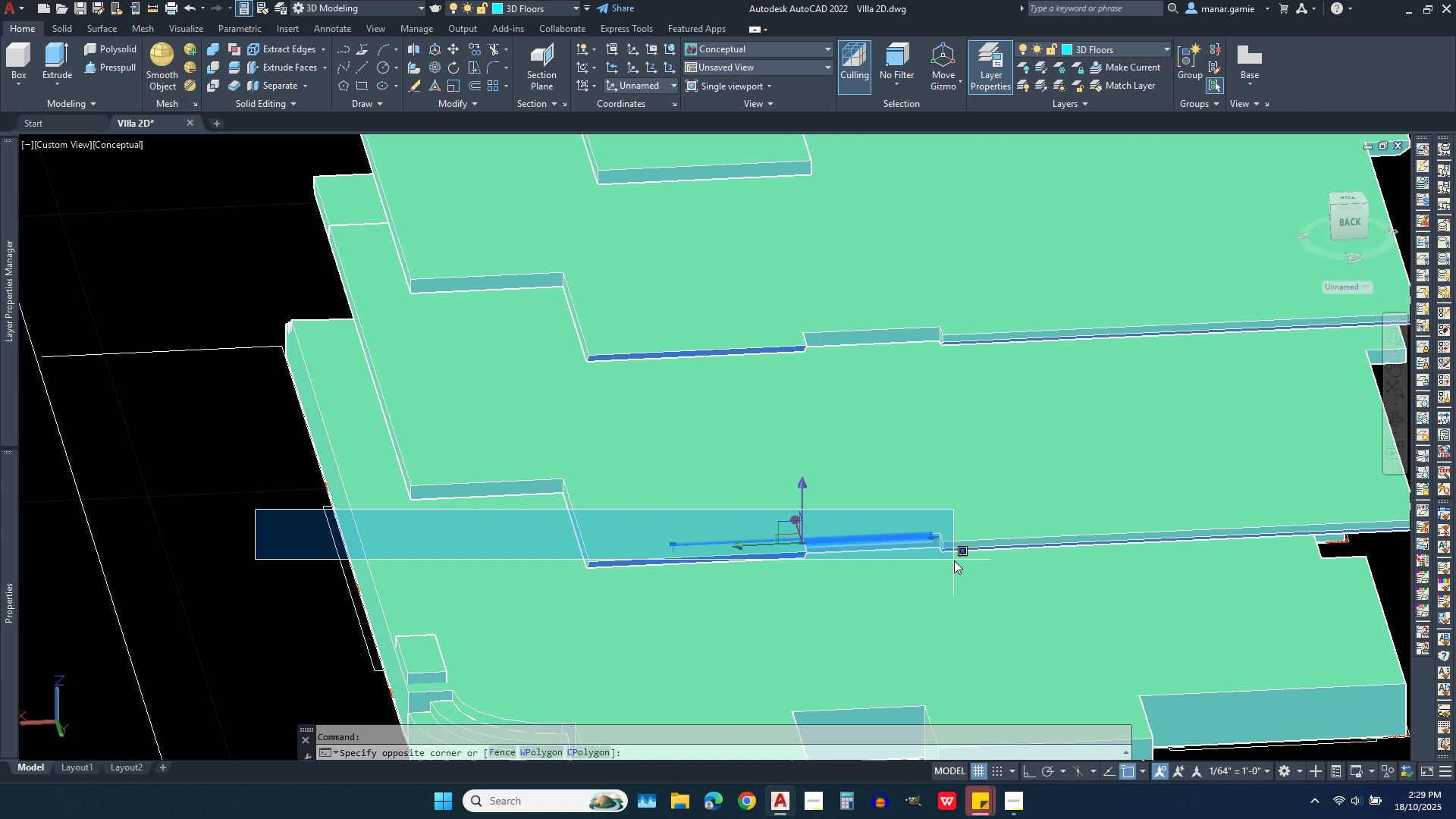 
left_click([954, 560])
 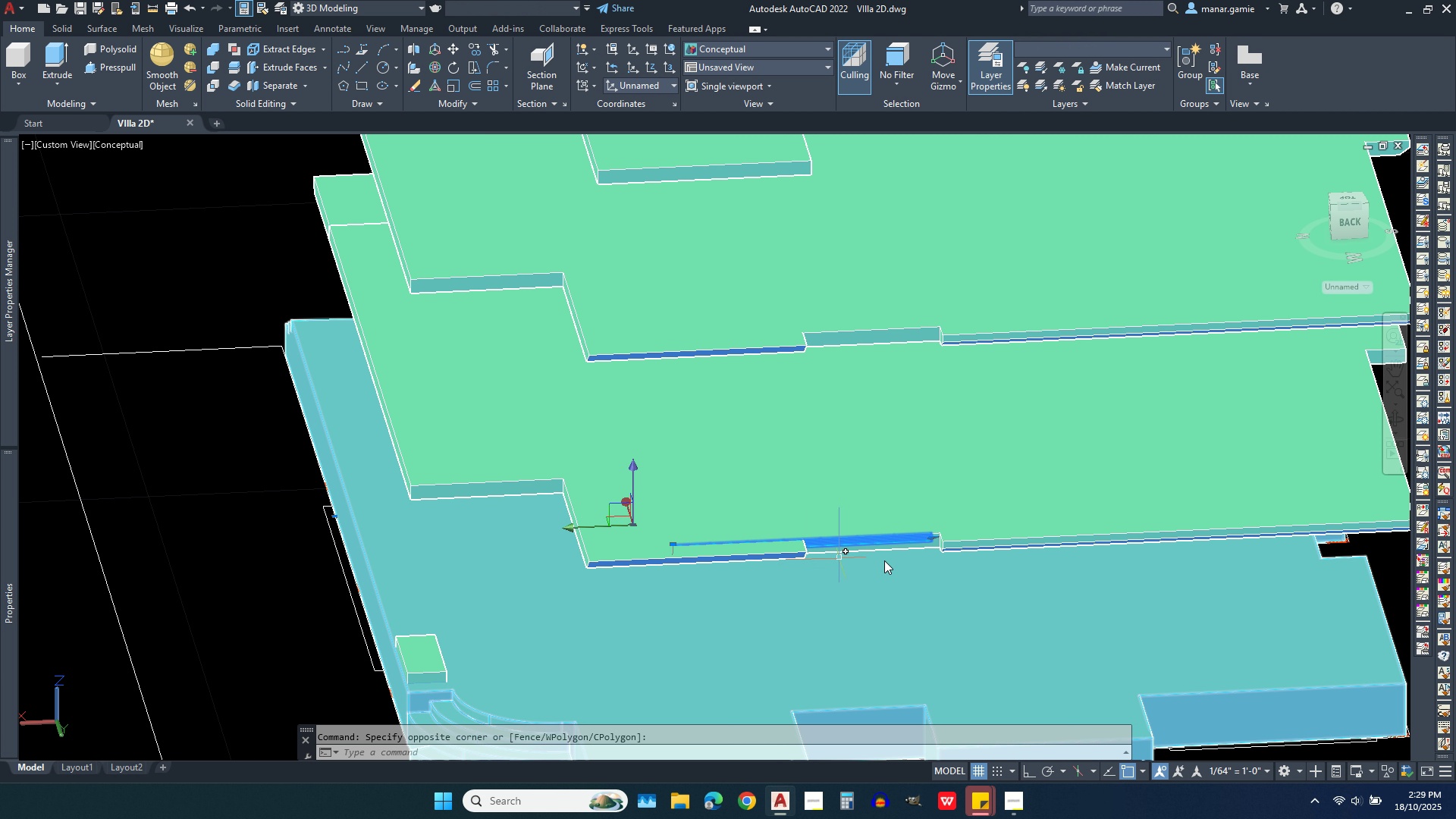 
scroll: coordinate [935, 566], scroll_direction: up, amount: 4.0
 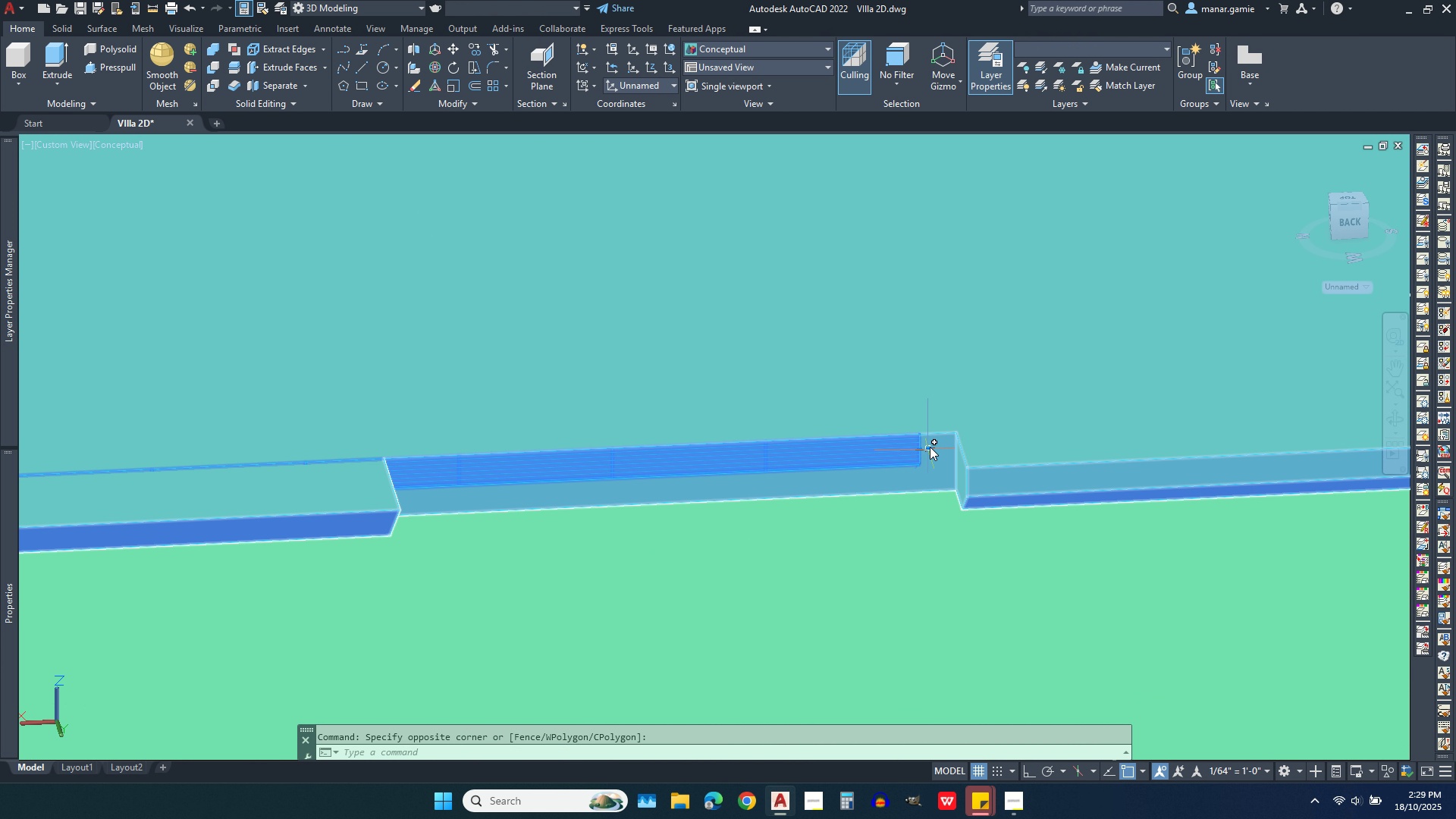 
left_click([930, 447])
 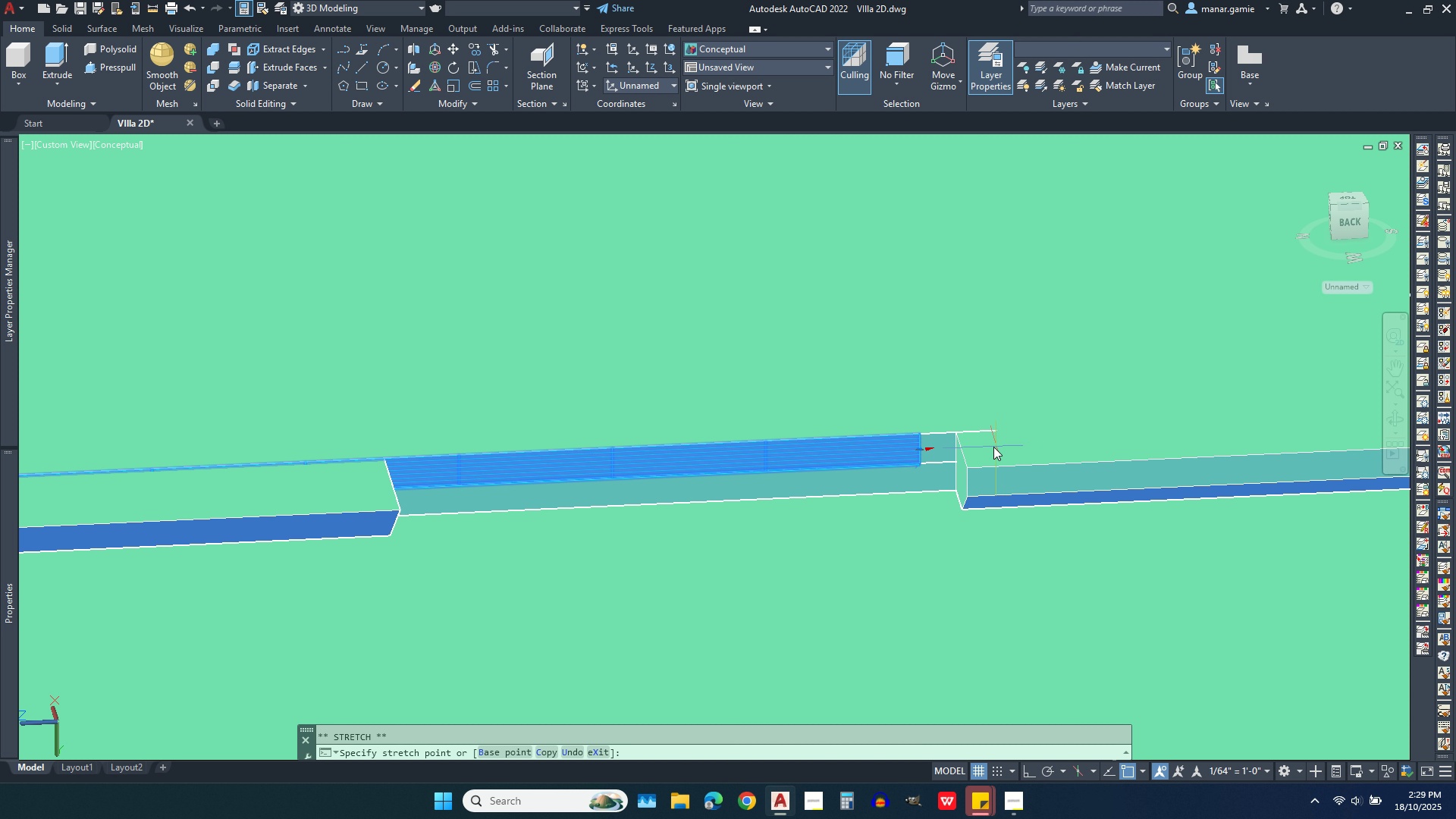 
left_click([993, 447])
 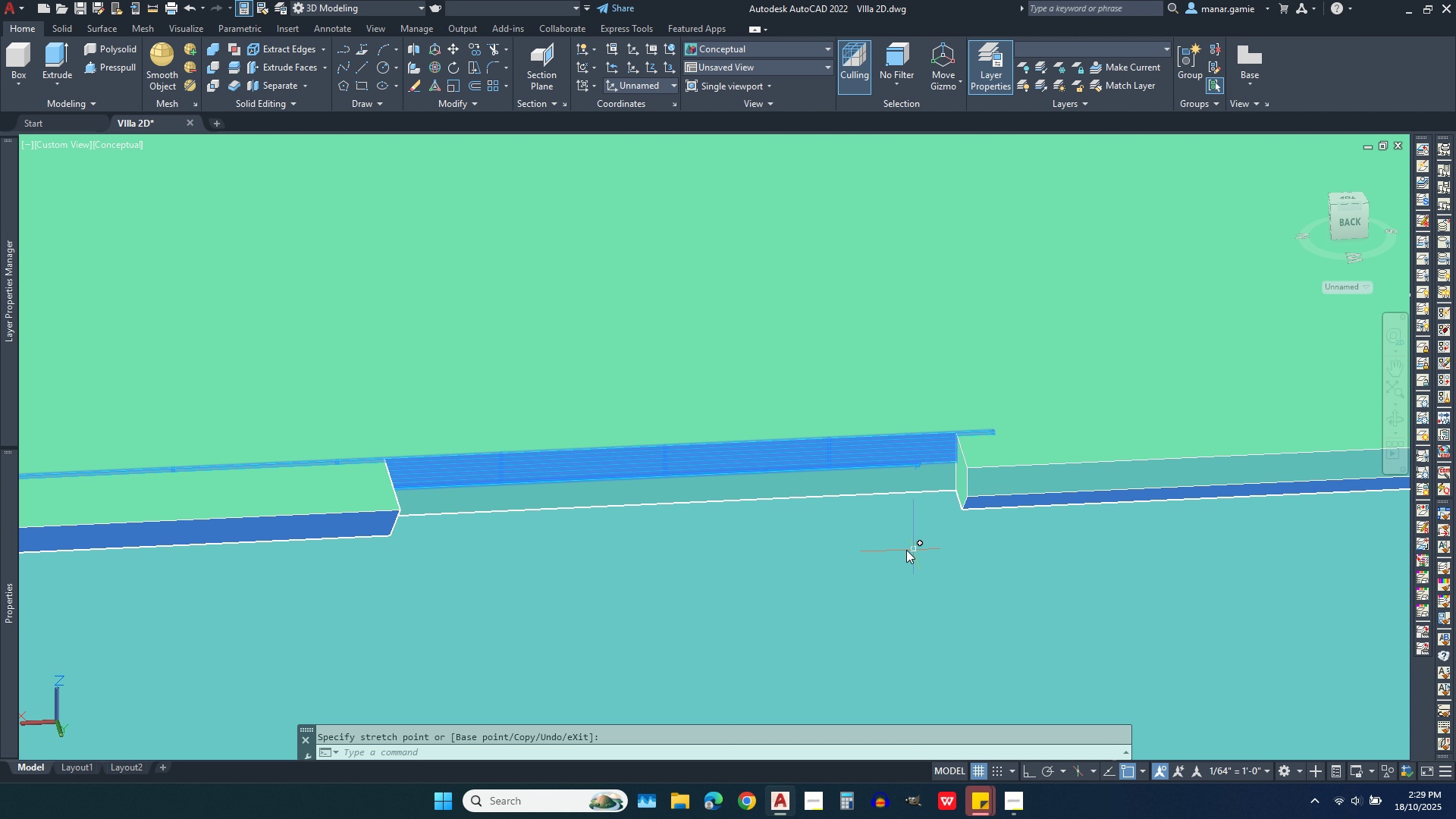 
scroll: coordinate [898, 489], scroll_direction: down, amount: 1.0
 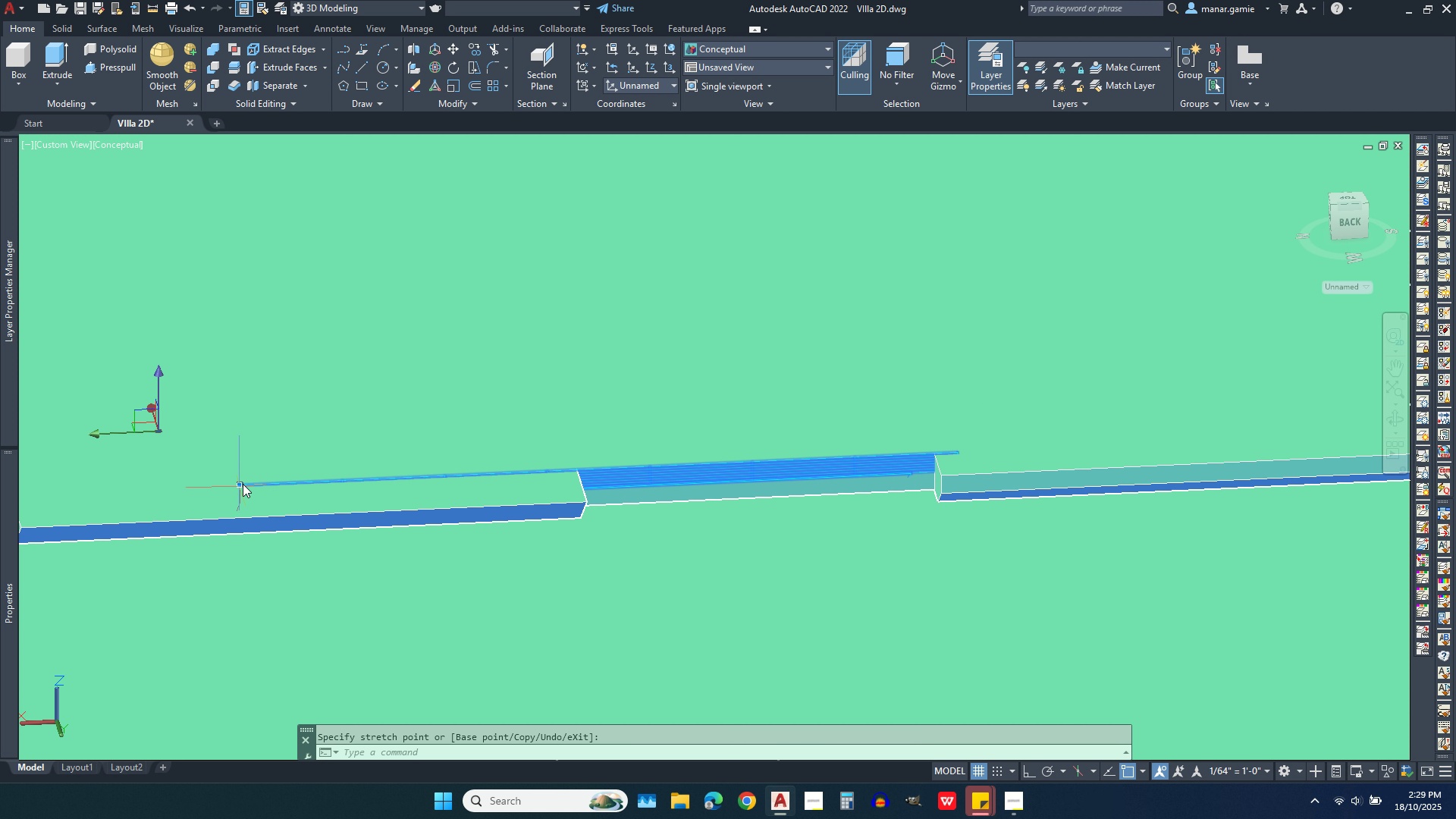 
left_click([240, 484])
 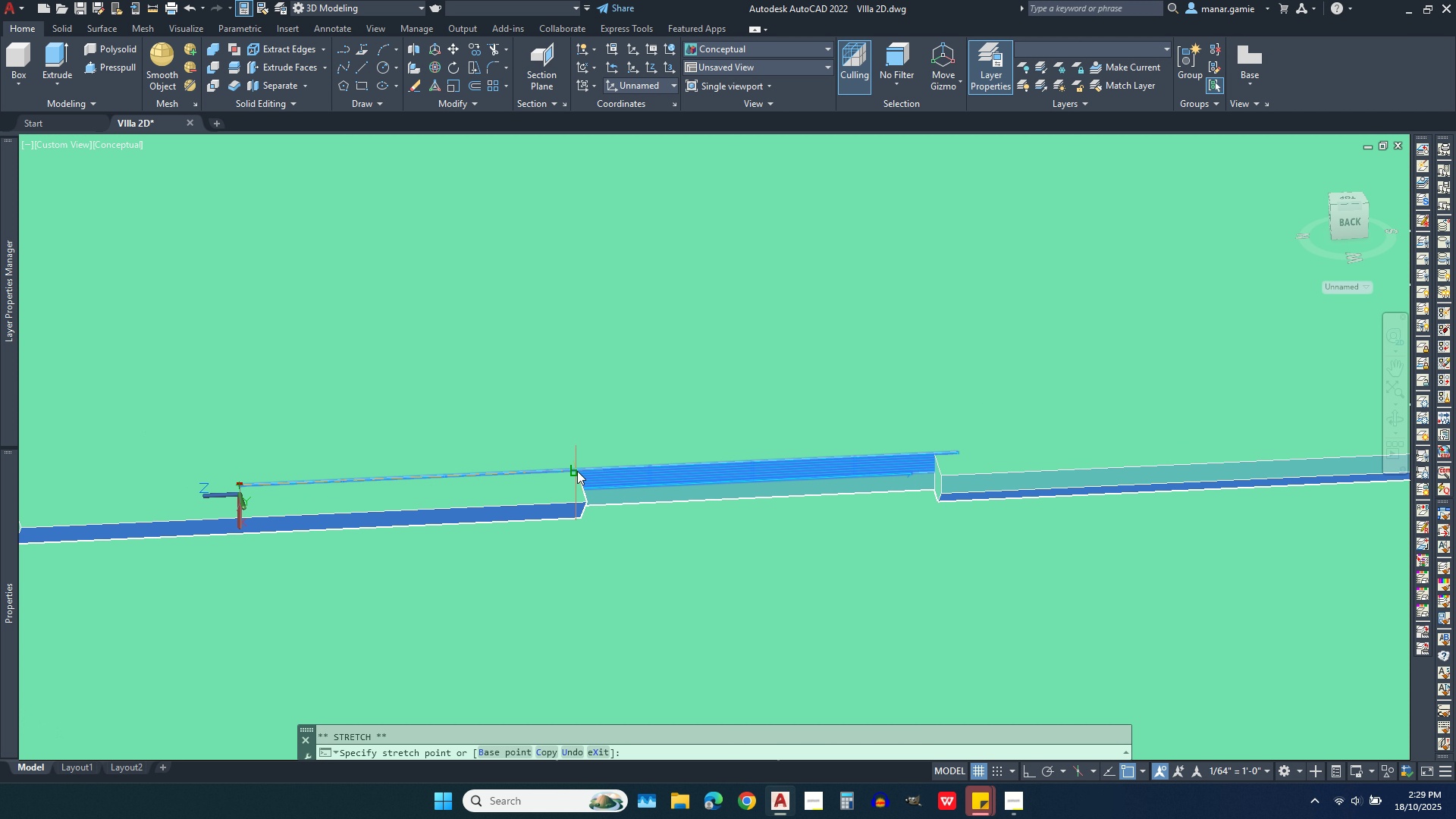 
left_click([574, 471])
 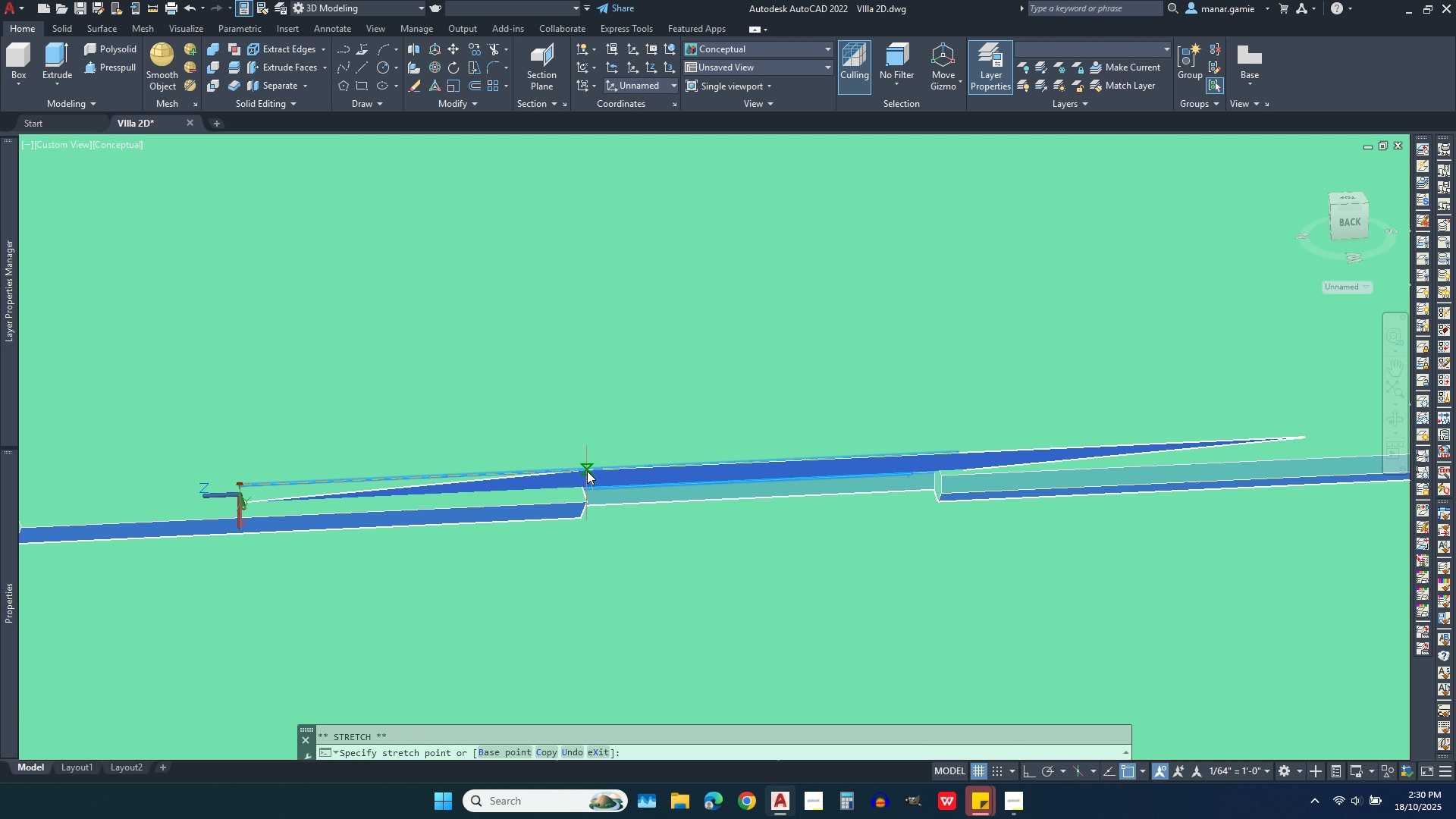 
wait(6.68)
 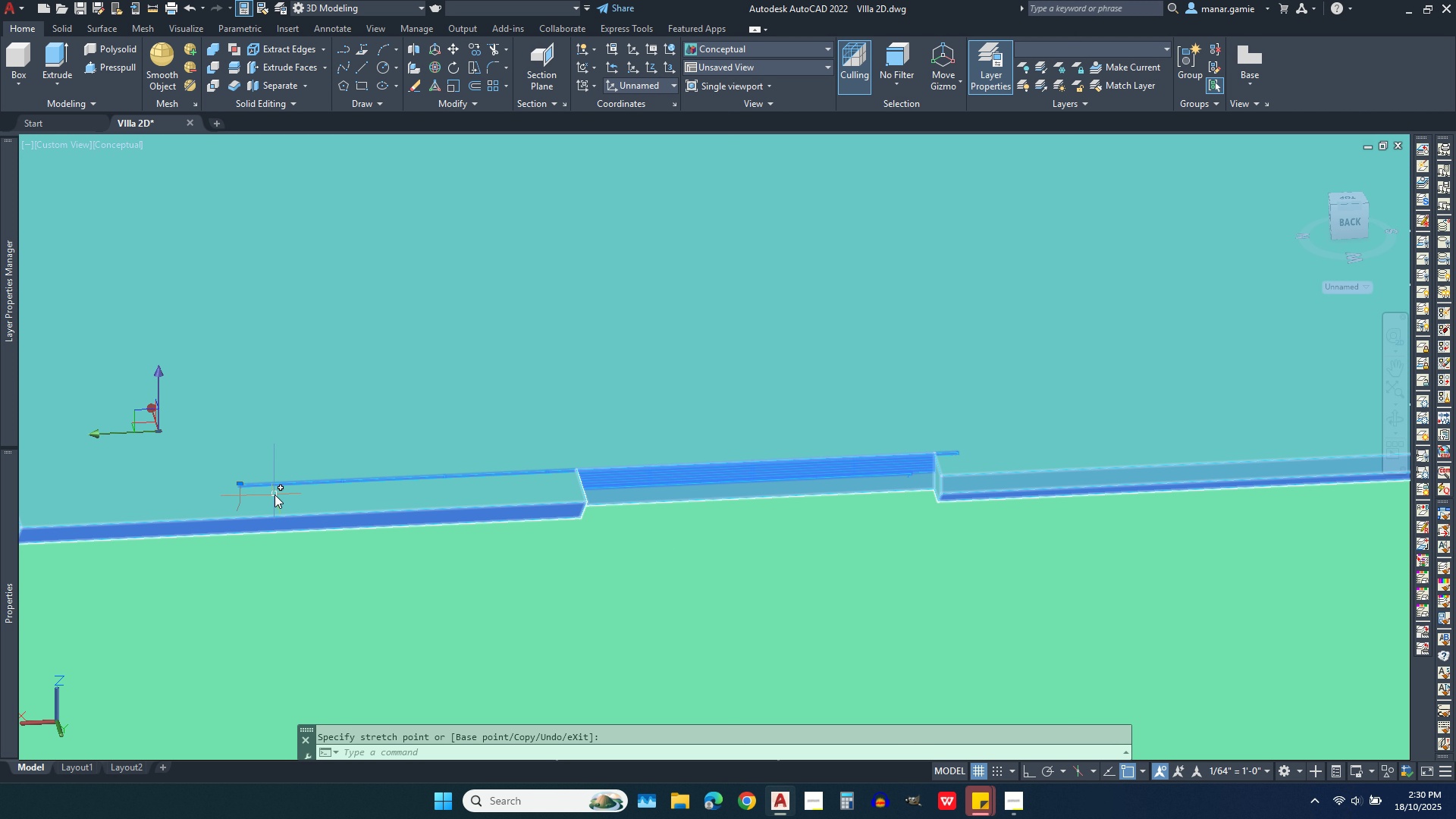 
left_click([572, 468])
 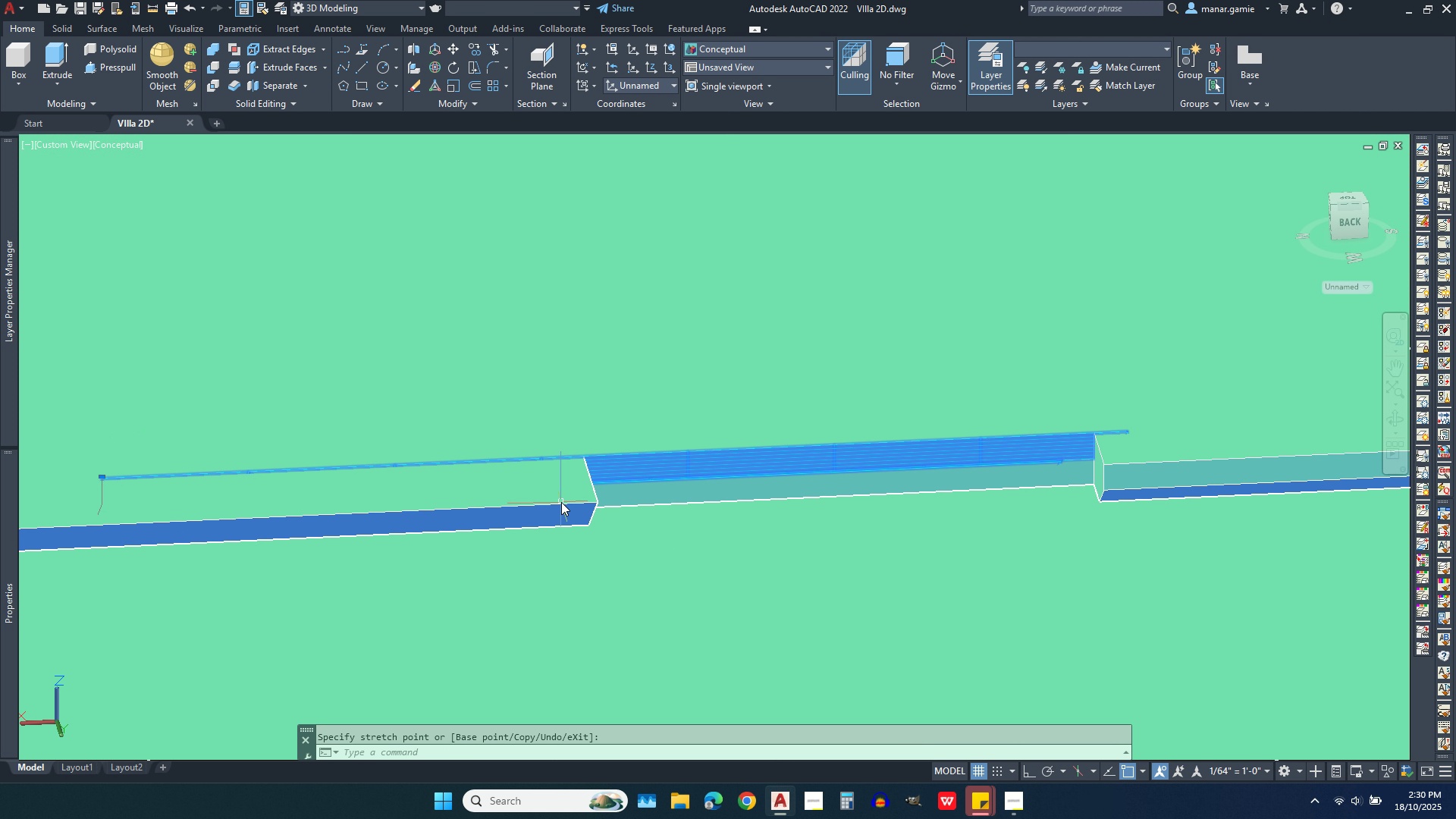 
scroll: coordinate [561, 502], scroll_direction: up, amount: 1.0
 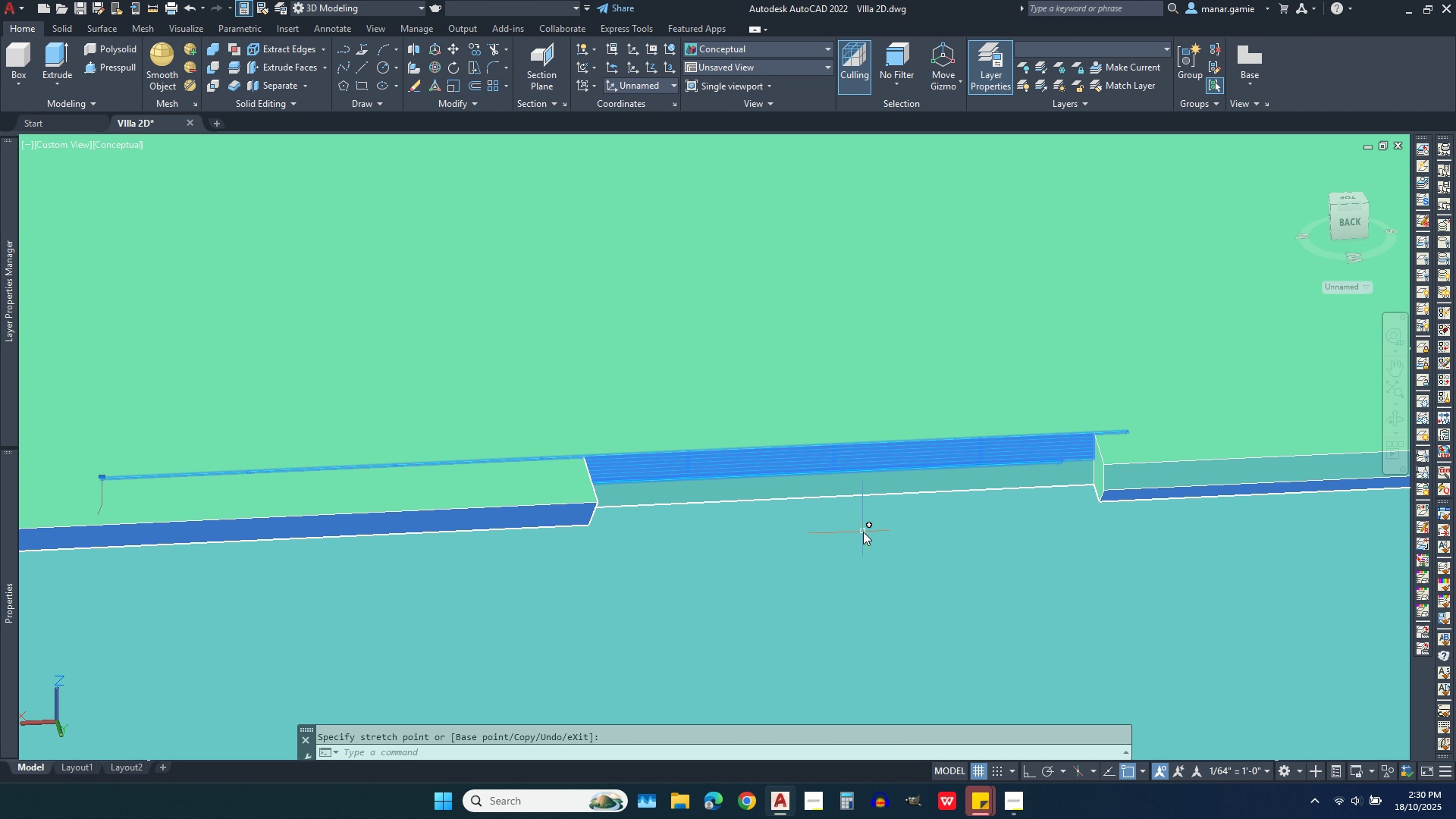 
key(Escape)
 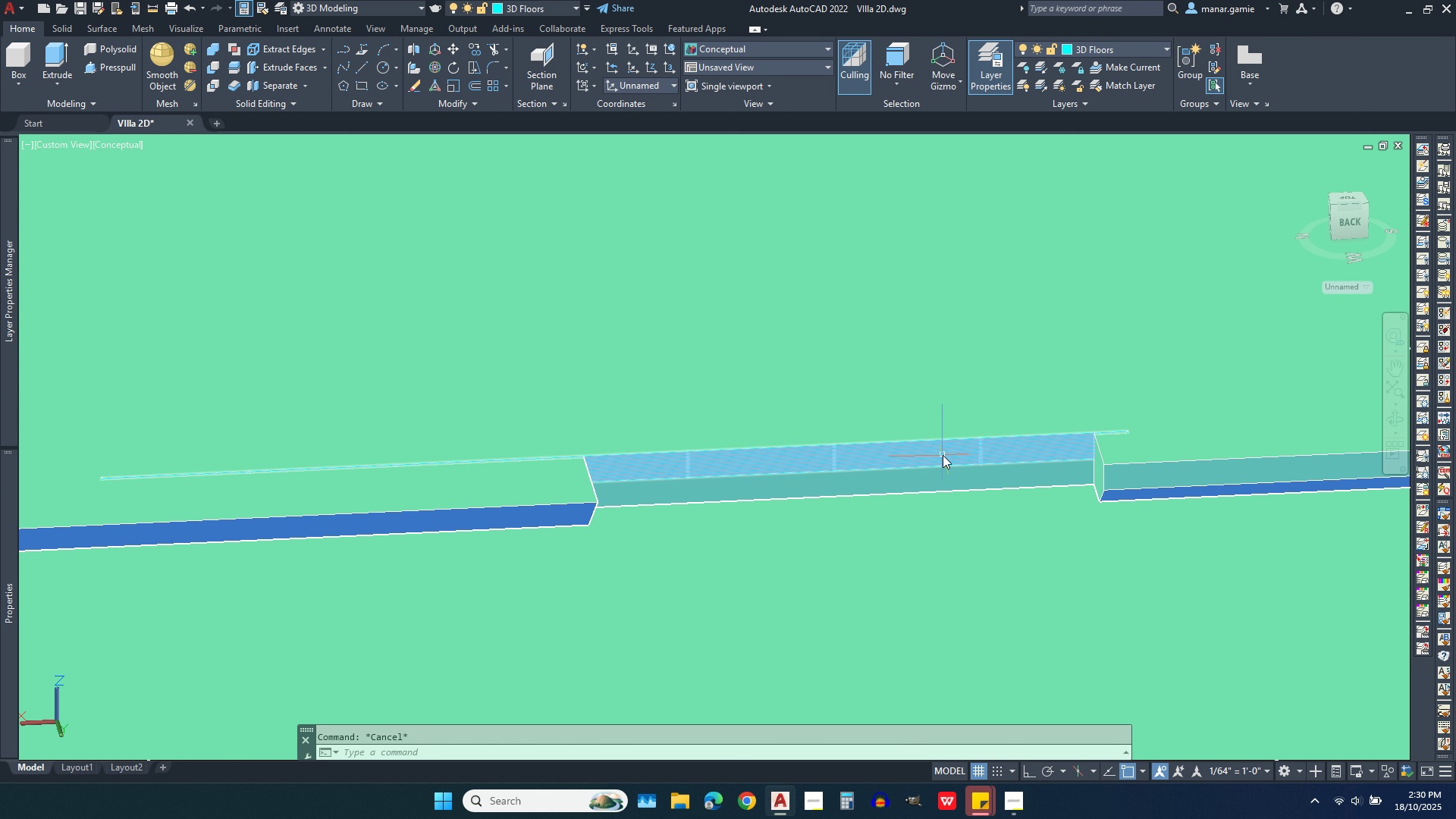 
scroll: coordinate [943, 455], scroll_direction: up, amount: 1.0
 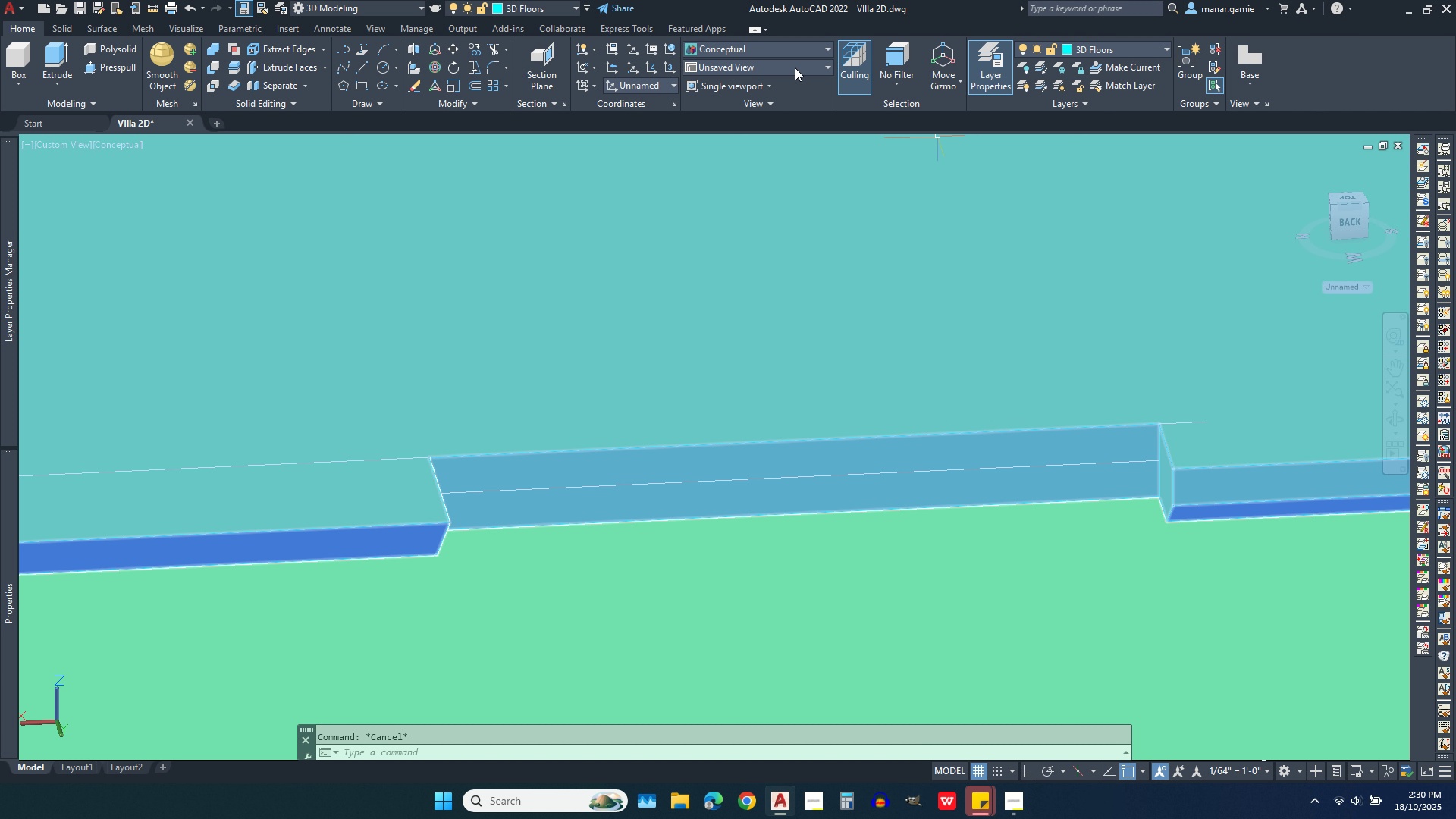 
left_click([758, 52])
 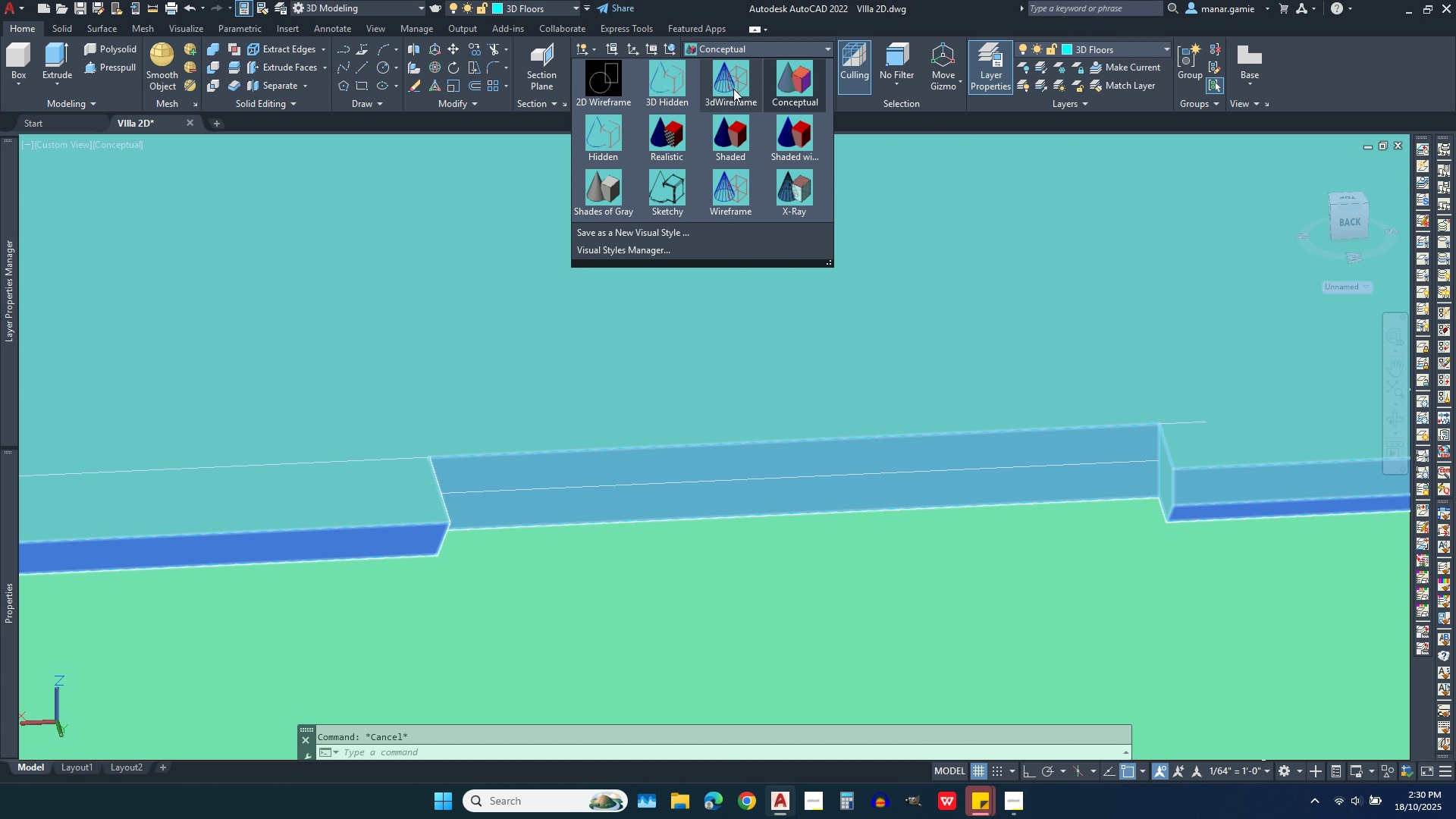 
left_click([733, 89])
 